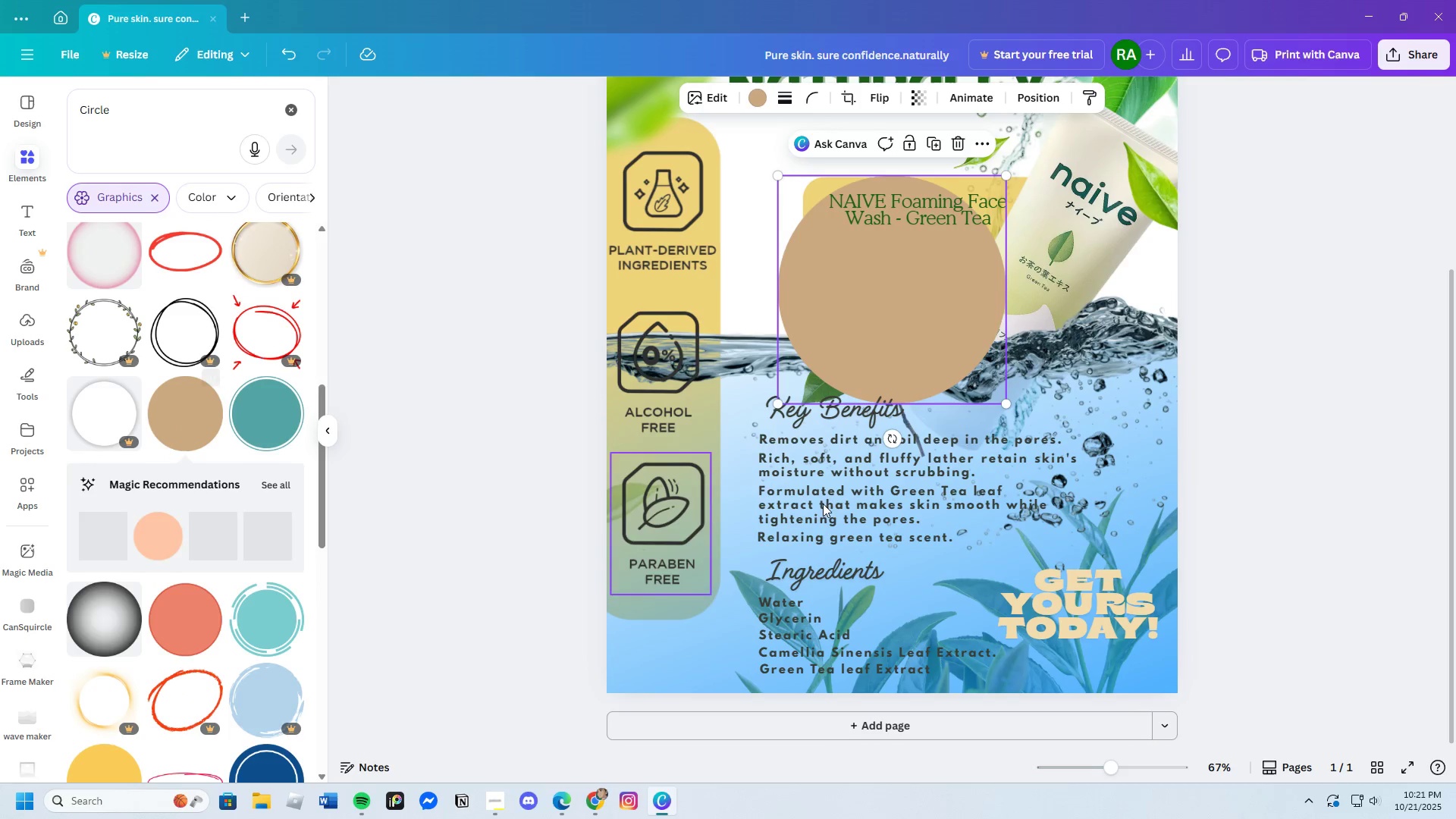 
left_click_drag(start_coordinate=[912, 332], to_coordinate=[1146, 657])
 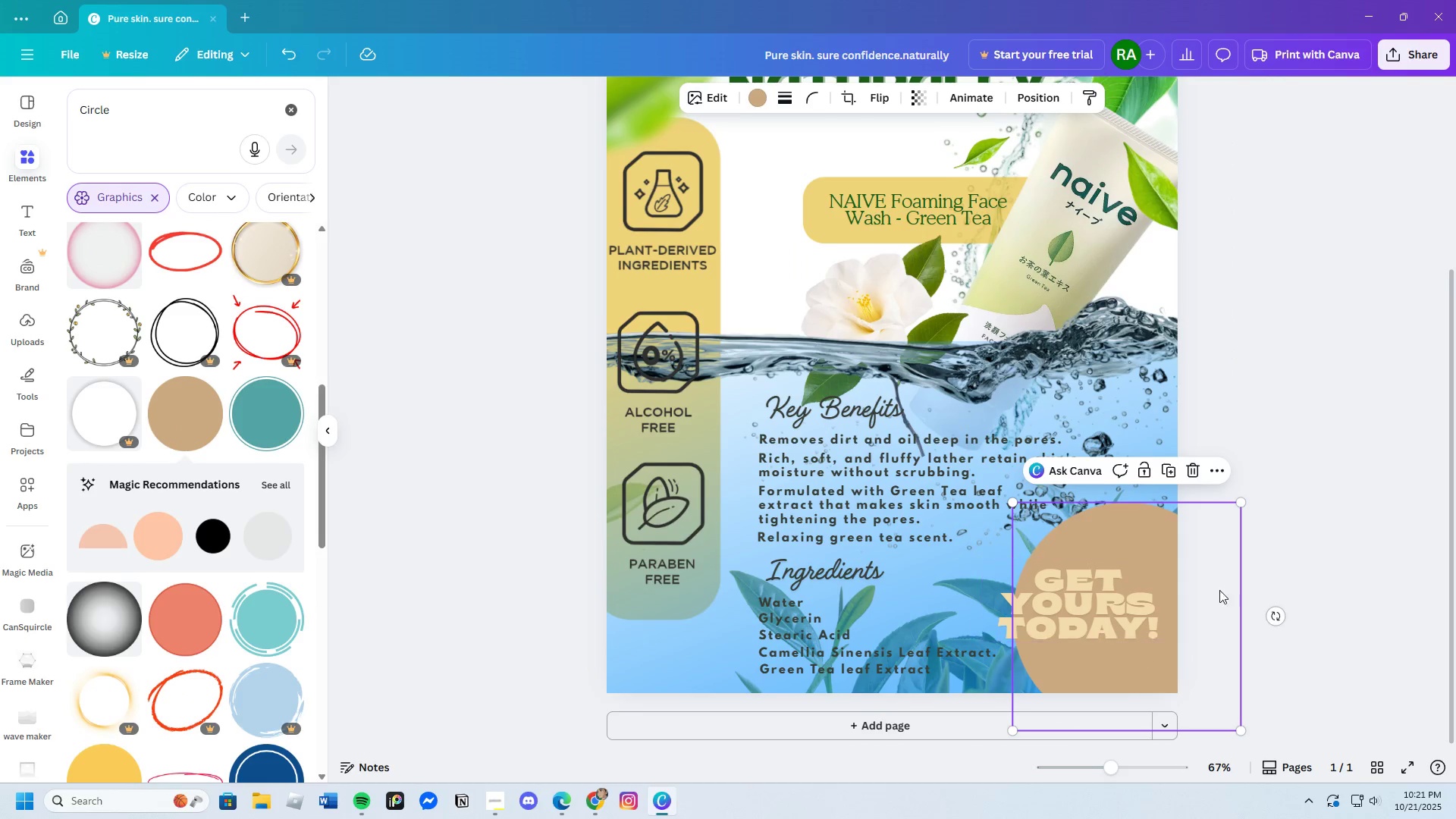 
scroll: coordinate [1227, 588], scroll_direction: down, amount: 1.0
 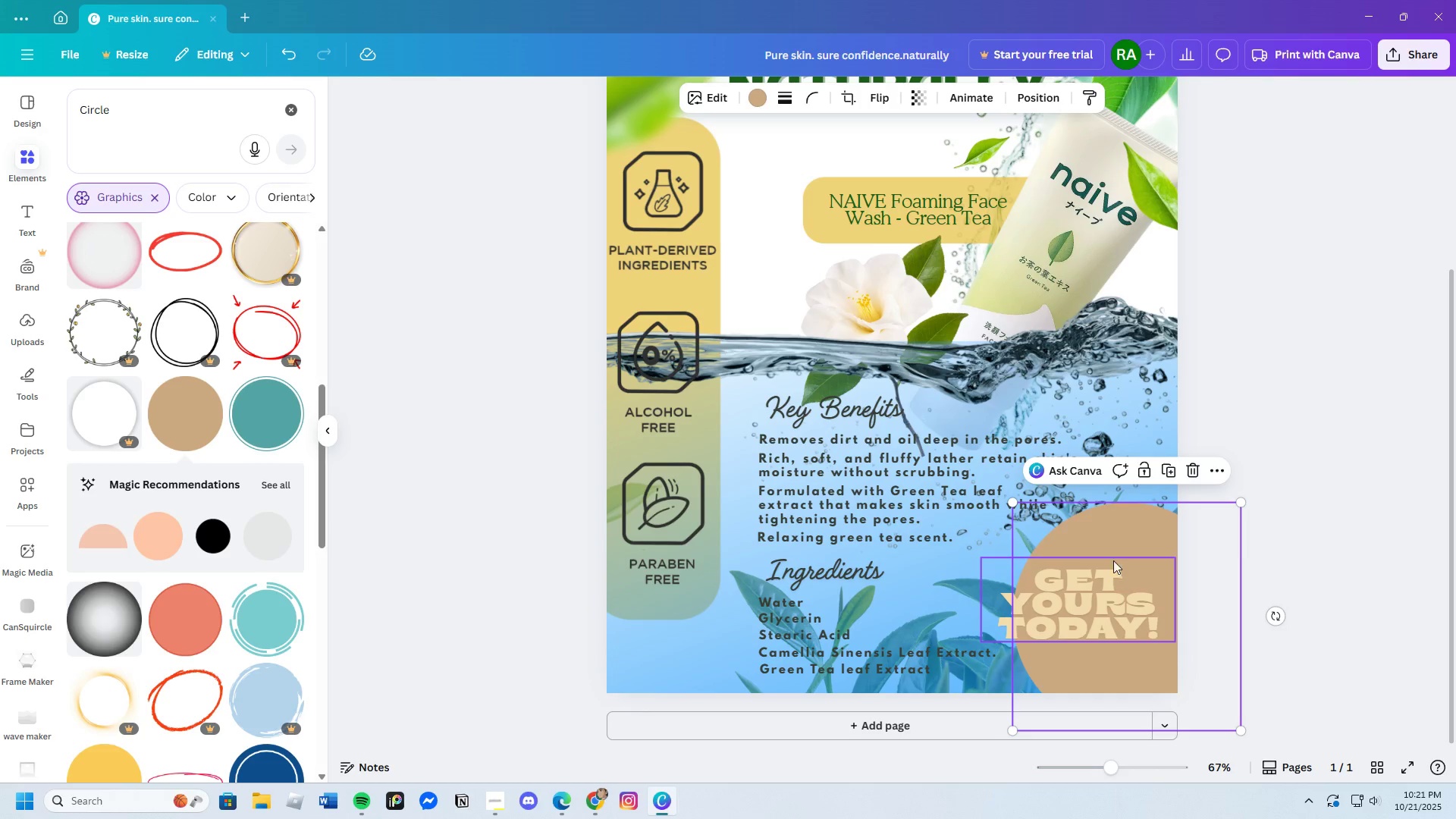 
left_click([1098, 524])
 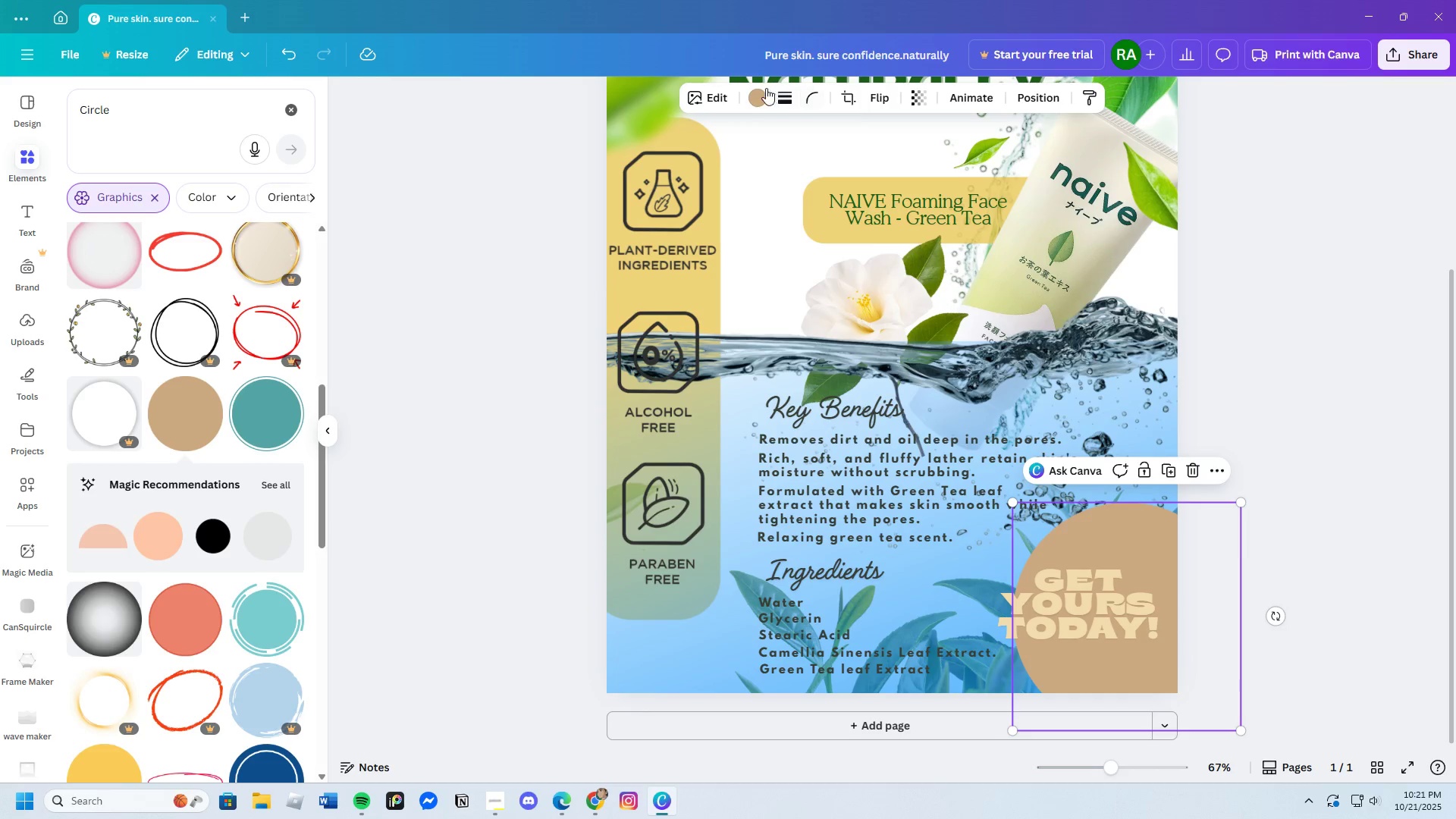 
left_click([760, 90])
 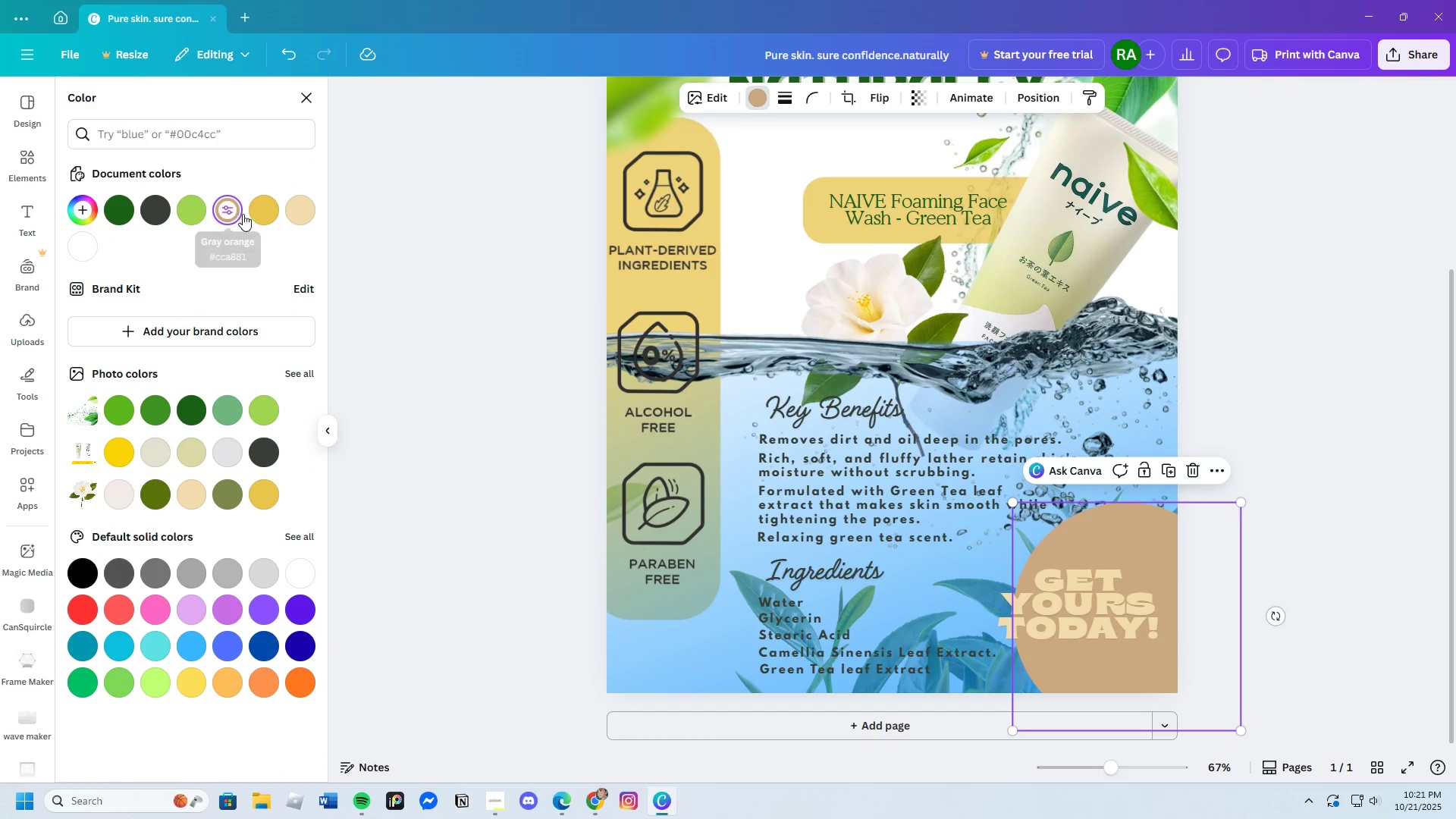 
left_click([255, 212])
 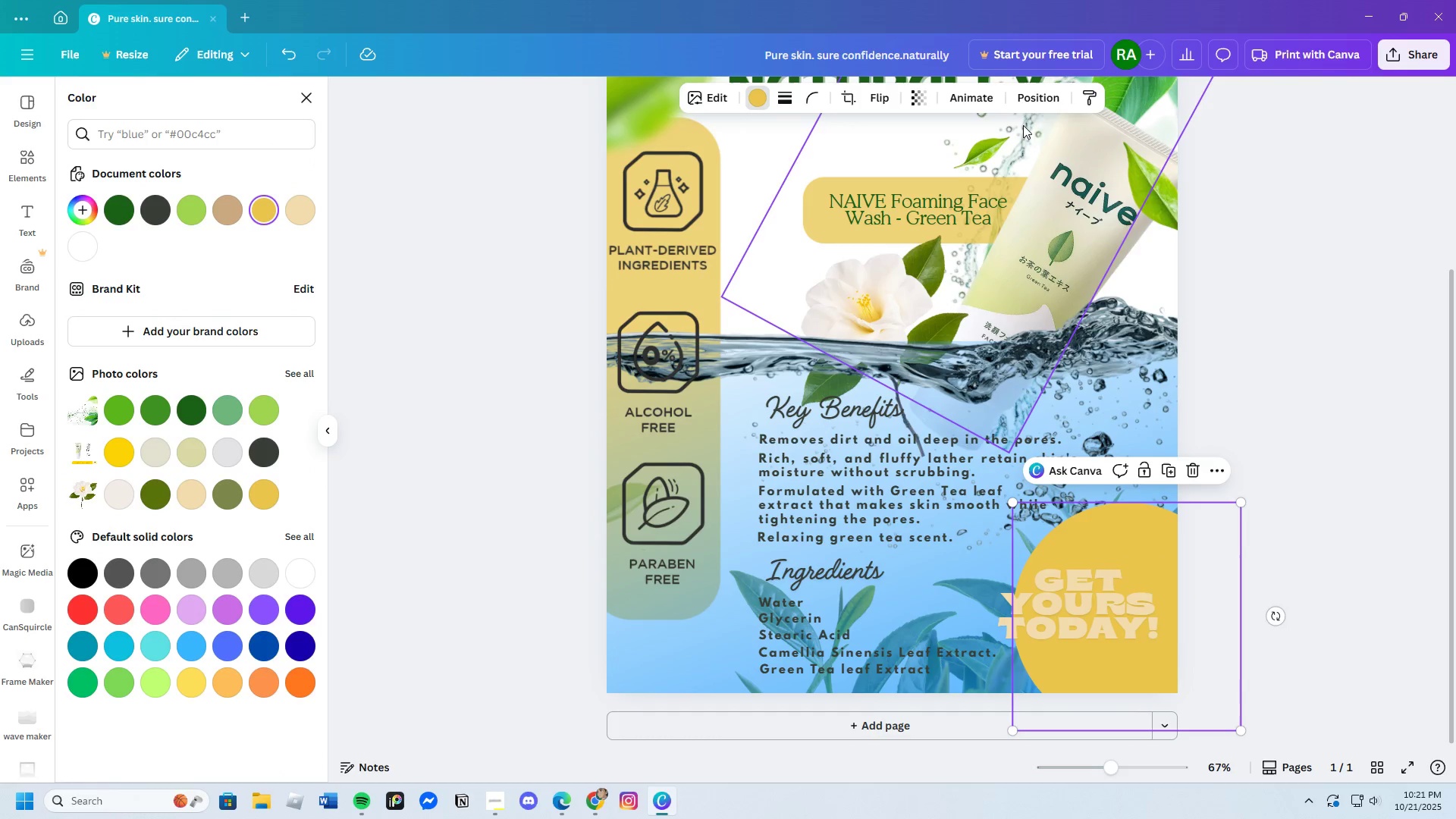 
left_click([1025, 102])
 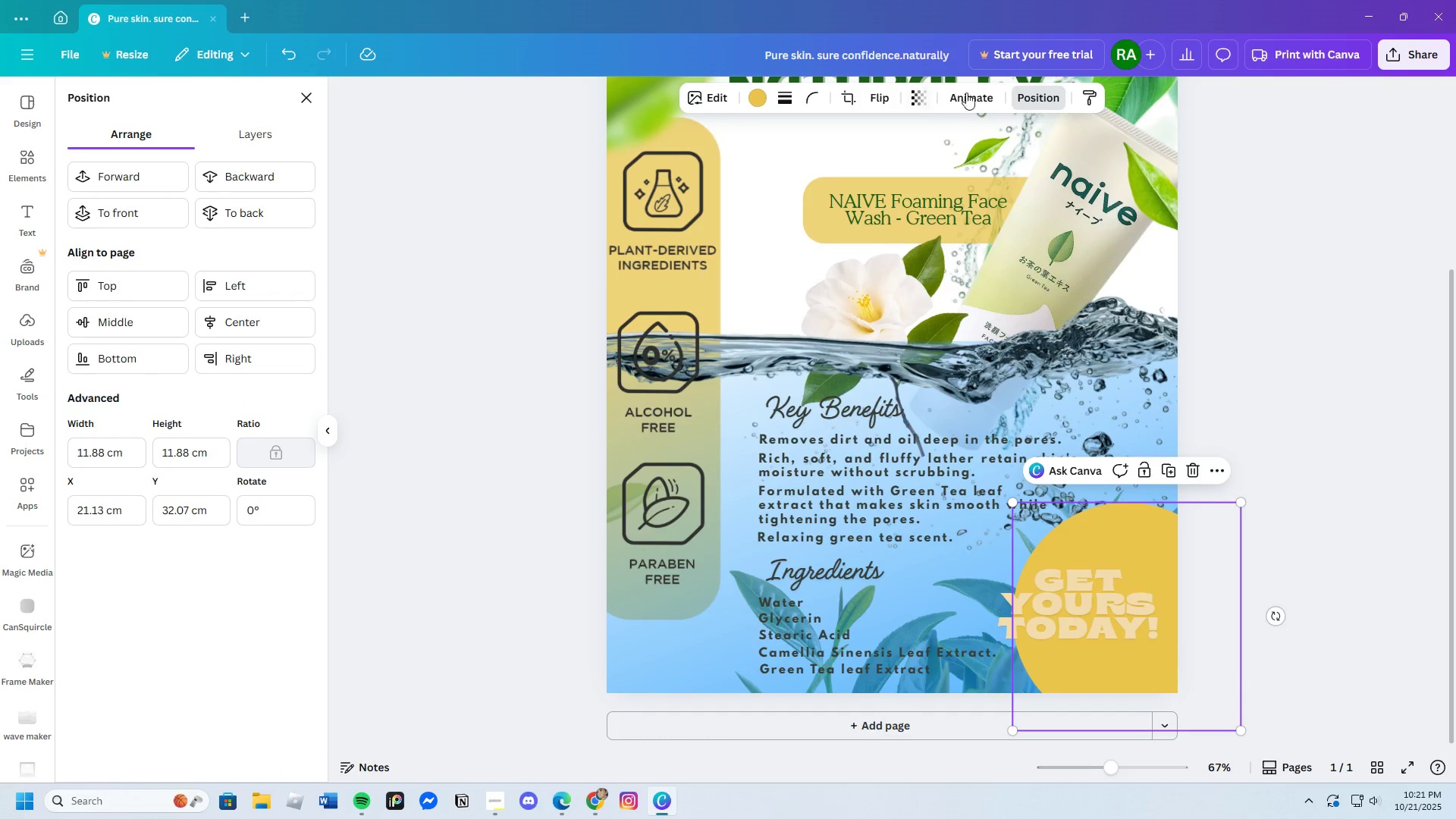 
left_click([978, 93])
 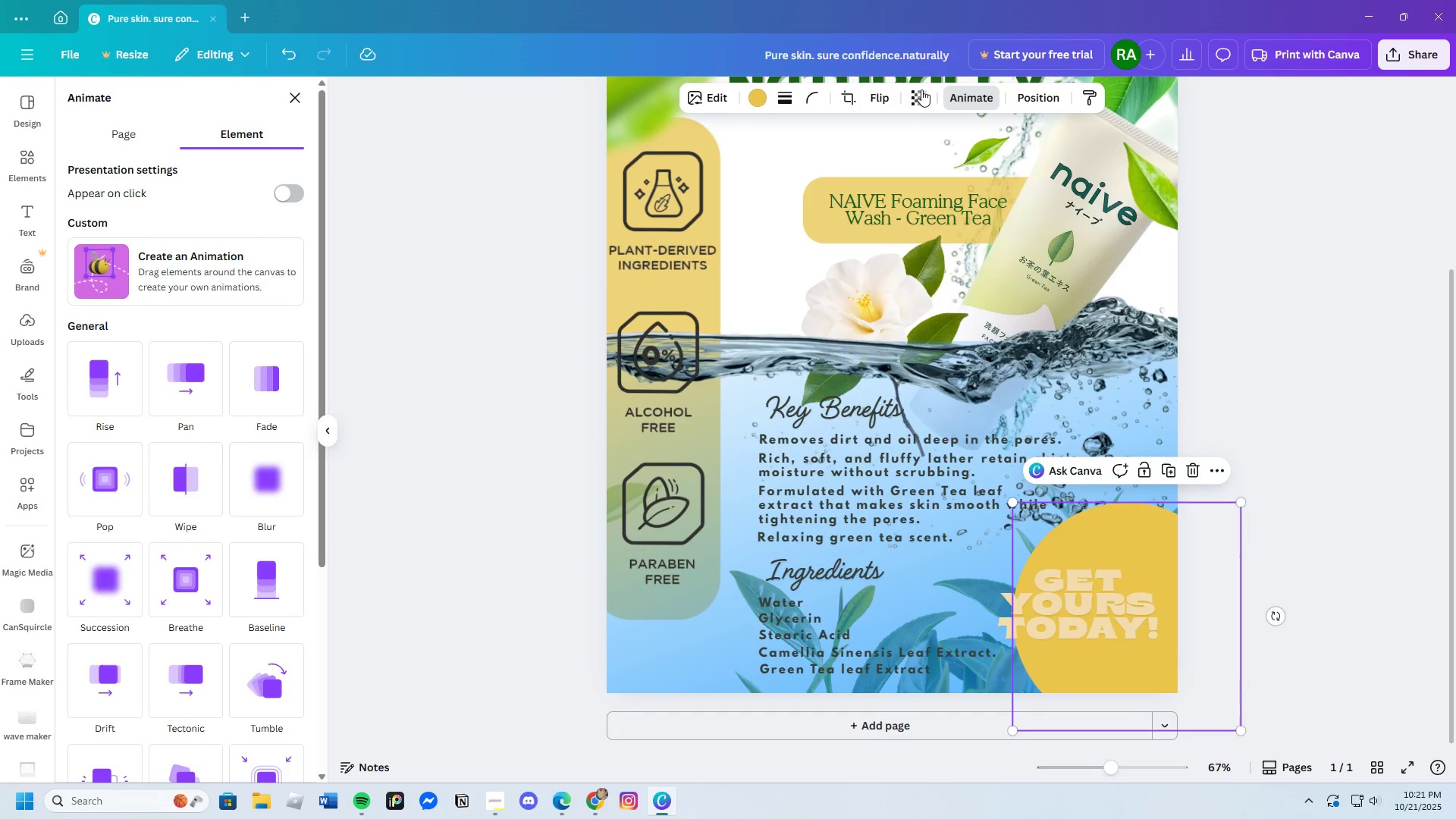 
left_click([921, 89])
 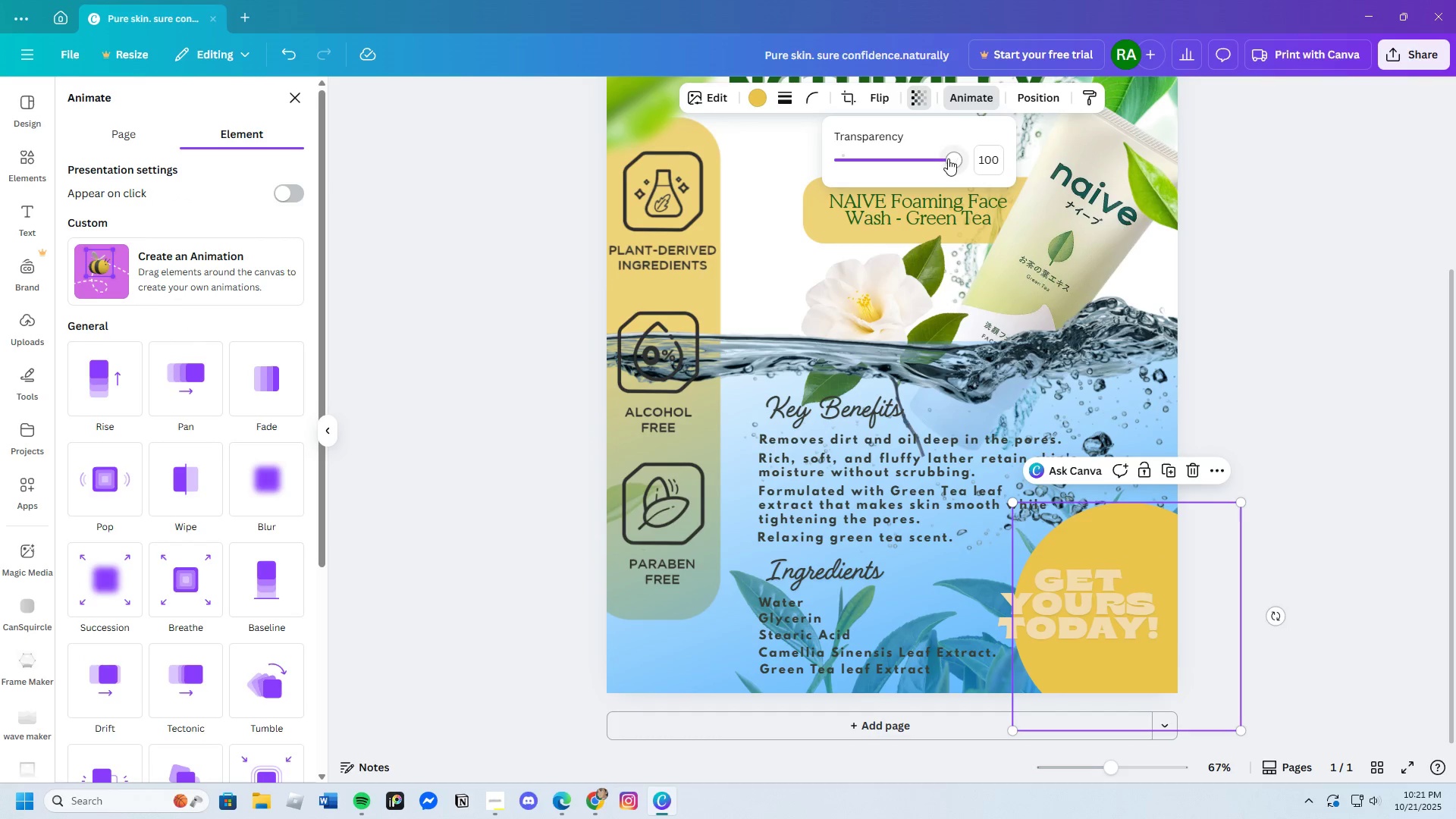 
left_click_drag(start_coordinate=[948, 158], to_coordinate=[928, 164])
 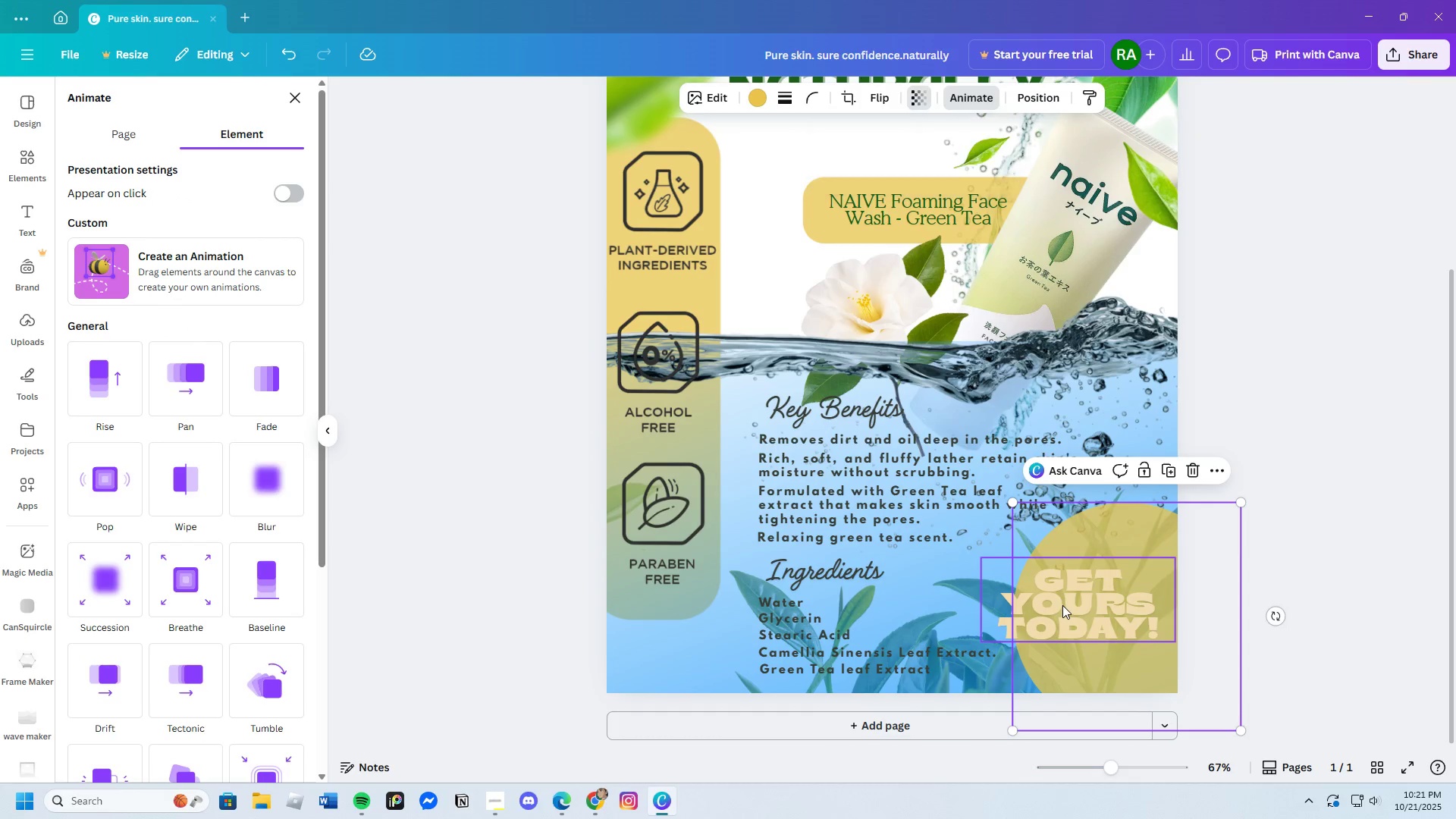 
left_click([1062, 605])
 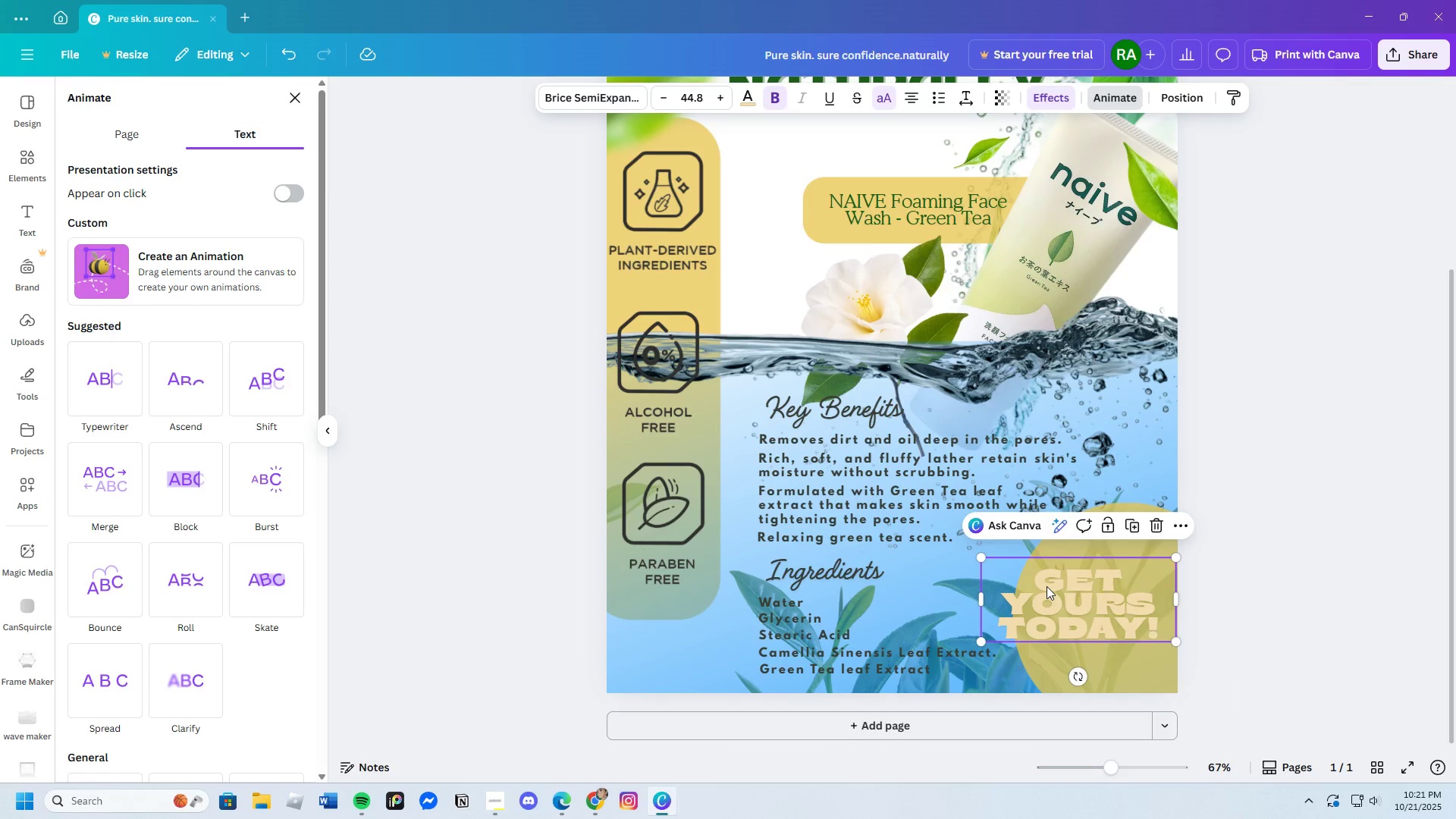 
left_click([1046, 586])
 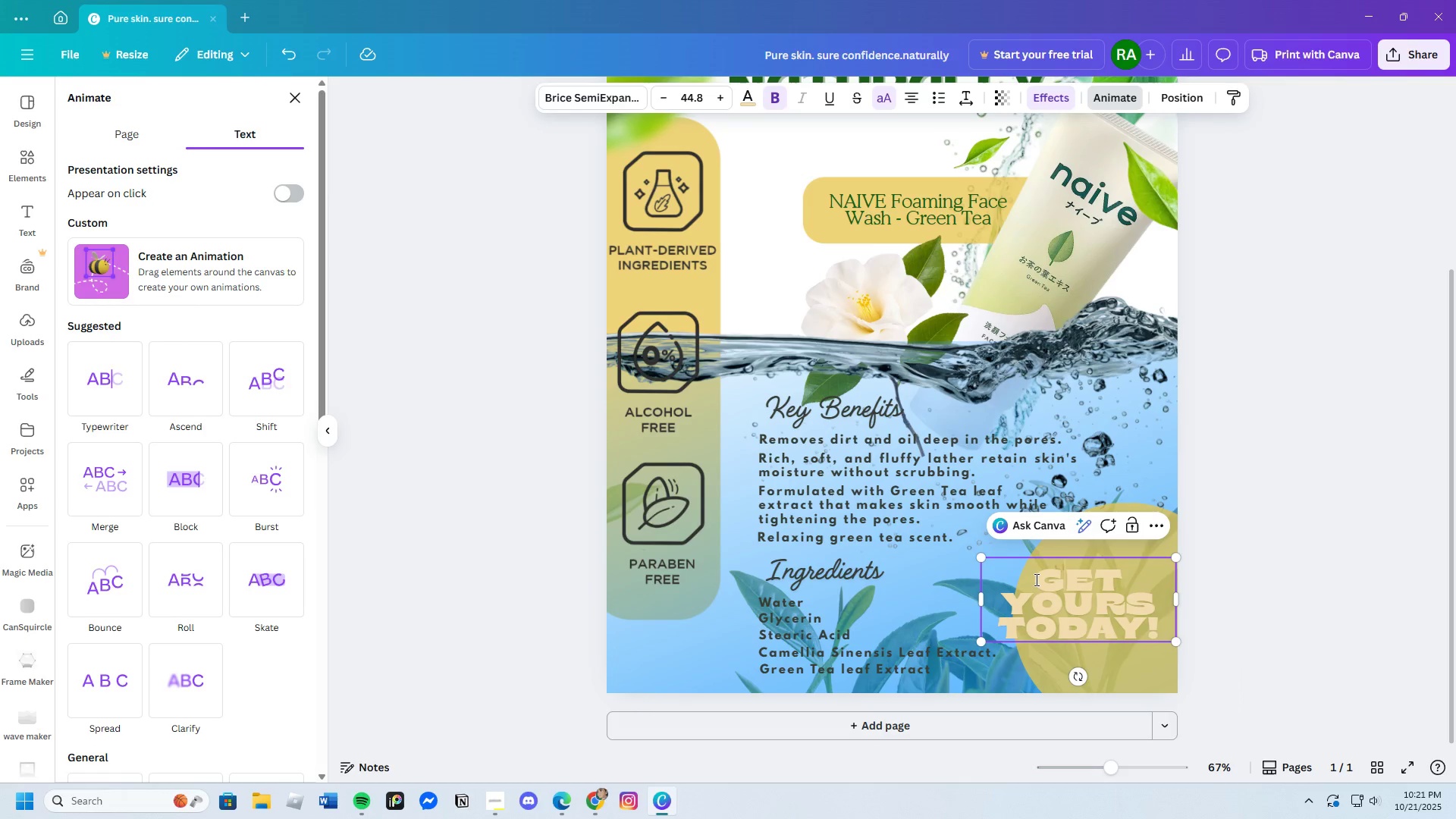 
left_click_drag(start_coordinate=[1035, 579], to_coordinate=[1173, 626])
 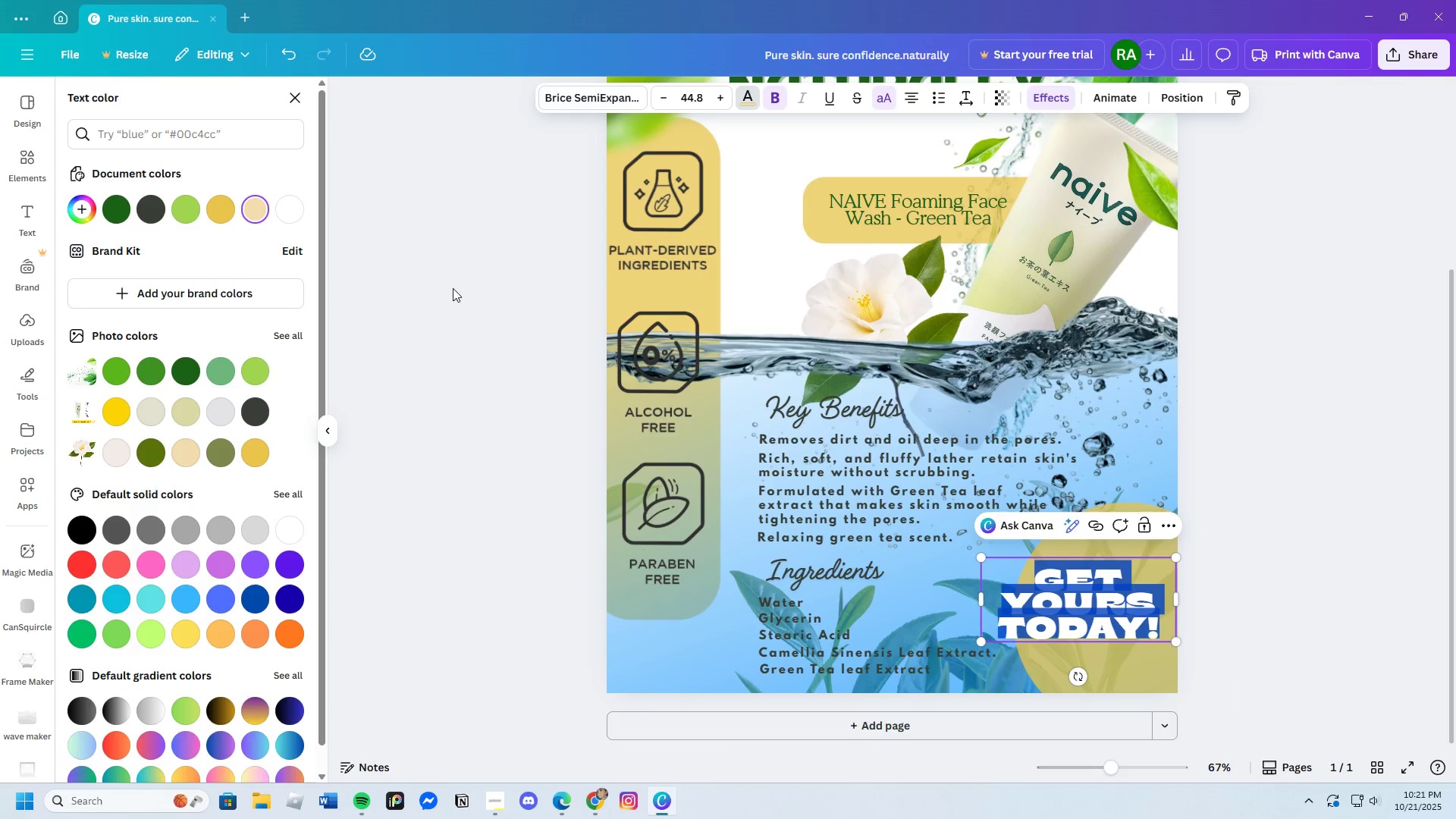 
left_click([126, 209])
 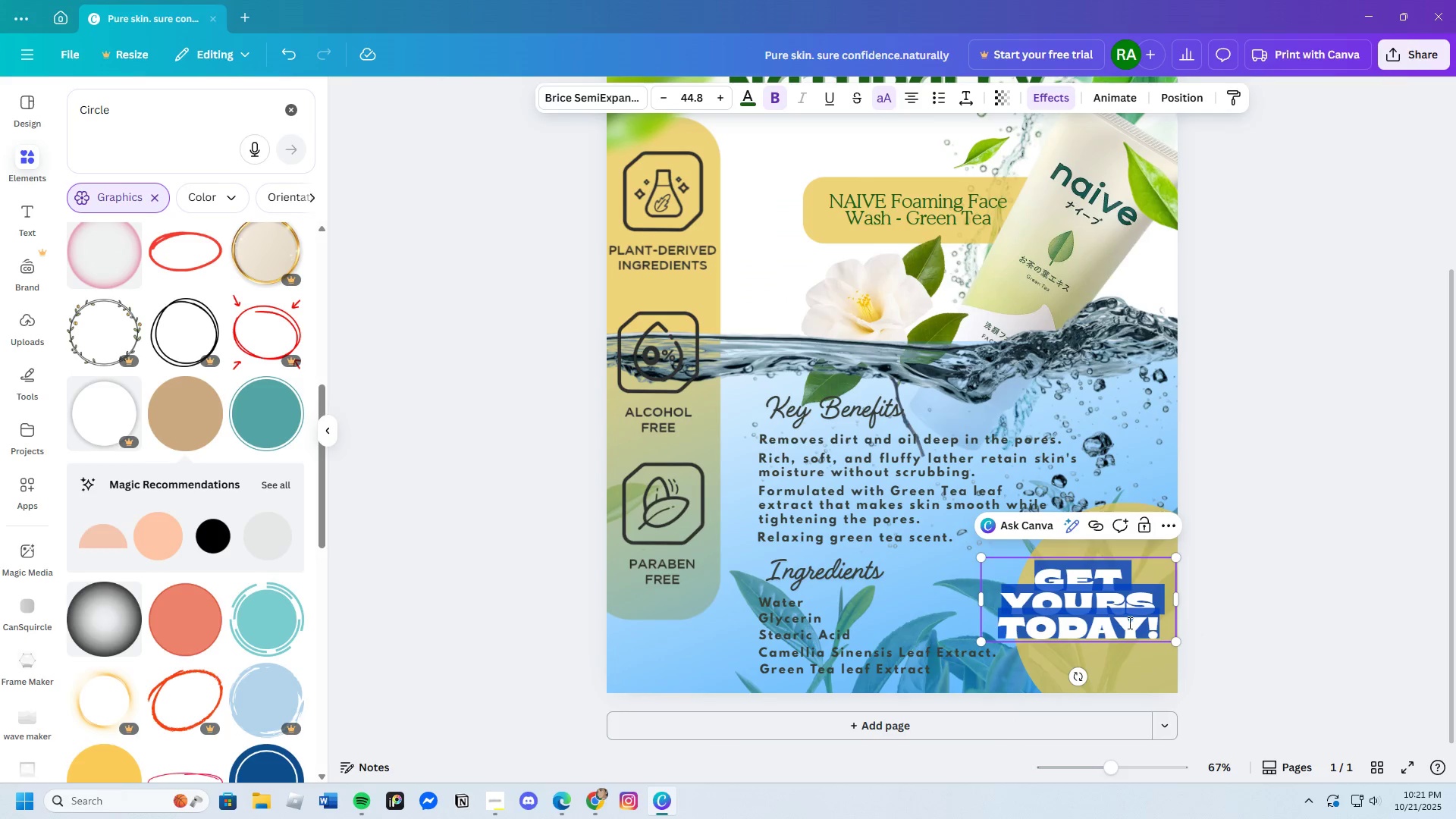 
left_click([1335, 620])
 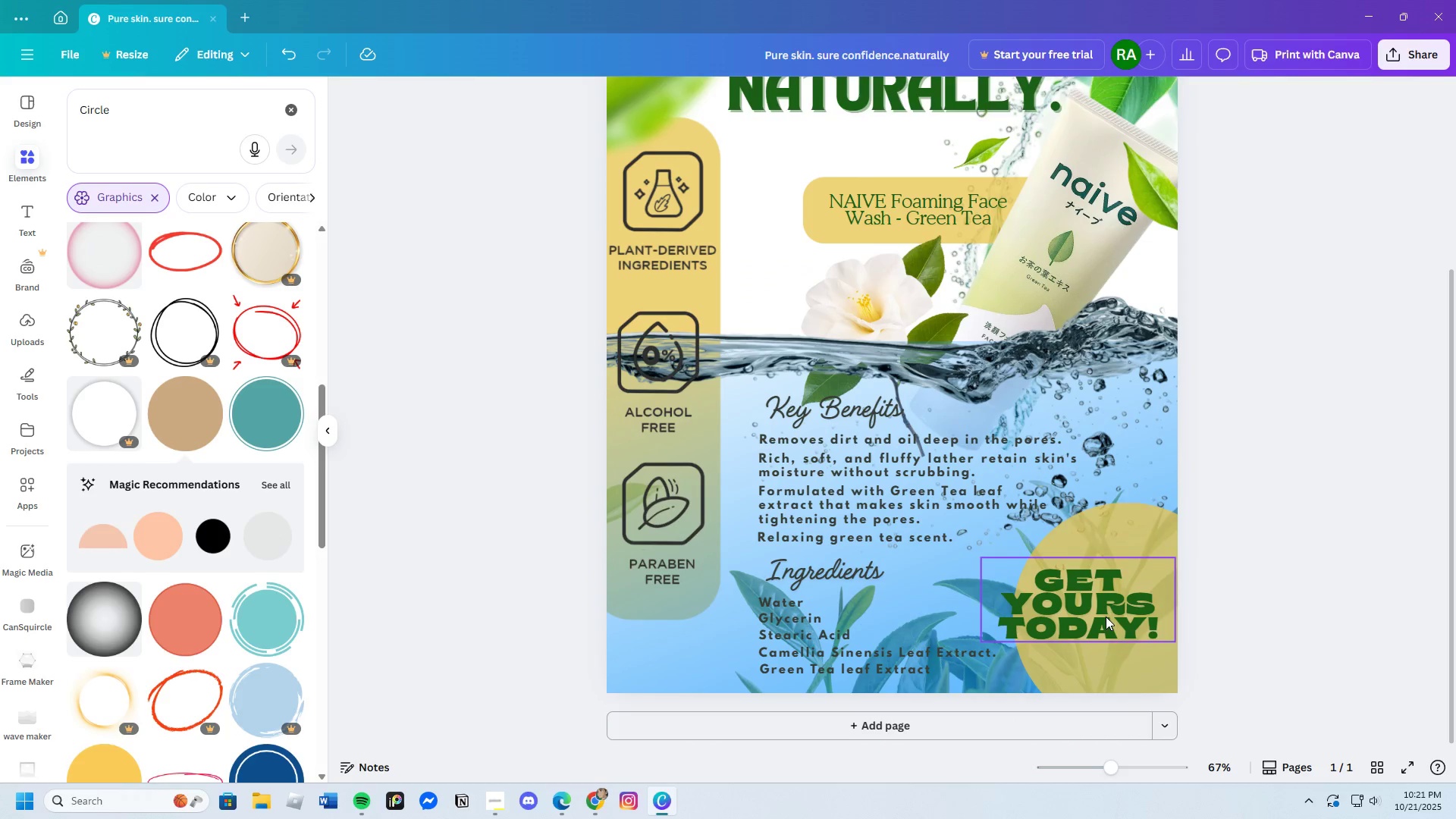 
left_click_drag(start_coordinate=[1102, 613], to_coordinate=[1133, 620])
 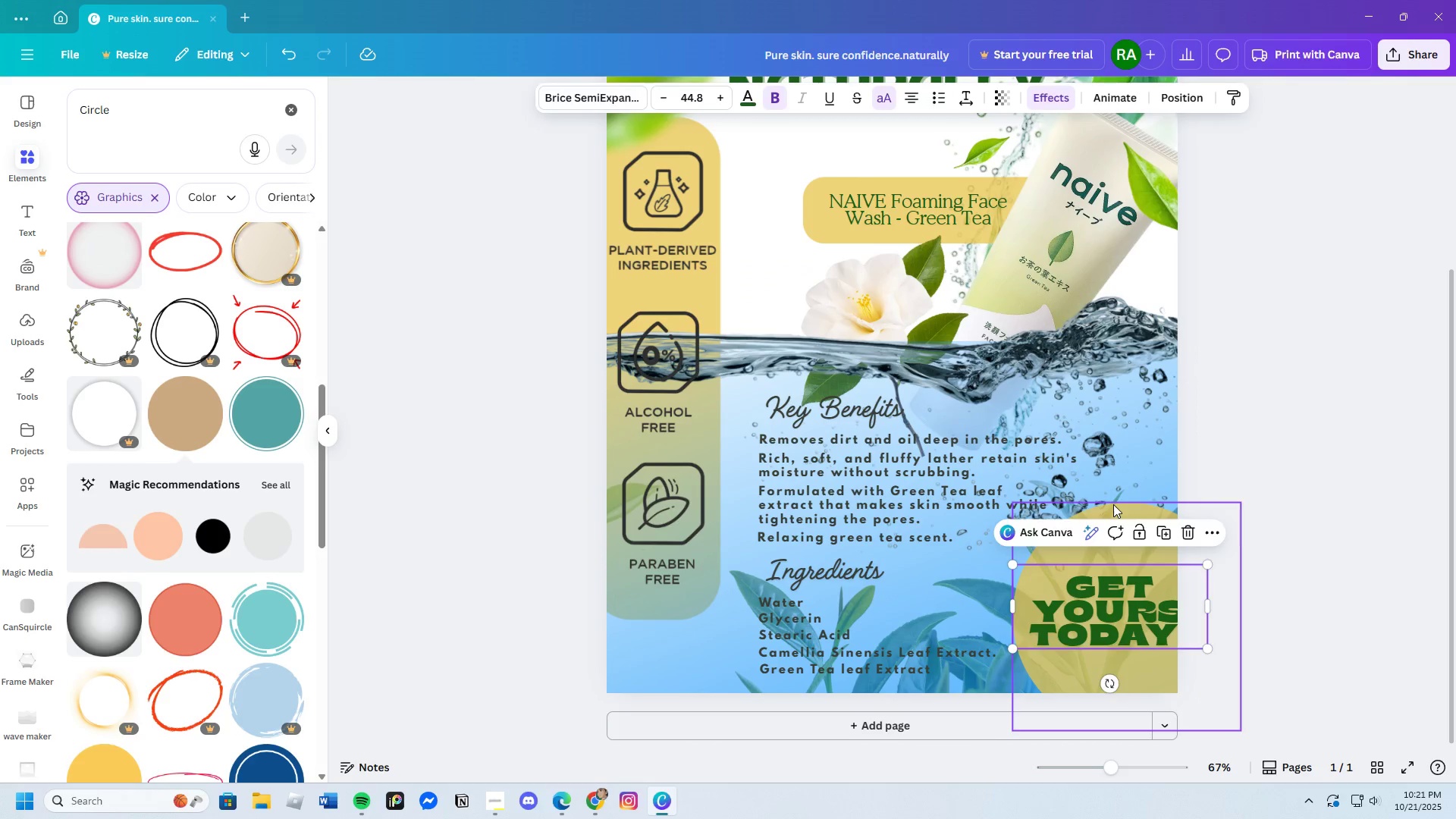 
left_click([1113, 504])
 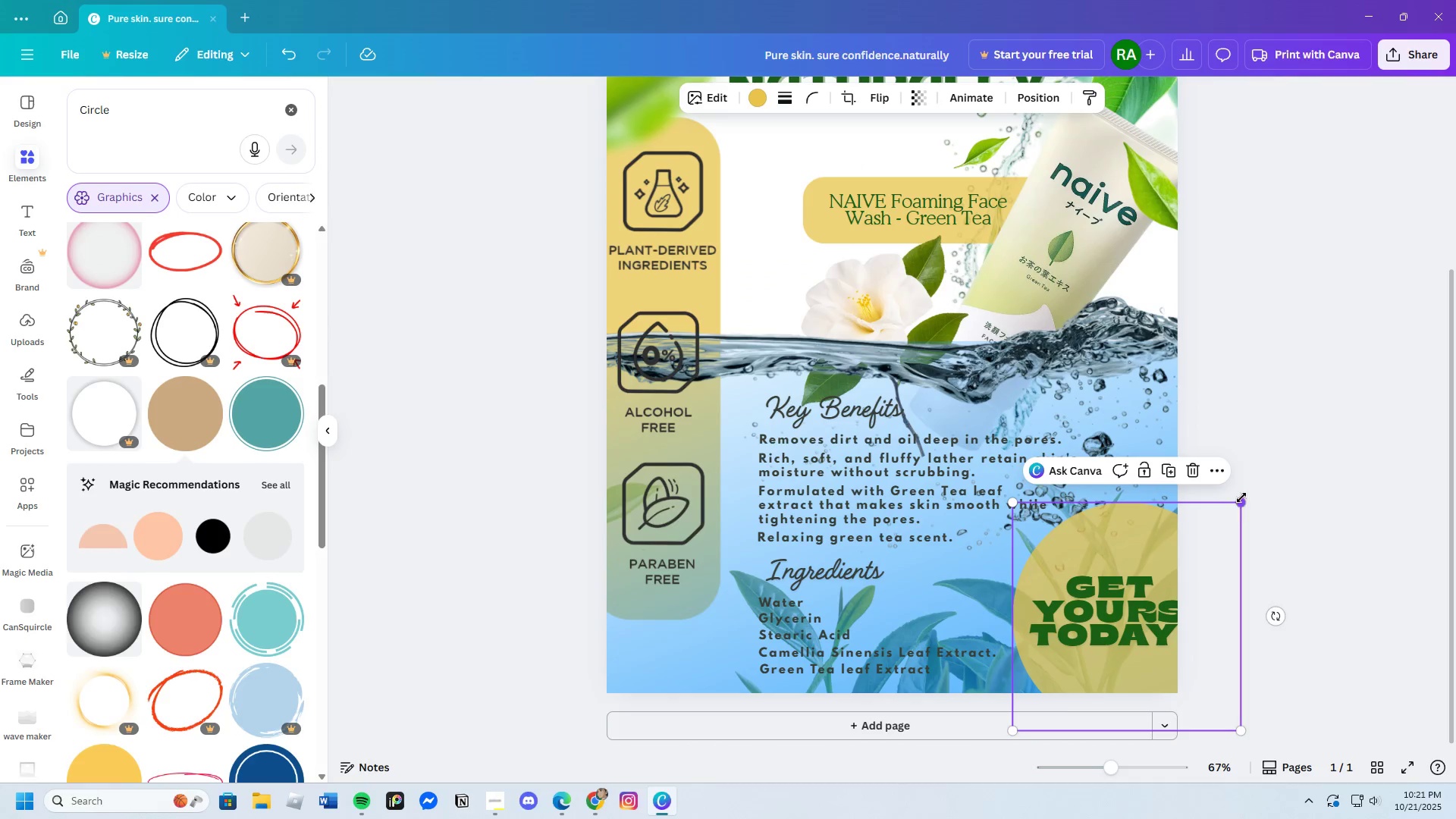 
left_click_drag(start_coordinate=[1241, 497], to_coordinate=[1211, 540])
 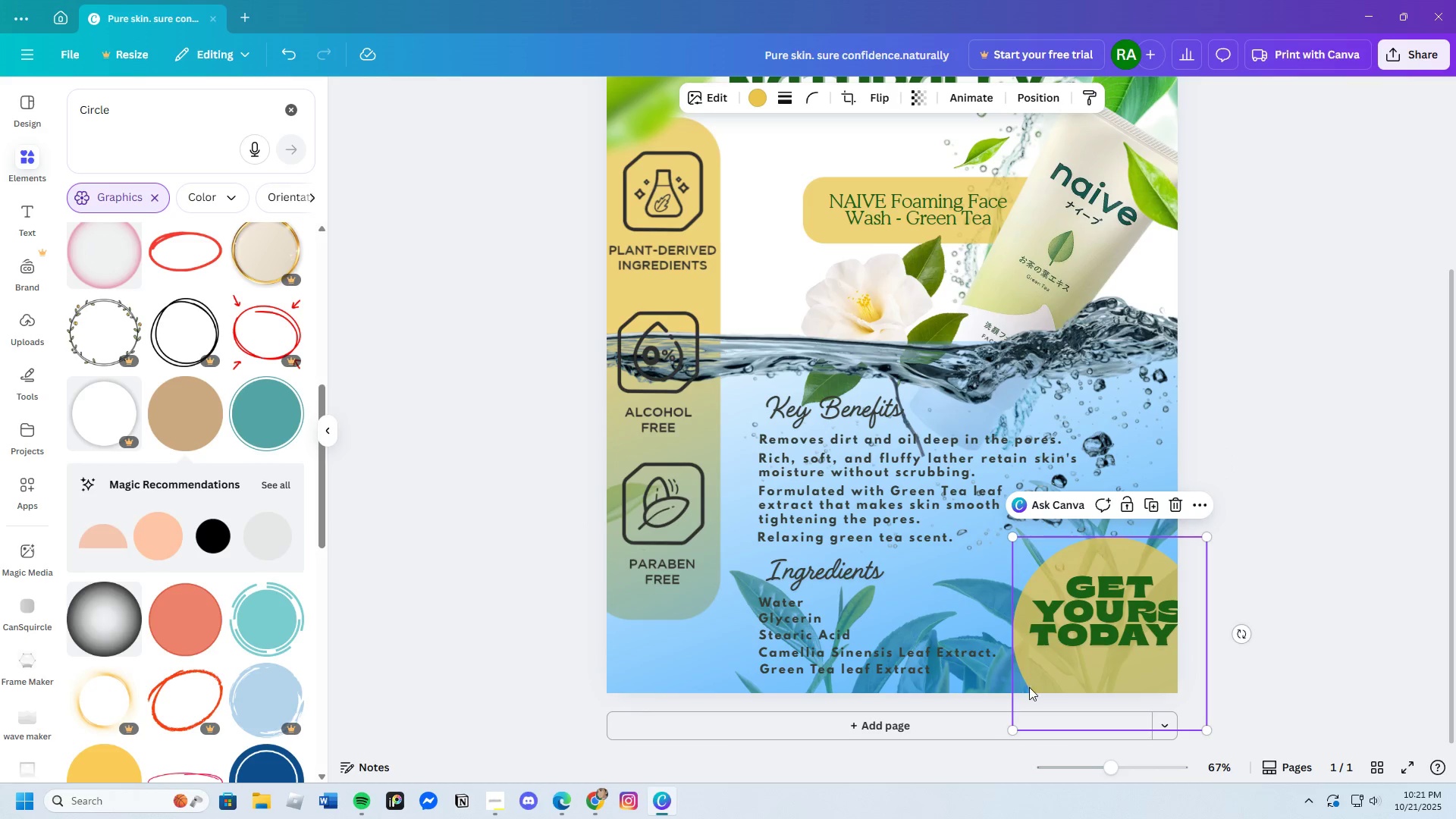 
left_click_drag(start_coordinate=[1033, 683], to_coordinate=[1019, 688])
 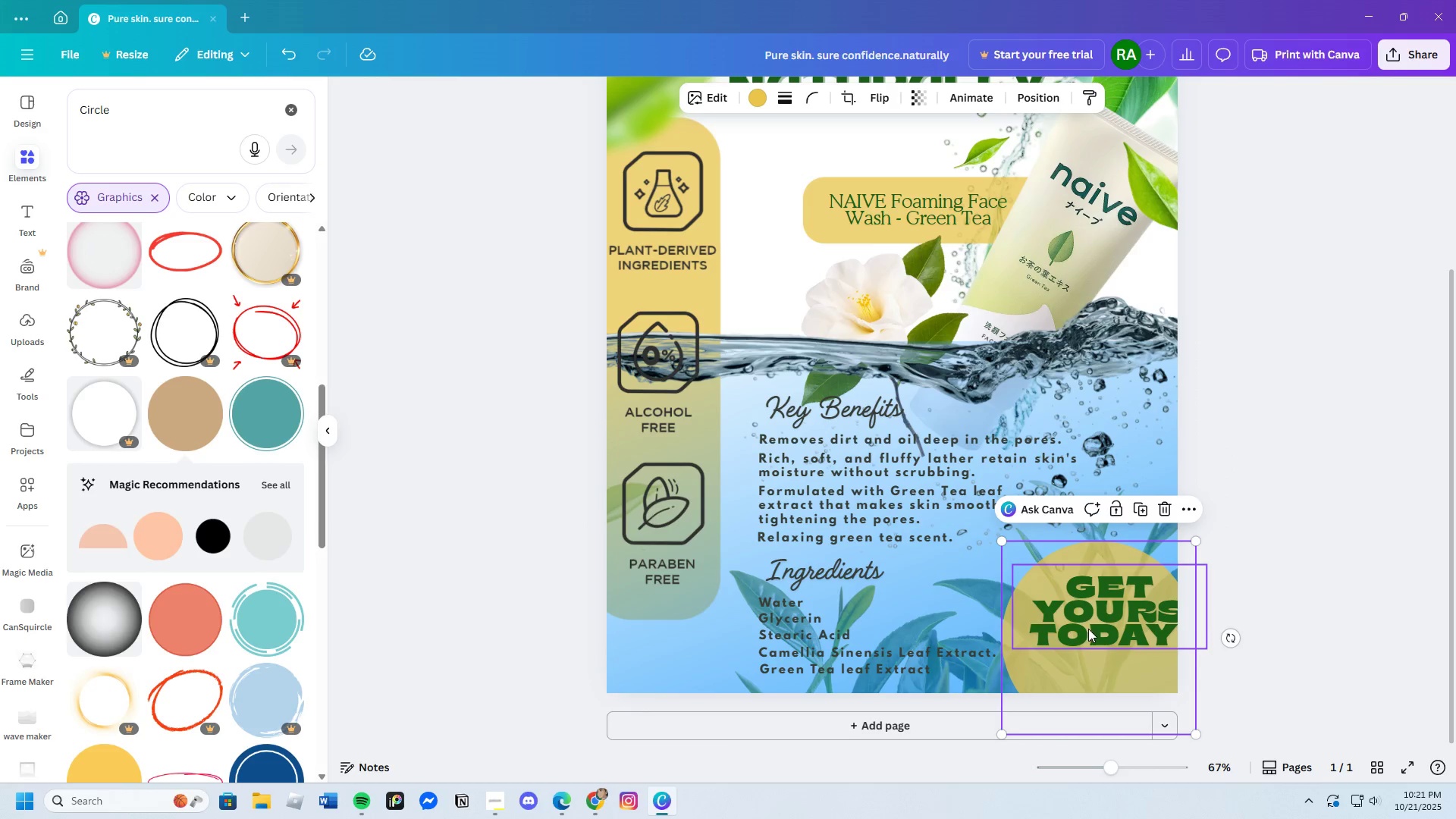 
left_click_drag(start_coordinate=[1088, 628], to_coordinate=[1082, 636])
 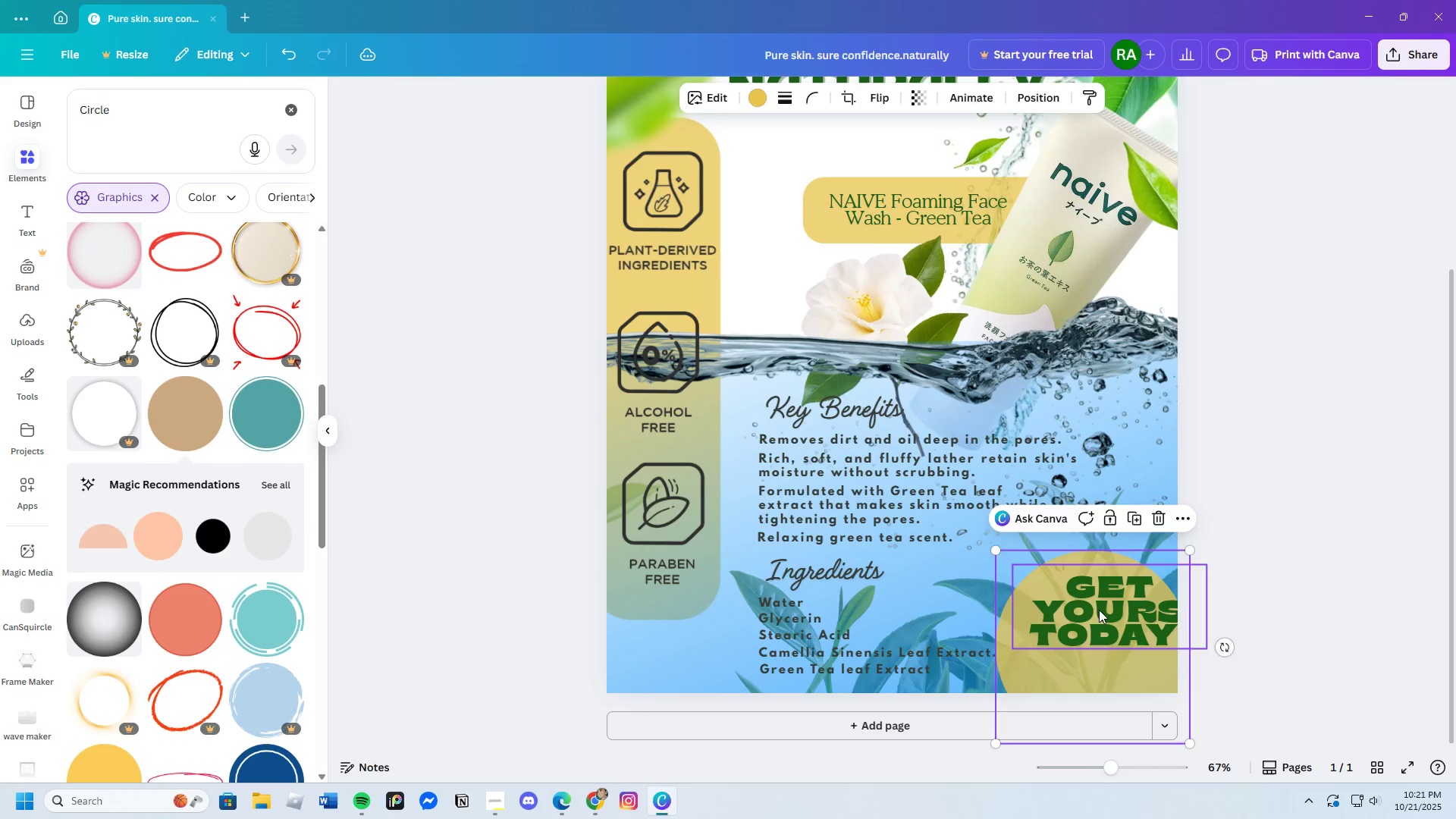 
left_click([1099, 610])
 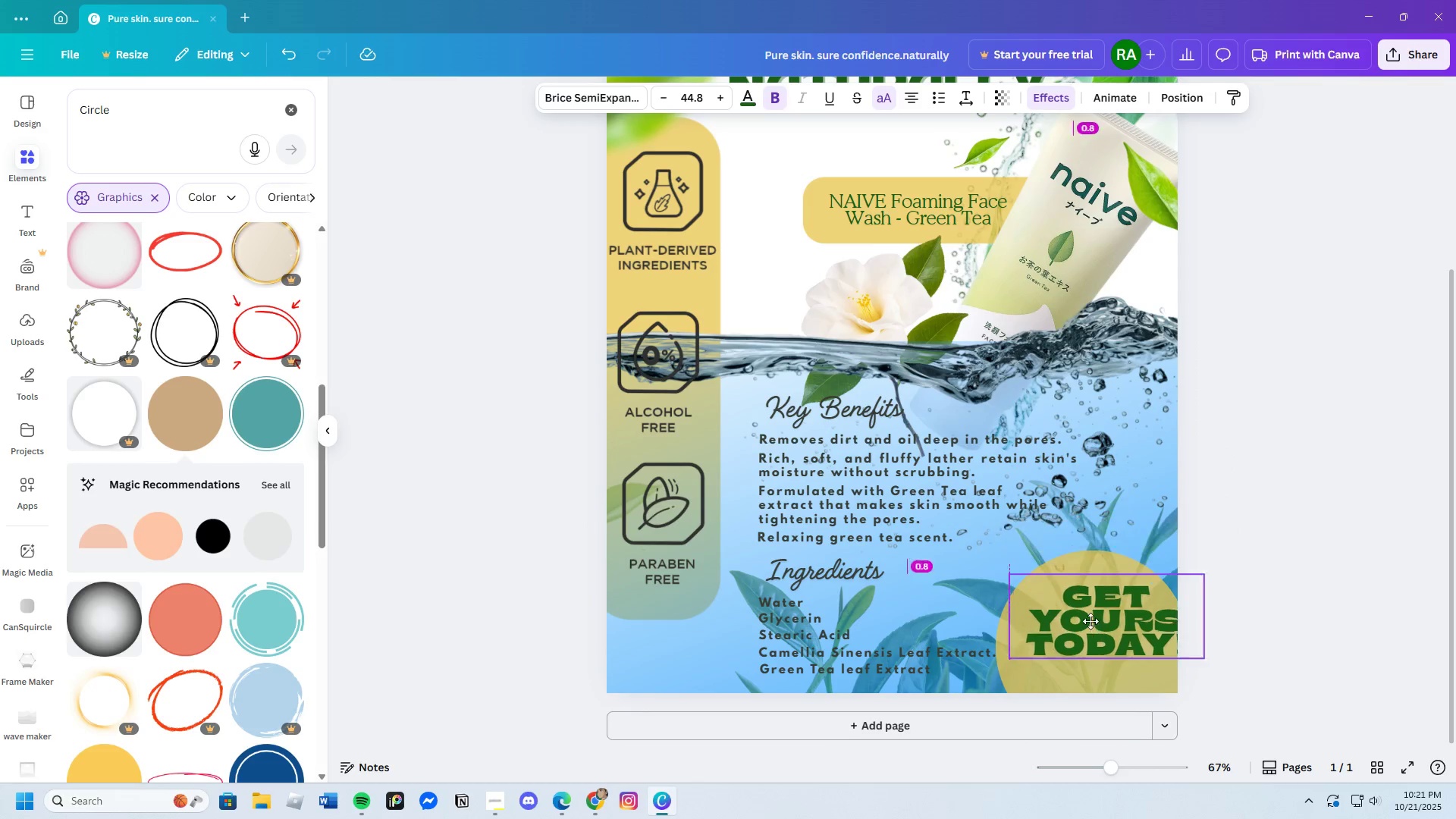 
left_click_drag(start_coordinate=[1098, 608], to_coordinate=[1081, 637])
 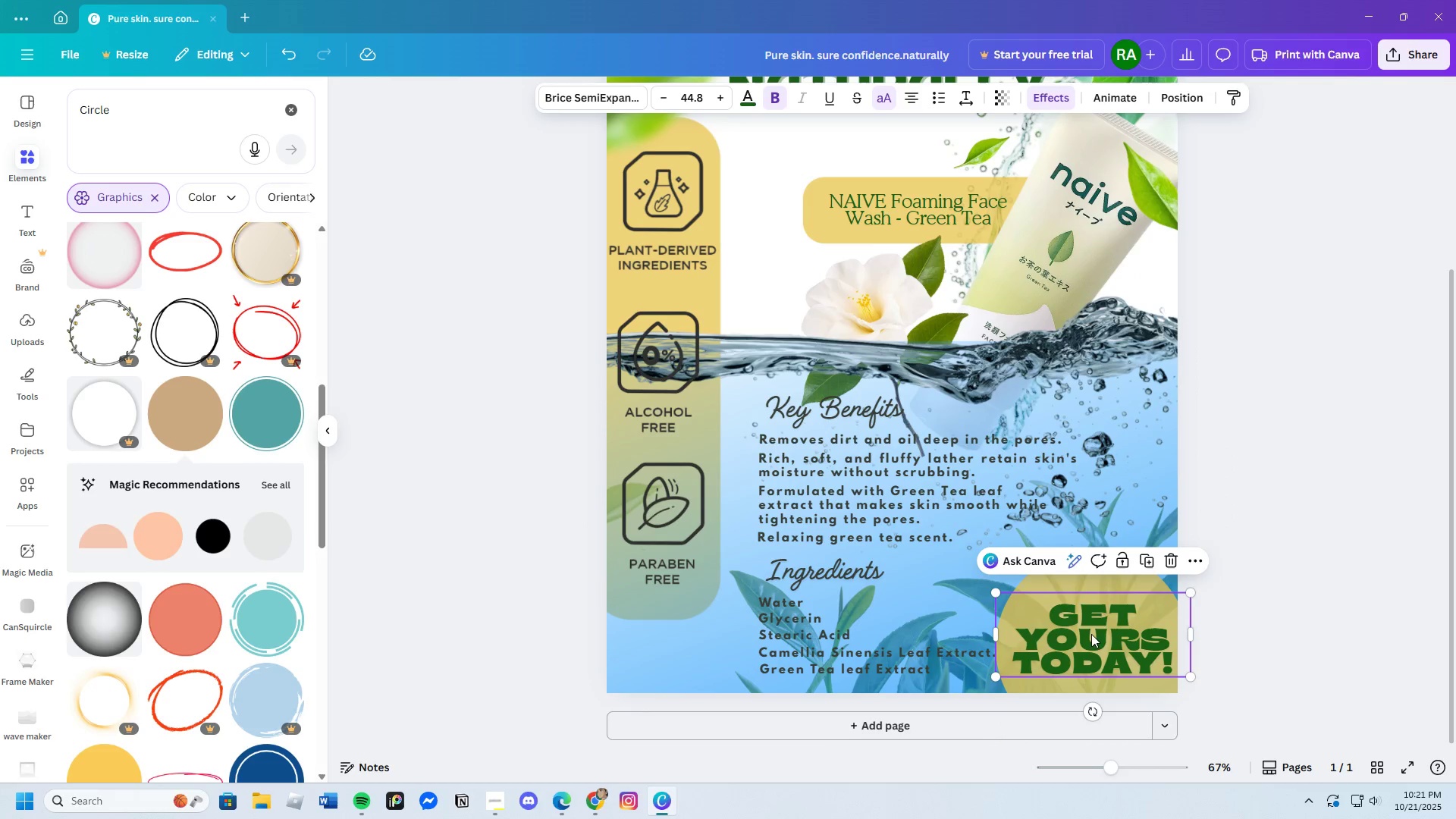 
left_click_drag(start_coordinate=[1091, 634], to_coordinate=[1091, 627])
 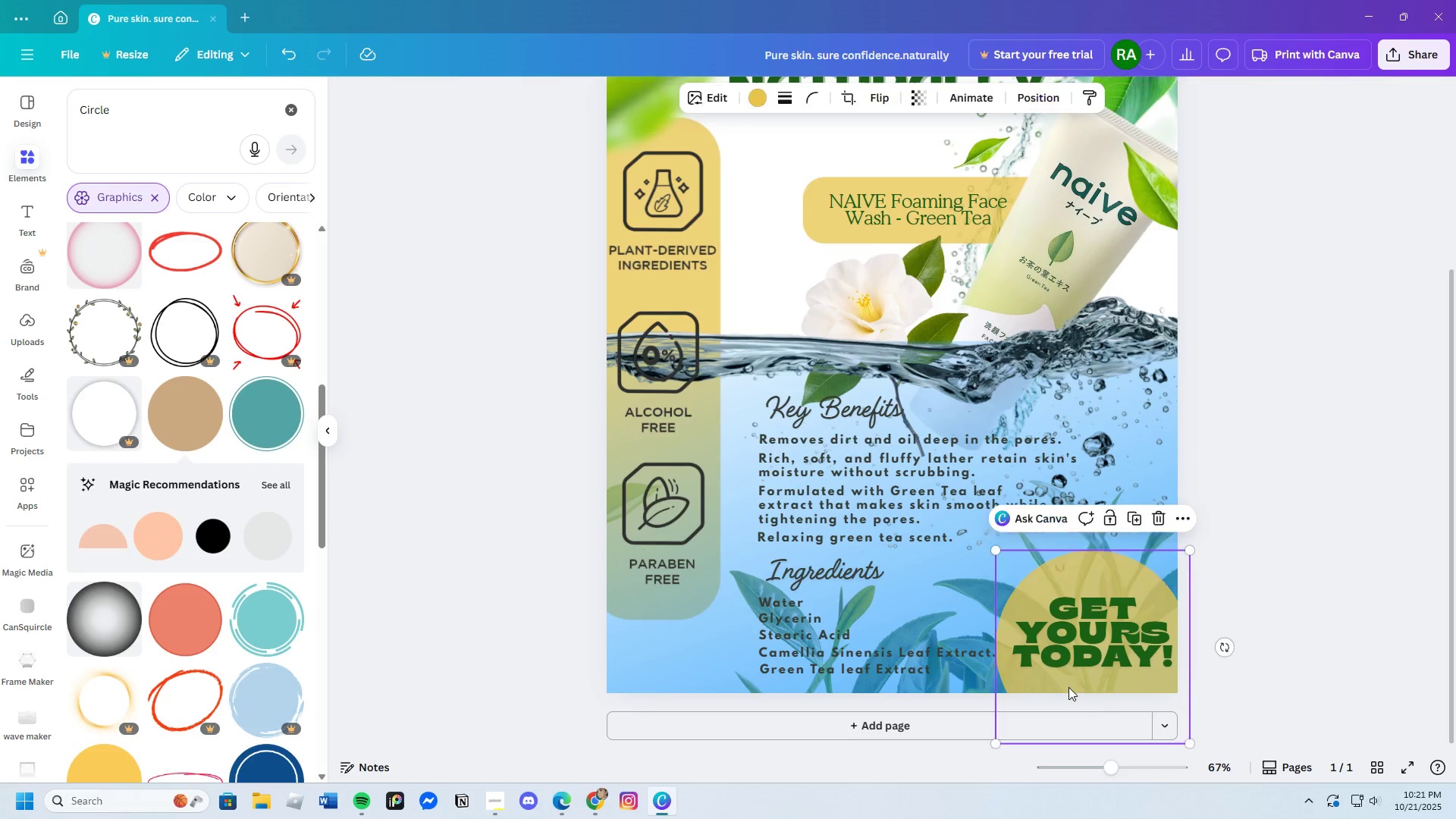 
left_click_drag(start_coordinate=[1068, 683], to_coordinate=[1070, 704])
 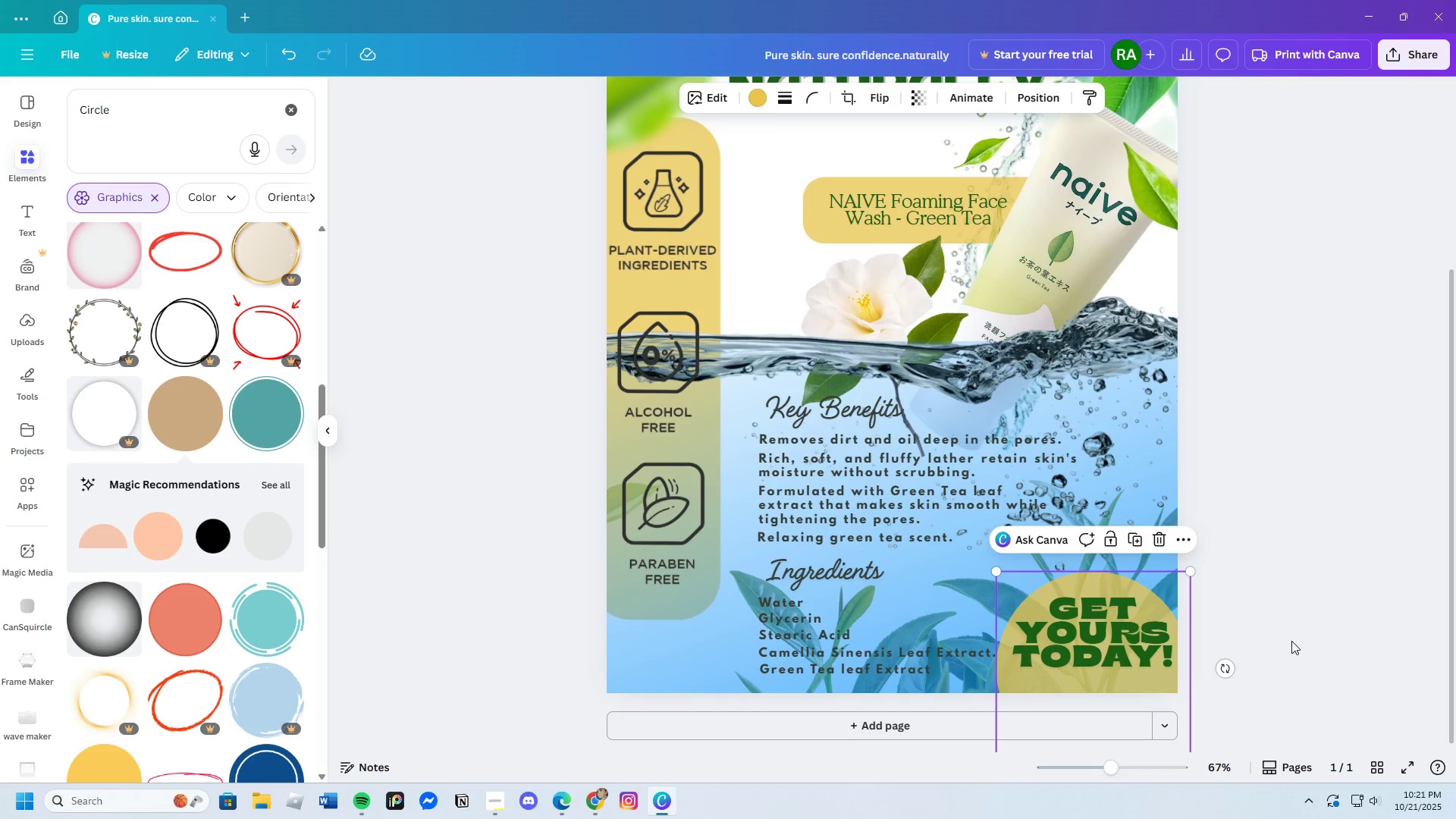 
left_click([1291, 641])
 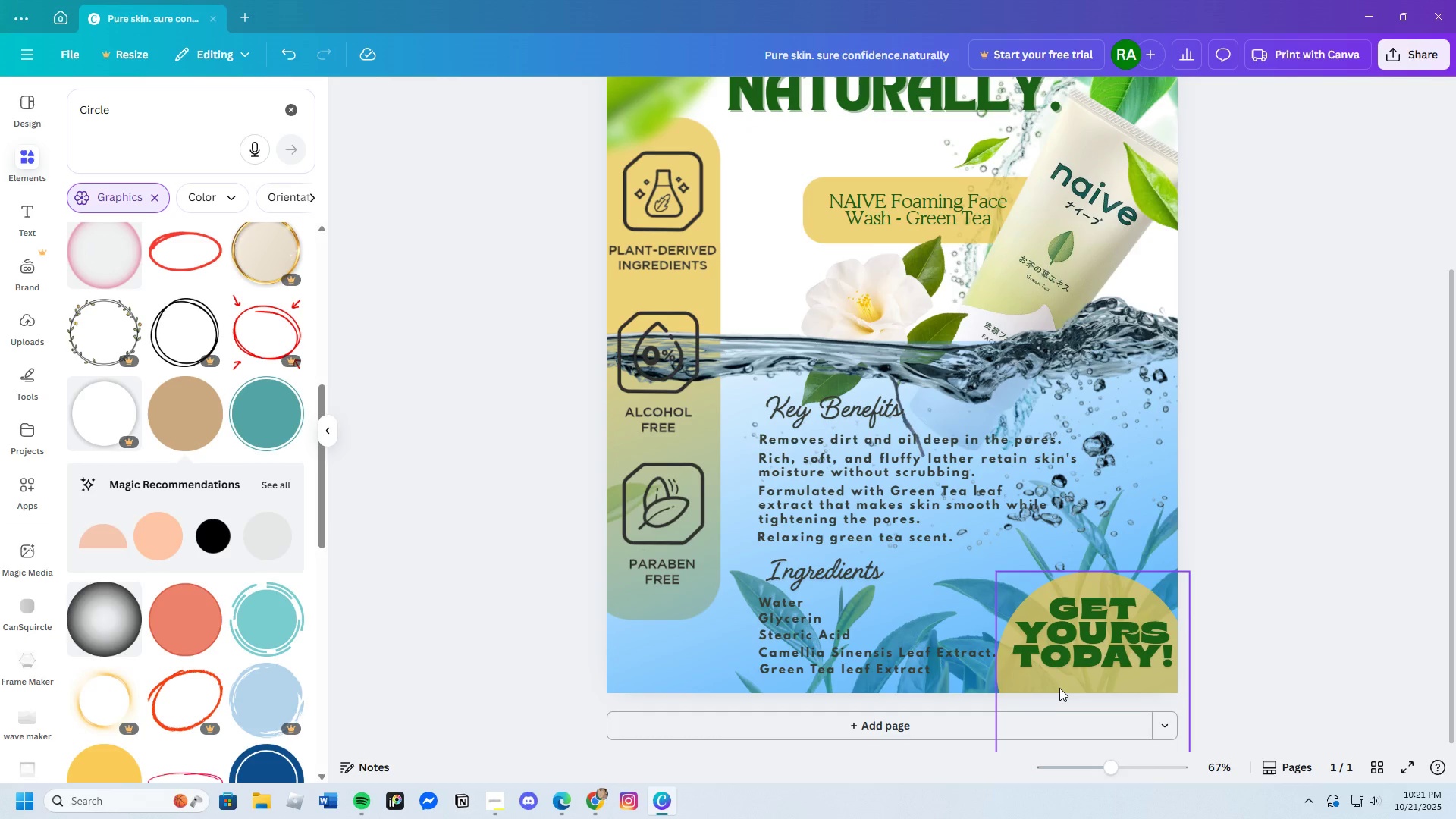 
left_click([1055, 683])
 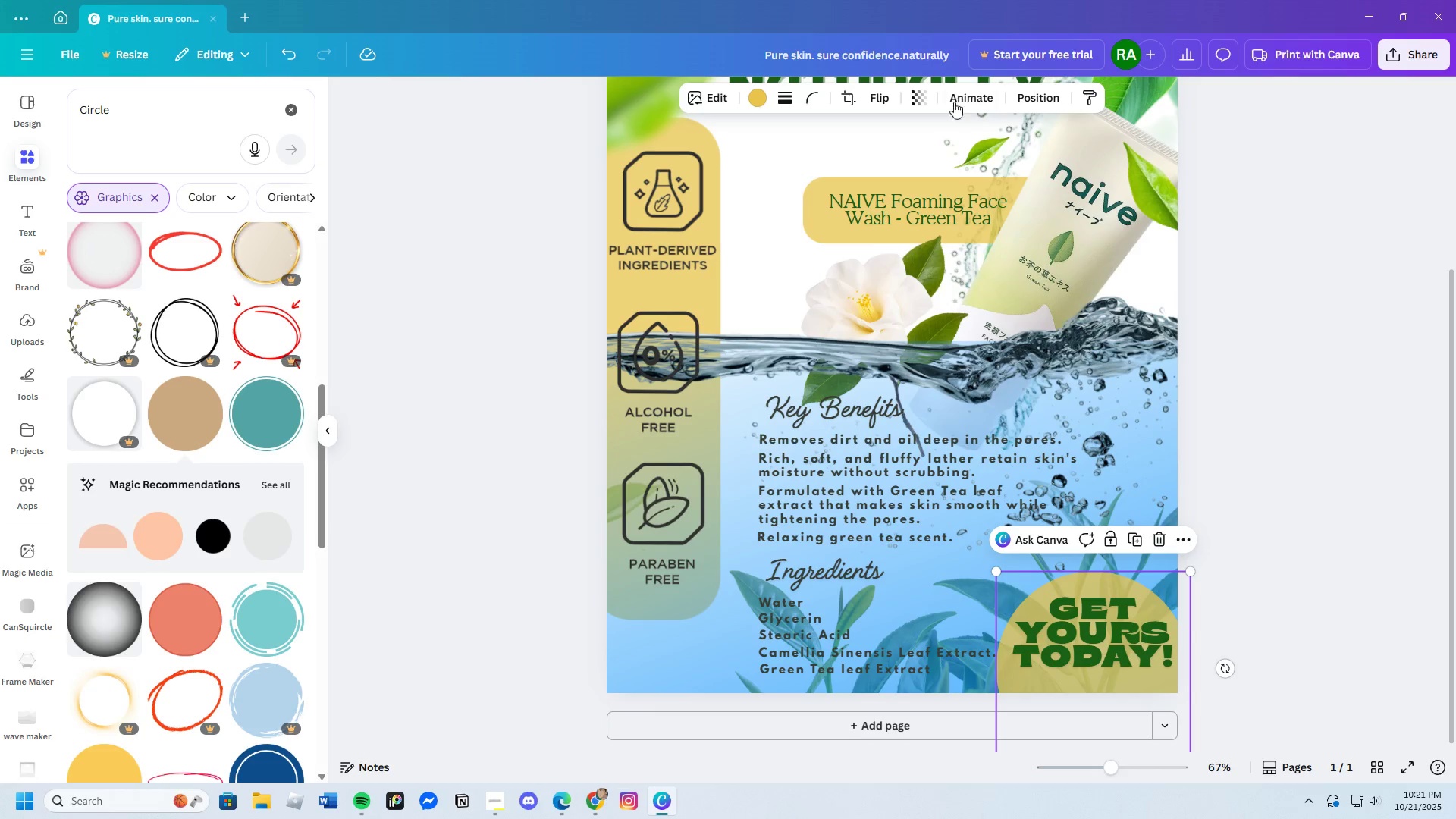 
left_click([918, 90])
 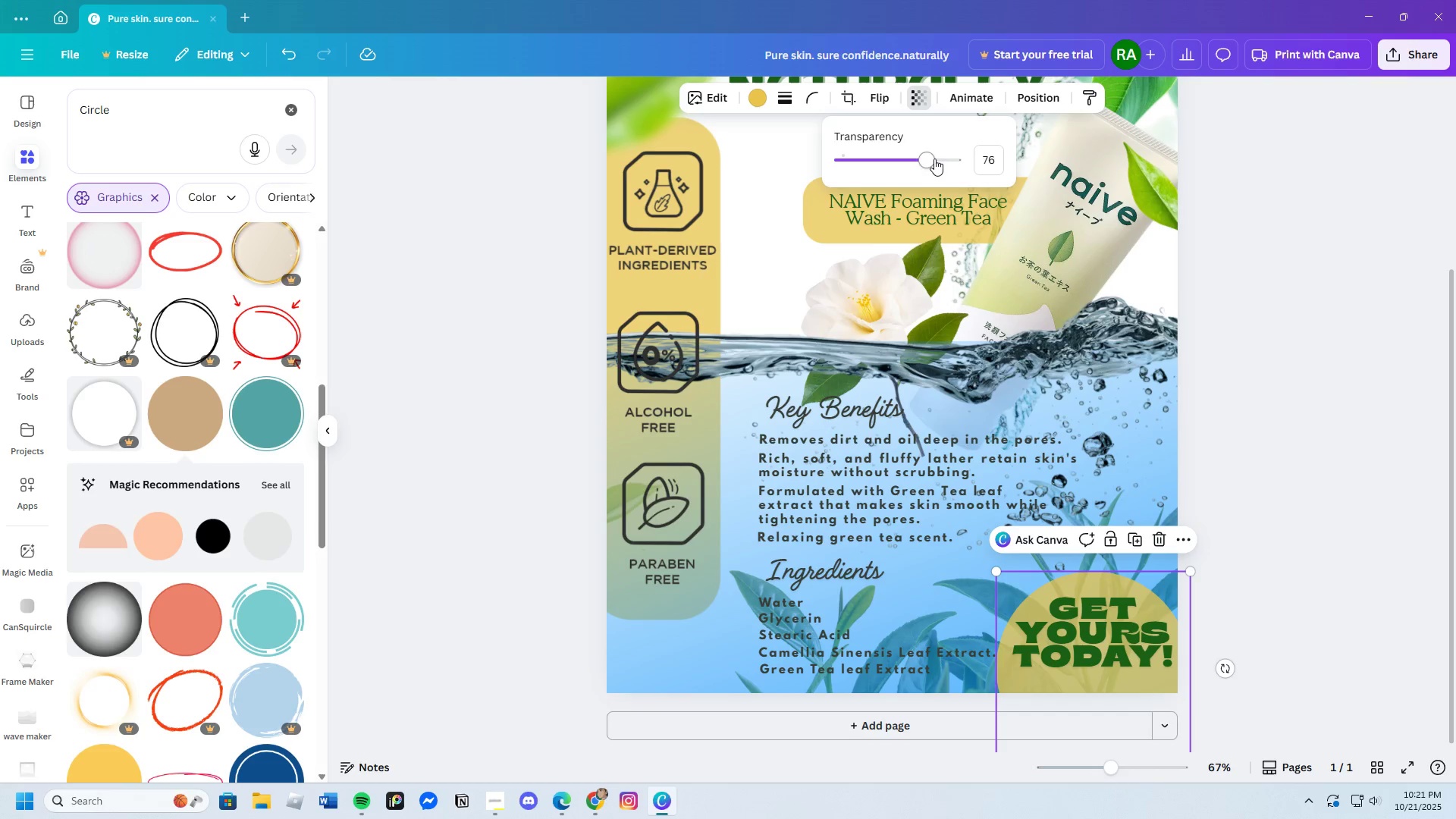 
left_click_drag(start_coordinate=[934, 158], to_coordinate=[951, 159])
 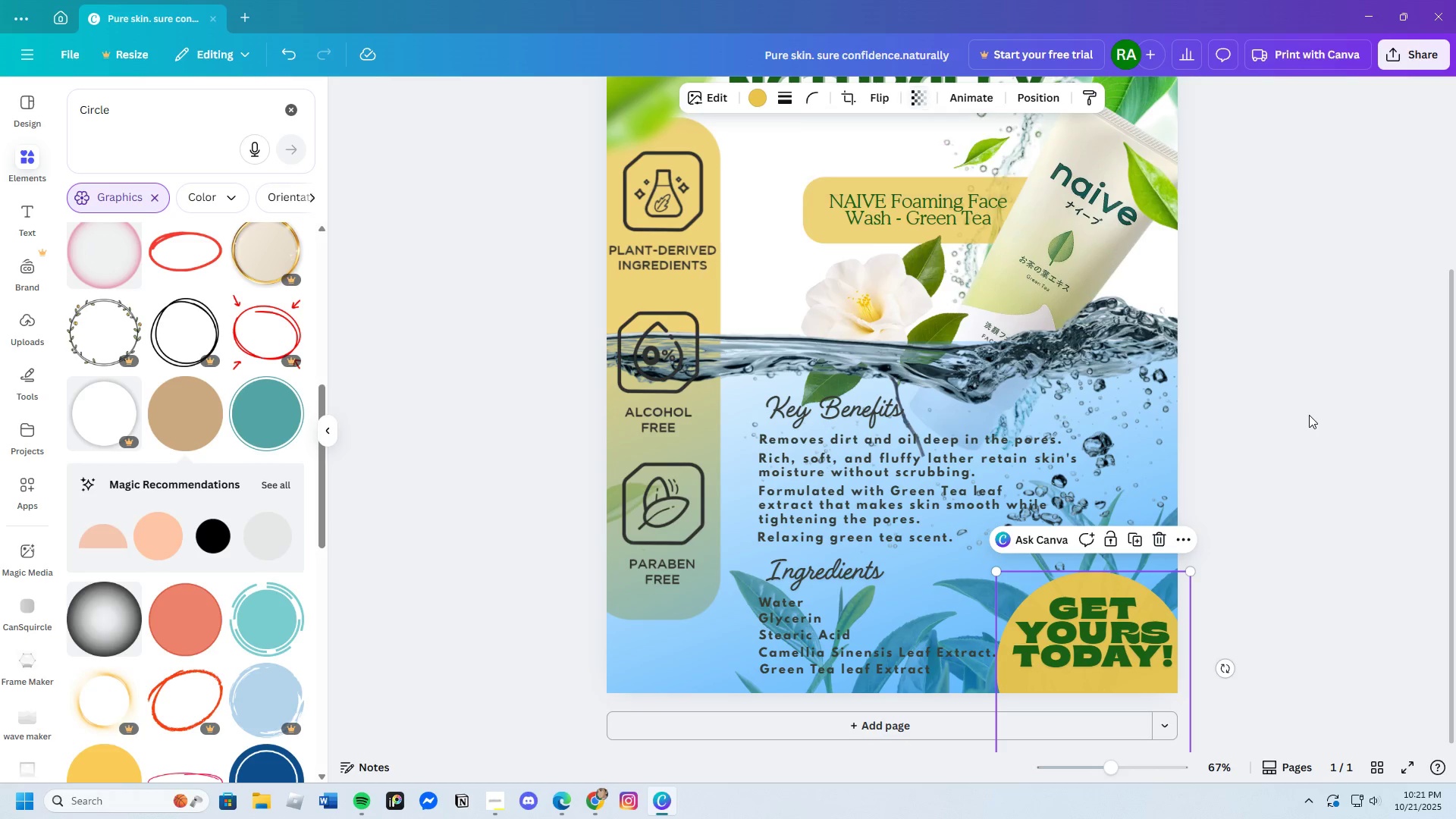 
left_click([1309, 415])
 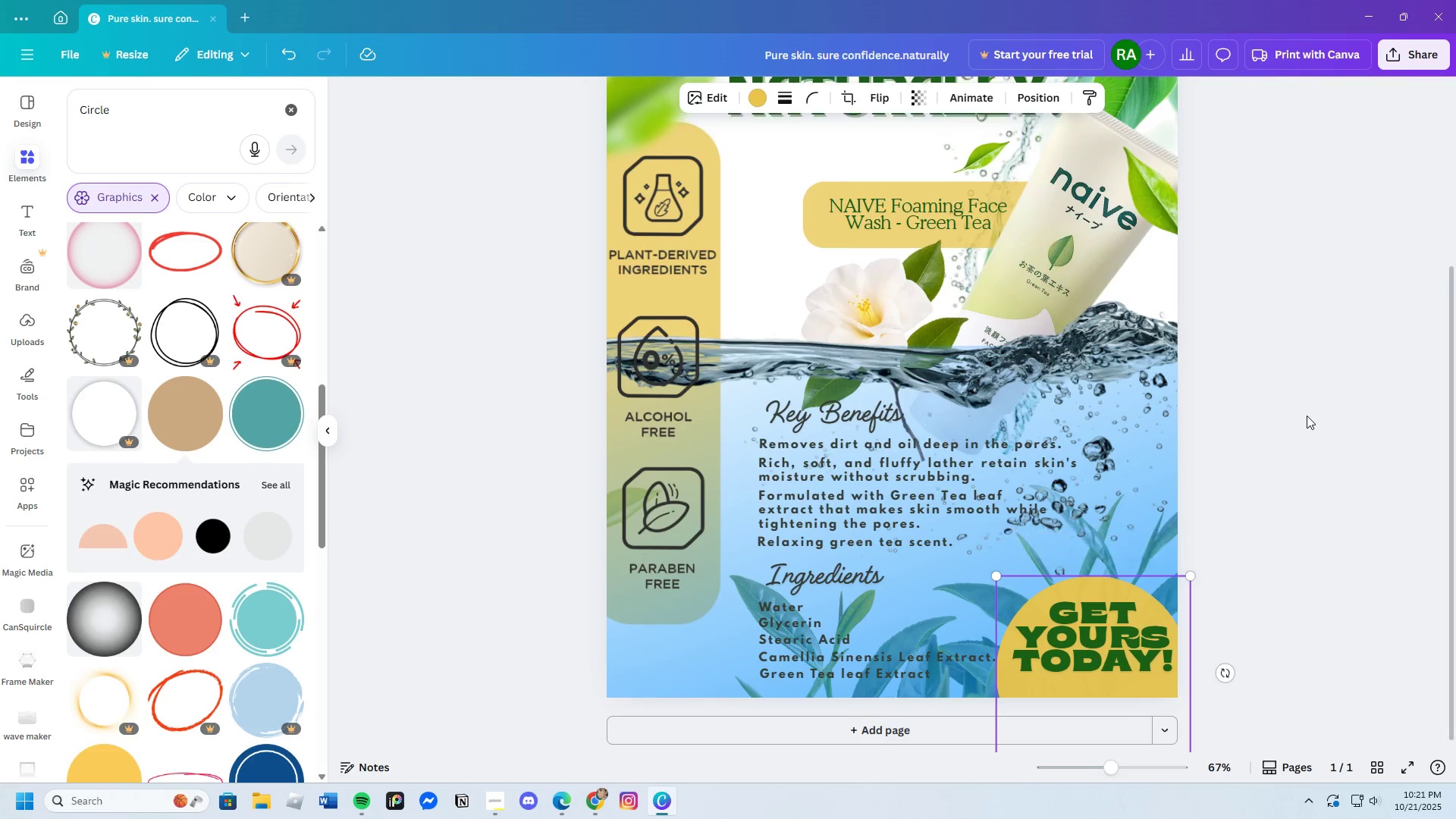 
scroll: coordinate [1288, 422], scroll_direction: none, amount: 0.0
 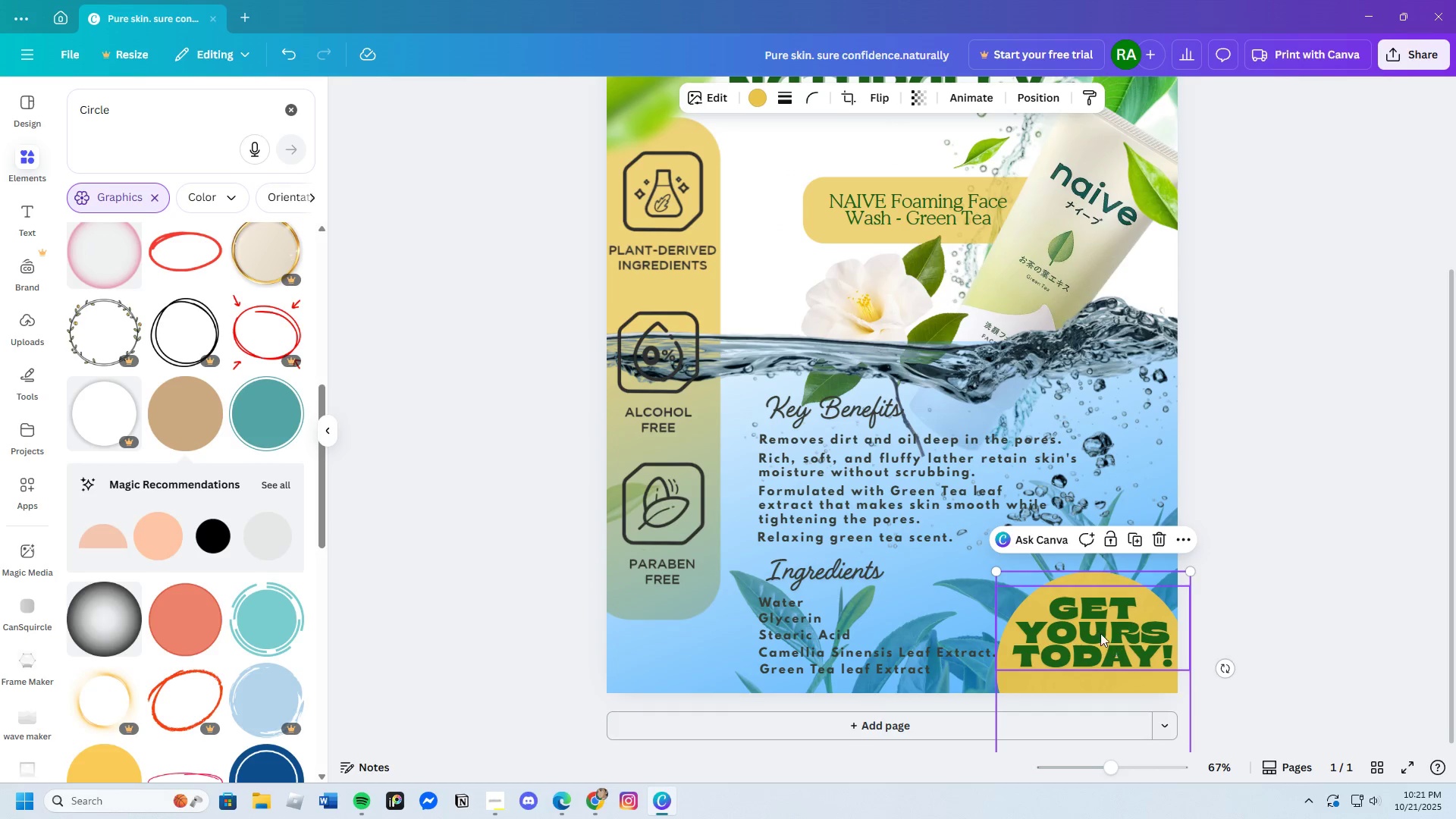 
left_click([1100, 632])
 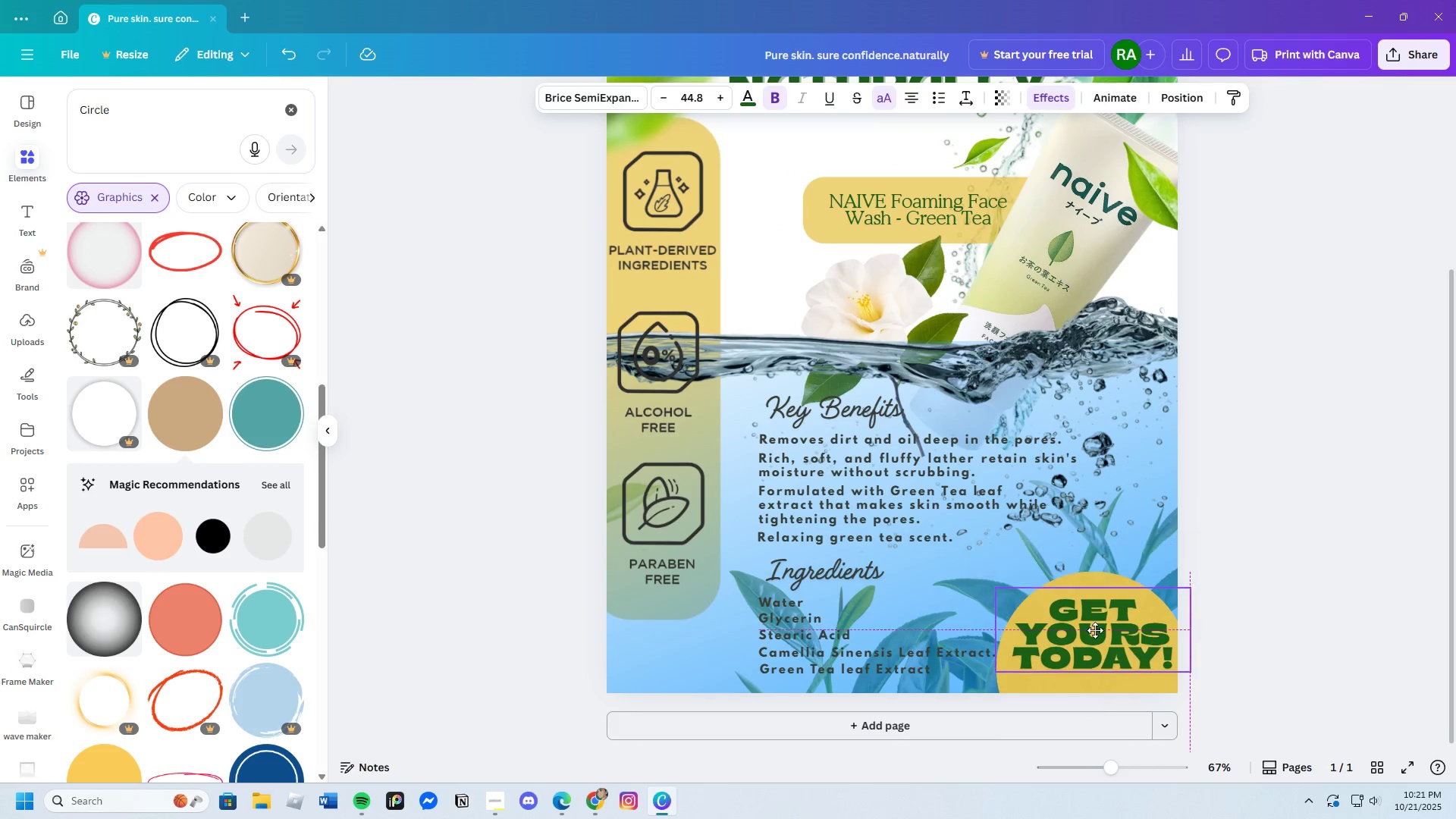 
left_click_drag(start_coordinate=[1096, 626], to_coordinate=[1094, 639])
 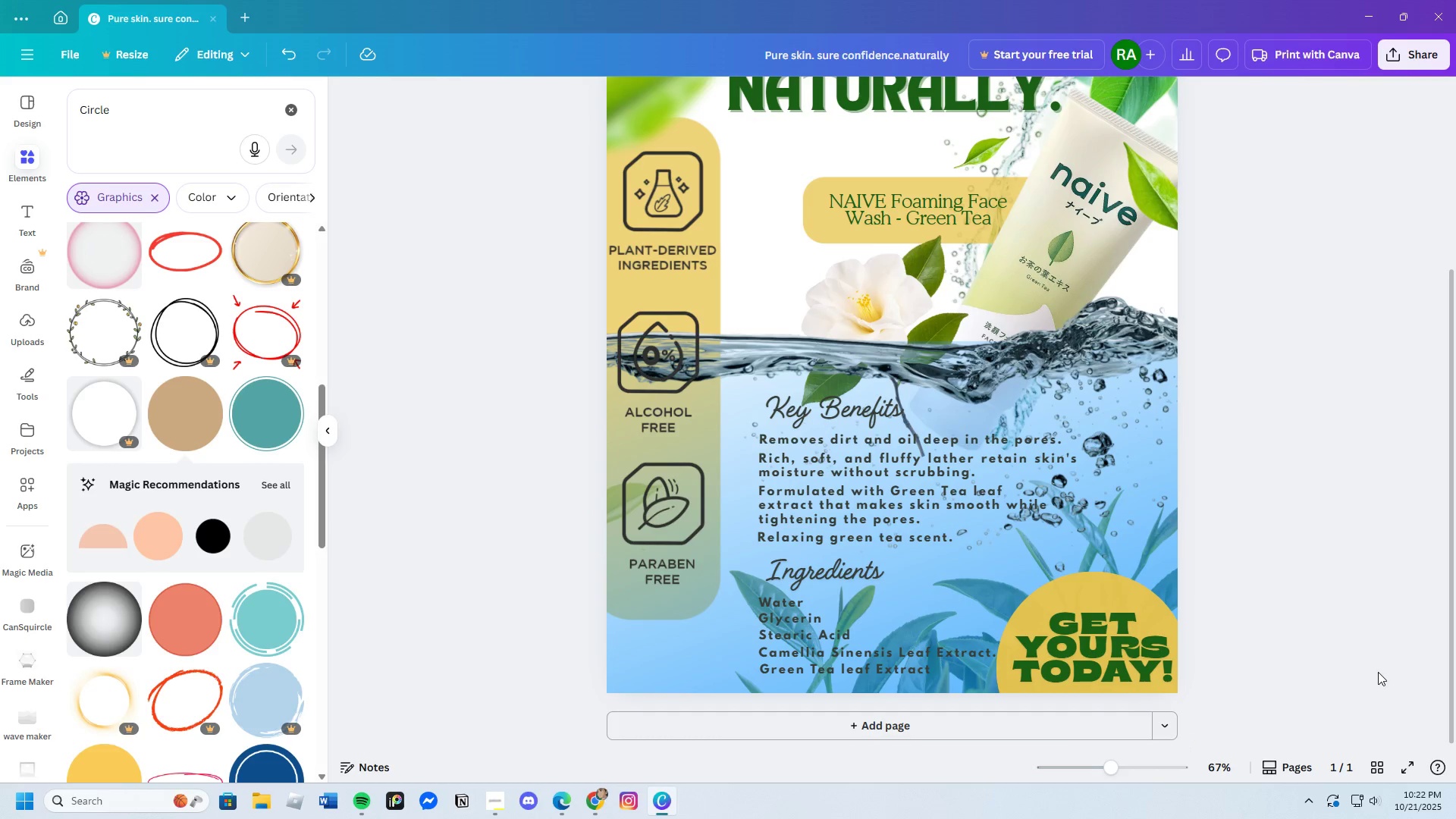 
left_click_drag(start_coordinate=[1111, 643], to_coordinate=[1107, 641])
 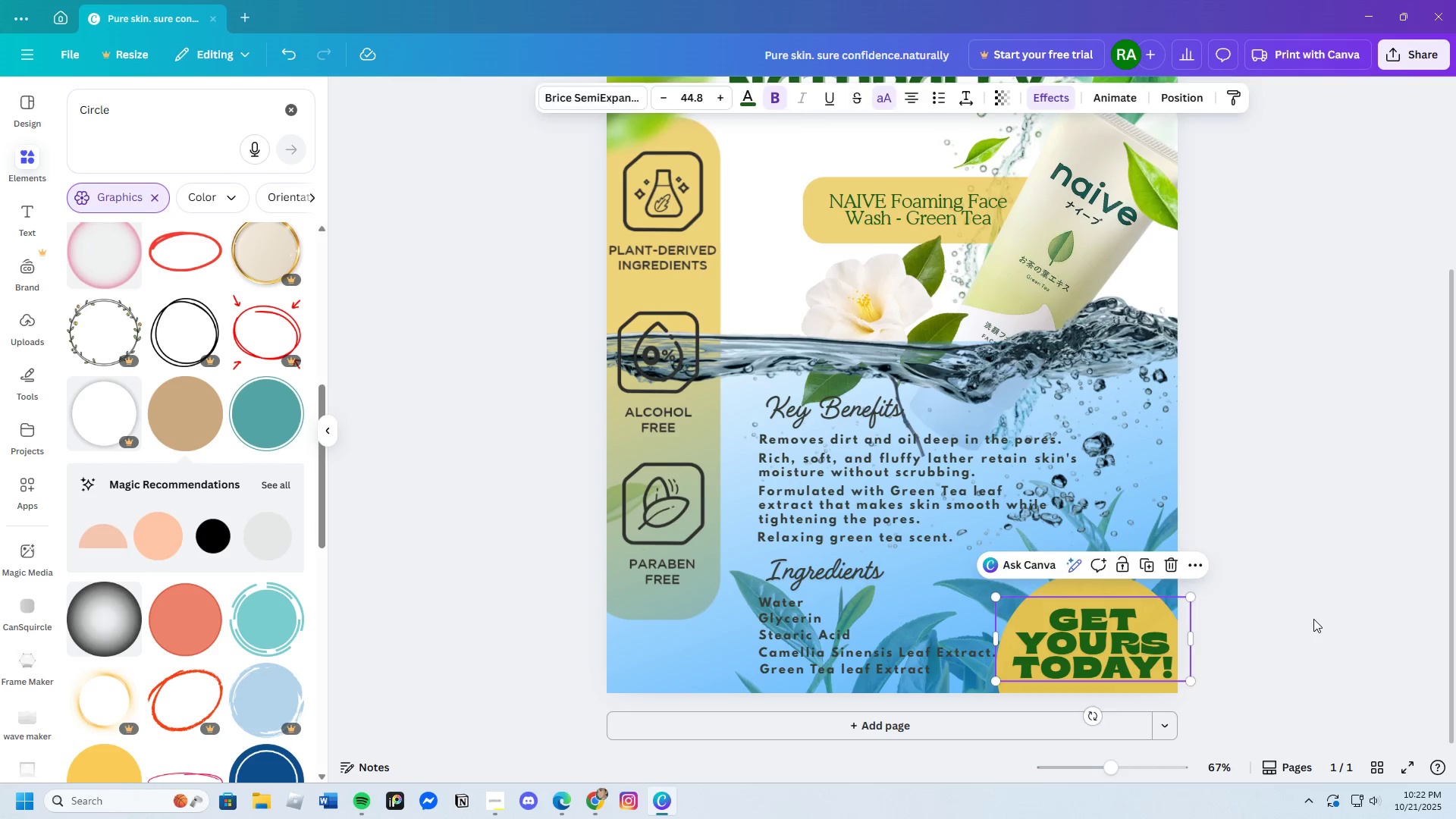 
left_click([1313, 619])
 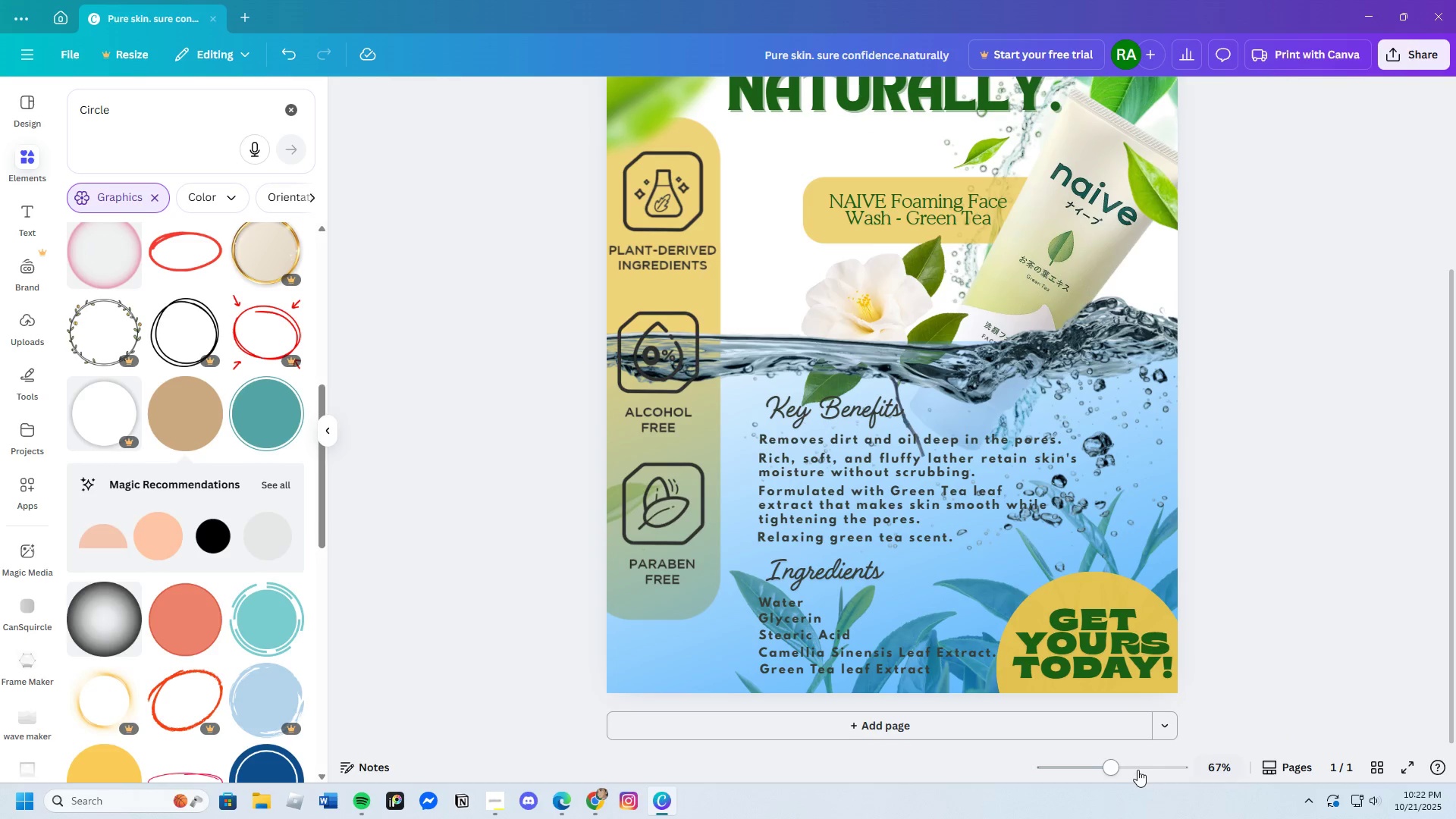 
left_click_drag(start_coordinate=[1115, 770], to_coordinate=[1102, 780])
 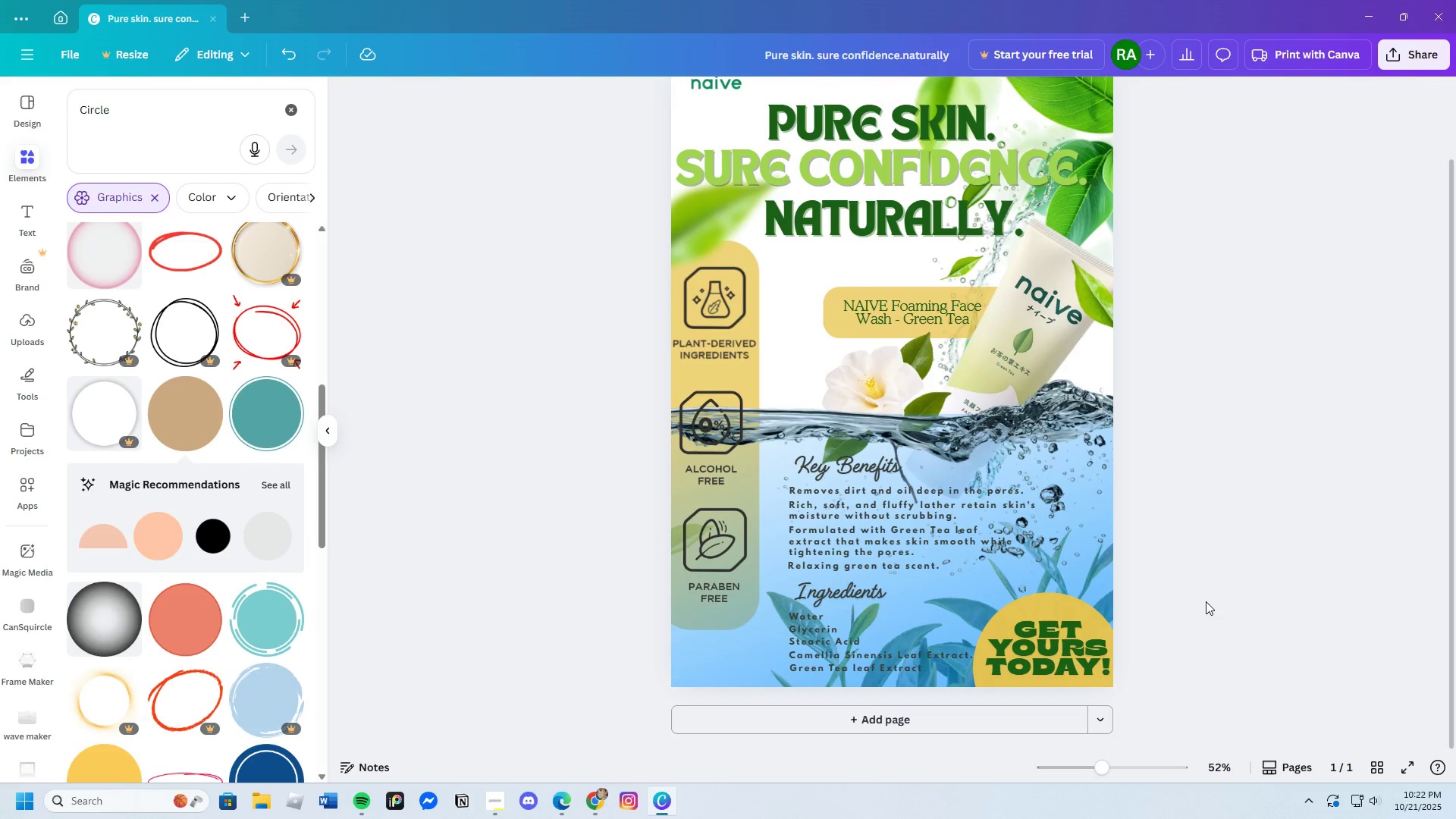 
left_click([1206, 601])
 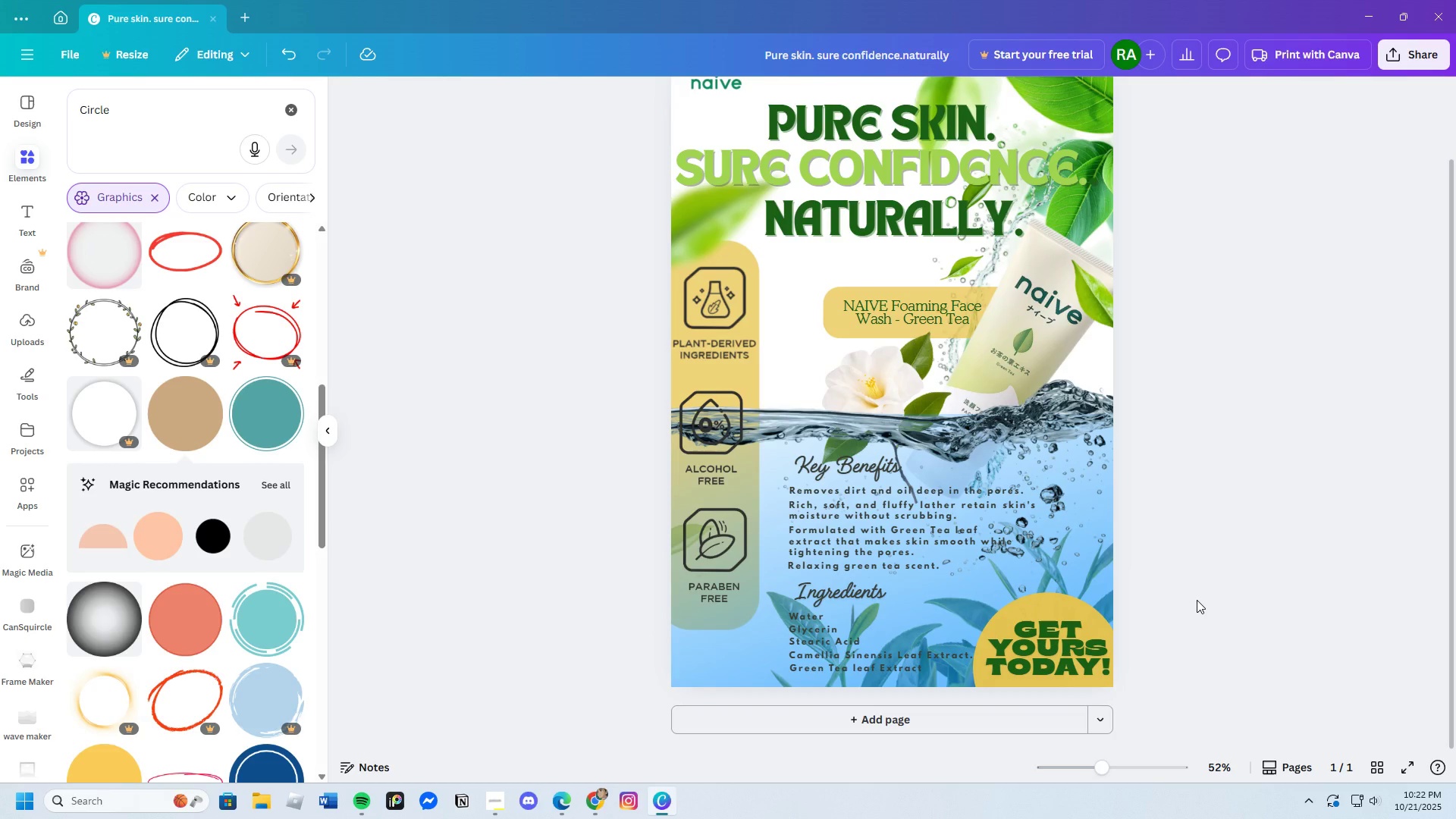 
wait(9.2)
 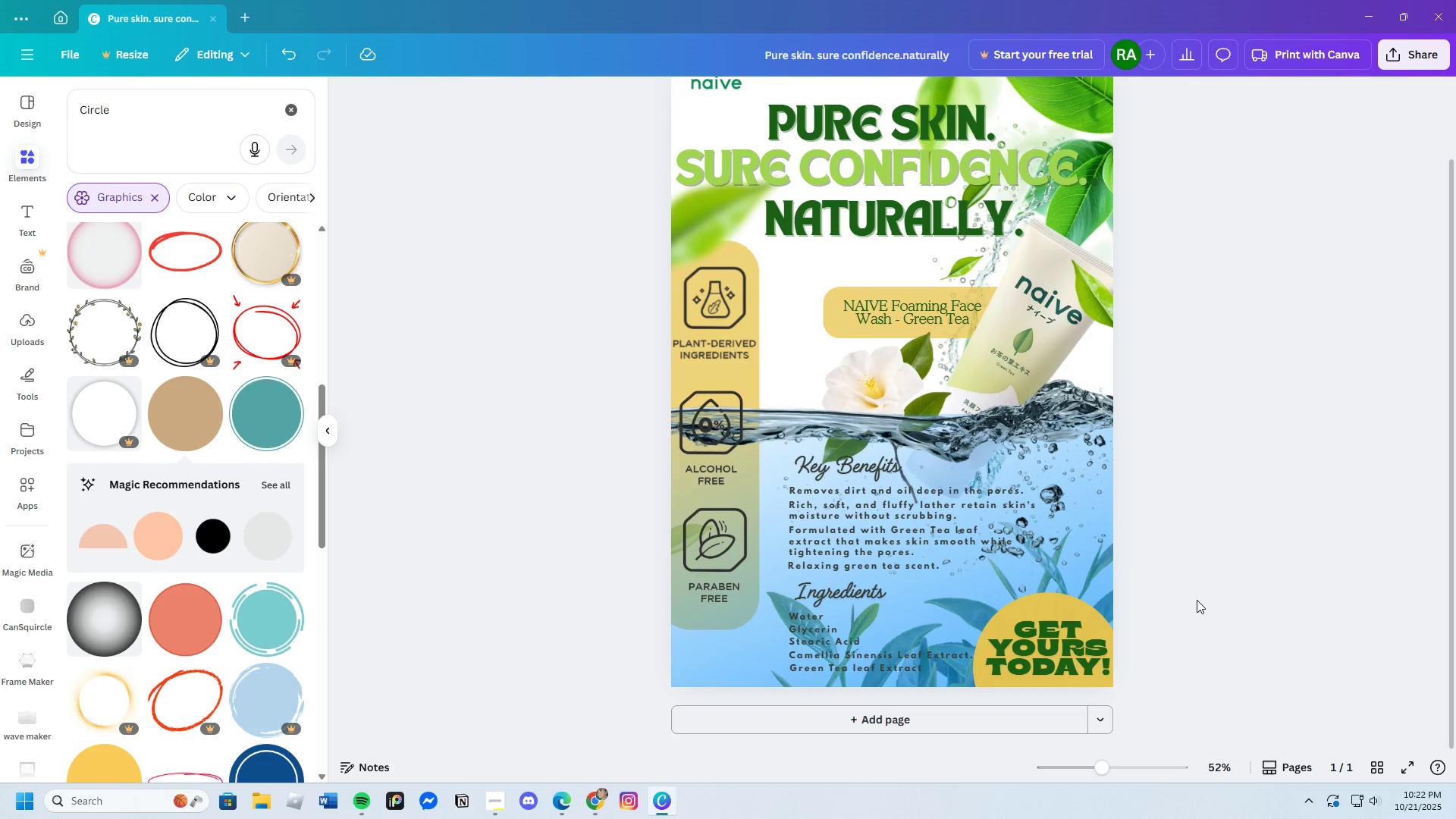 
scroll: coordinate [926, 441], scroll_direction: up, amount: 1.0
 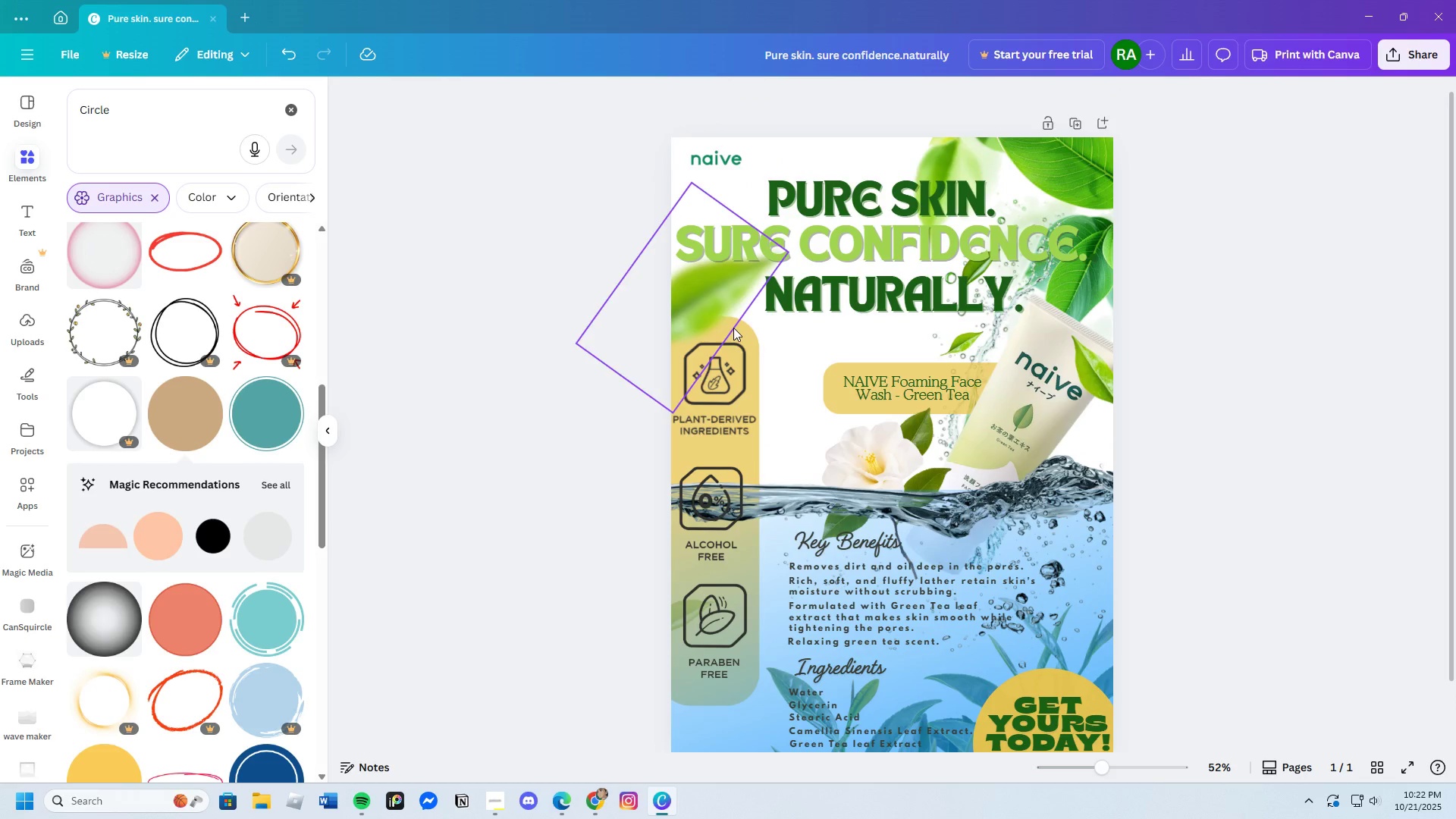 
left_click([743, 335])
 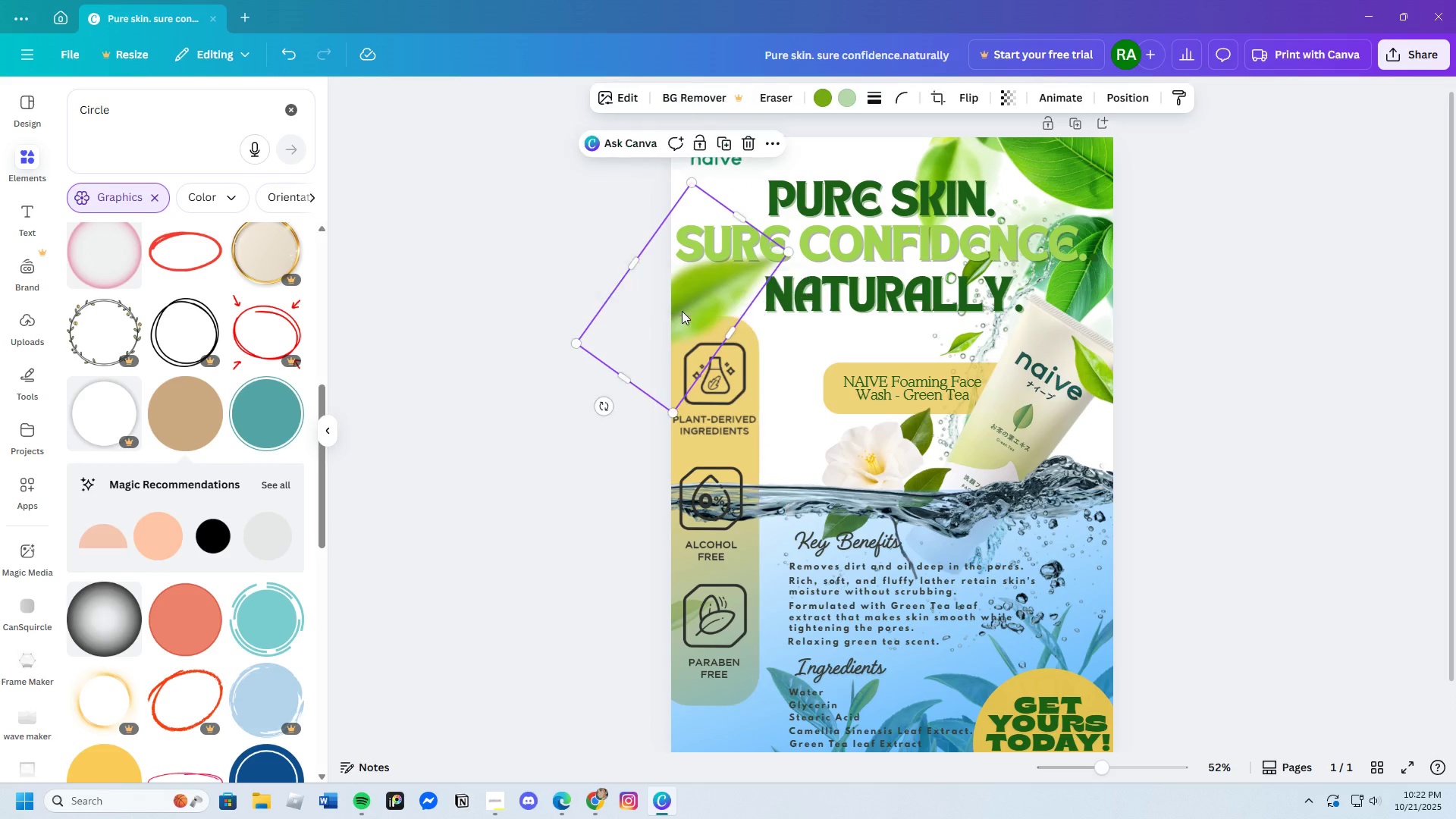 
left_click([682, 311])
 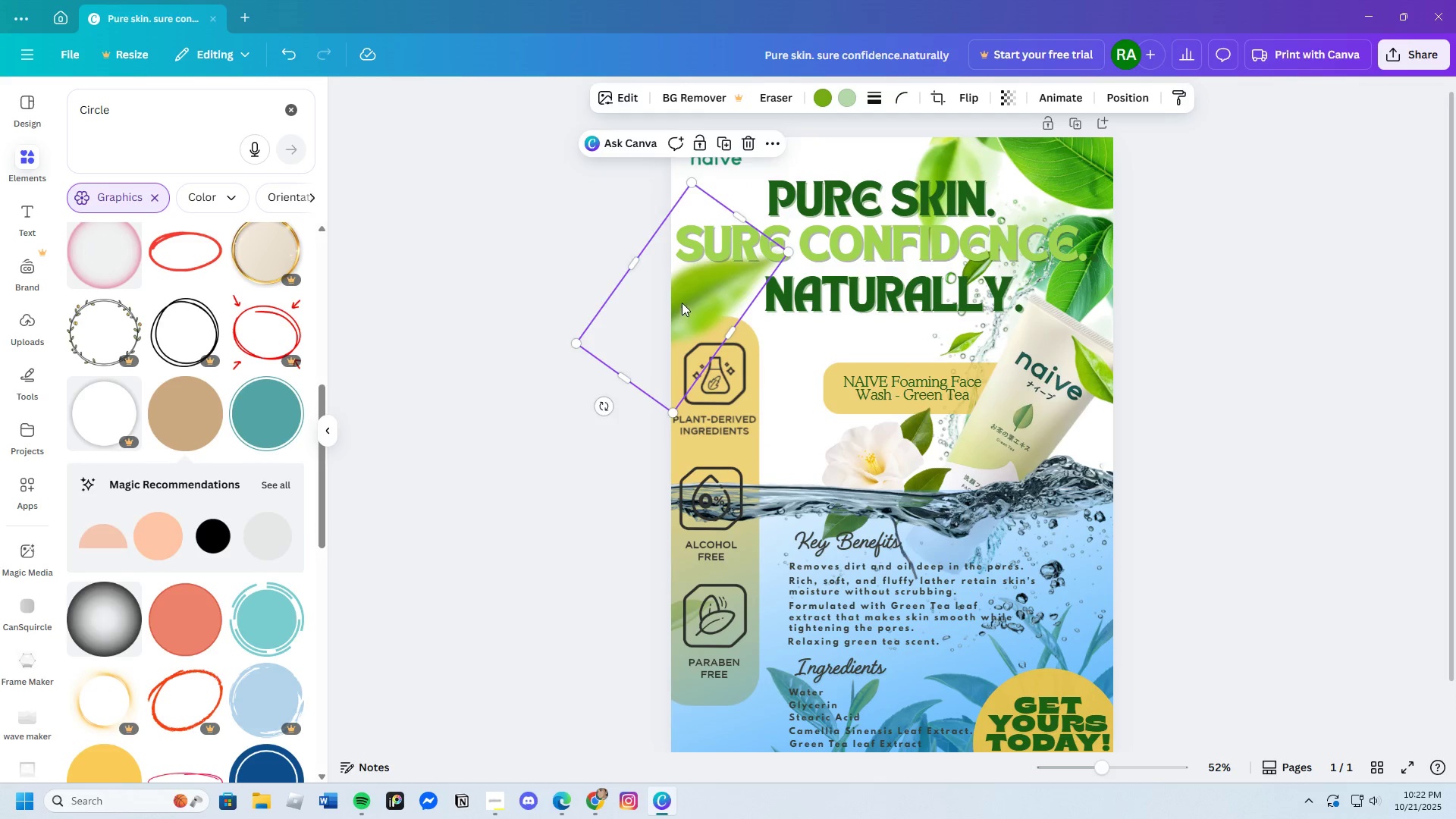 
left_click_drag(start_coordinate=[682, 305], to_coordinate=[671, 249])
 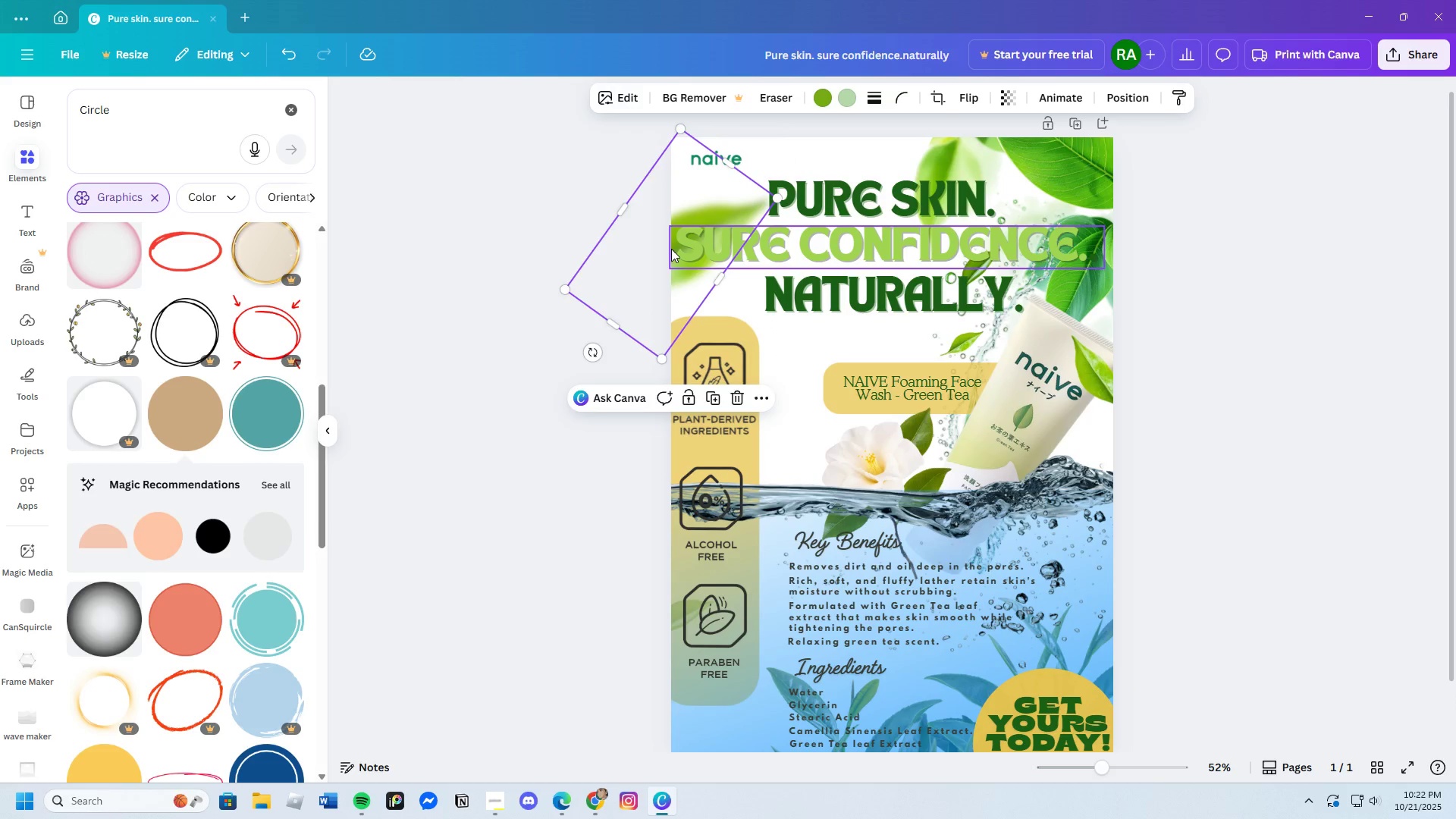 
left_click_drag(start_coordinate=[671, 249], to_coordinate=[663, 265])
 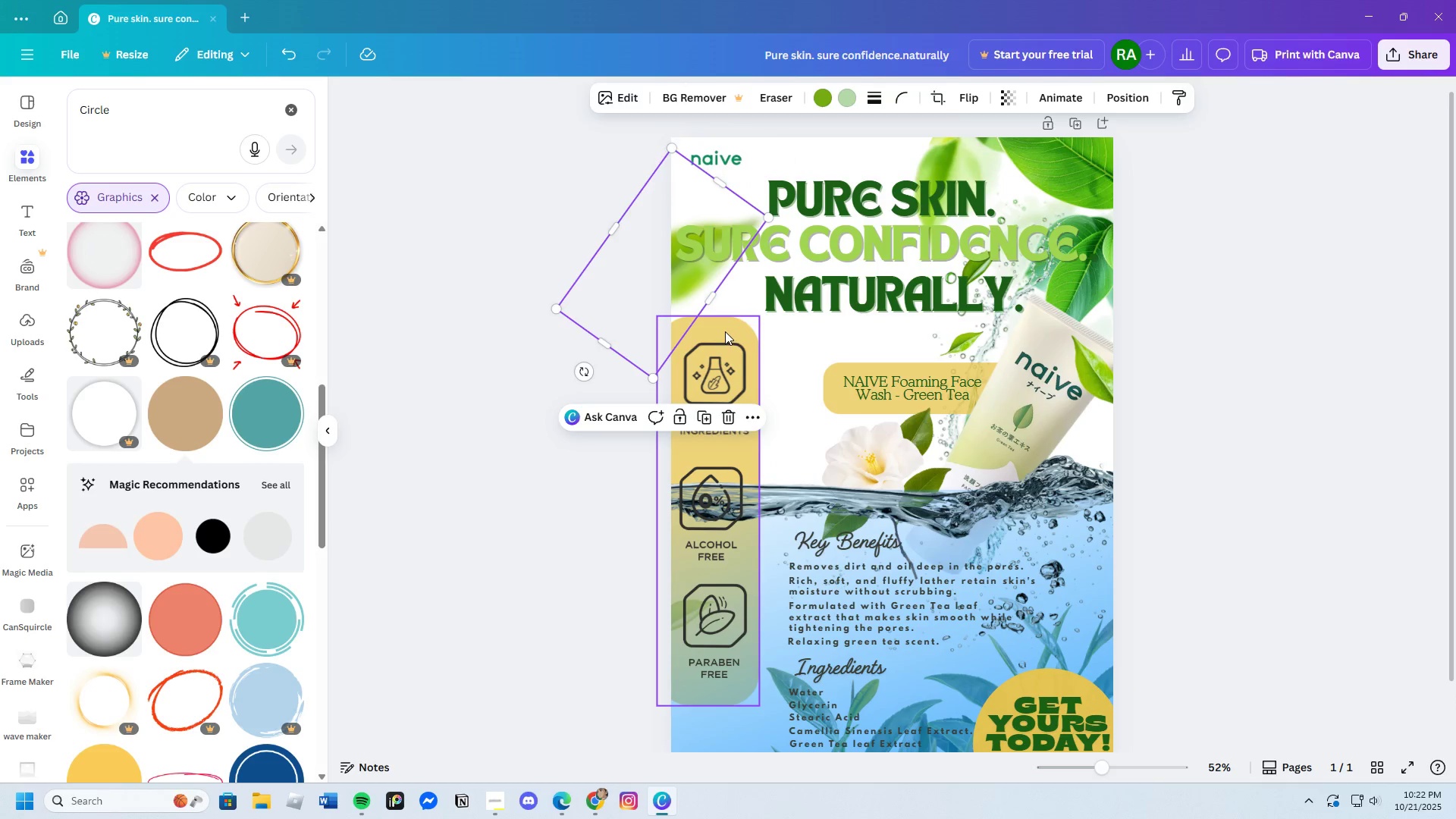 
left_click_drag(start_coordinate=[725, 331], to_coordinate=[721, 300])
 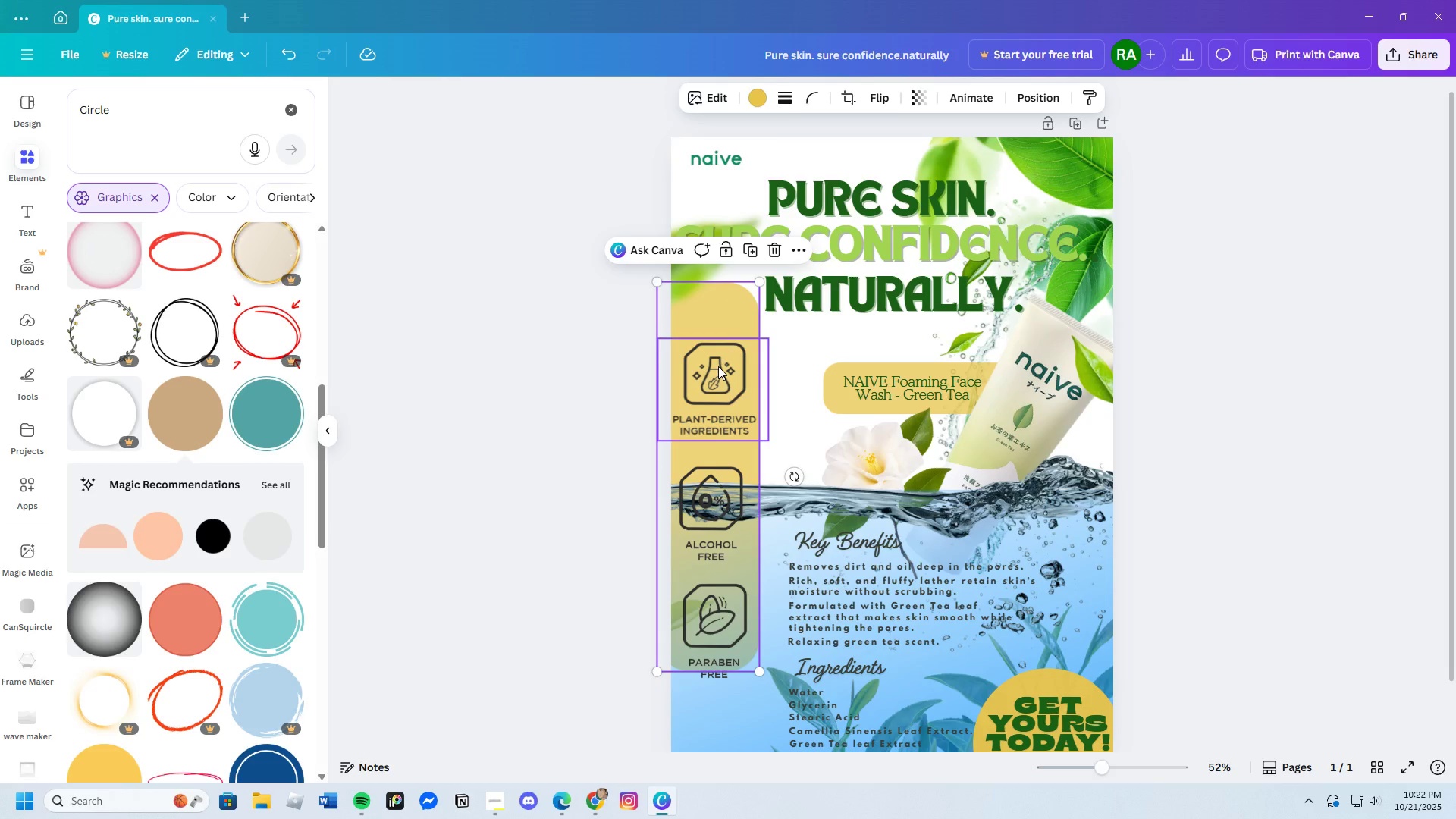 
left_click([718, 366])
 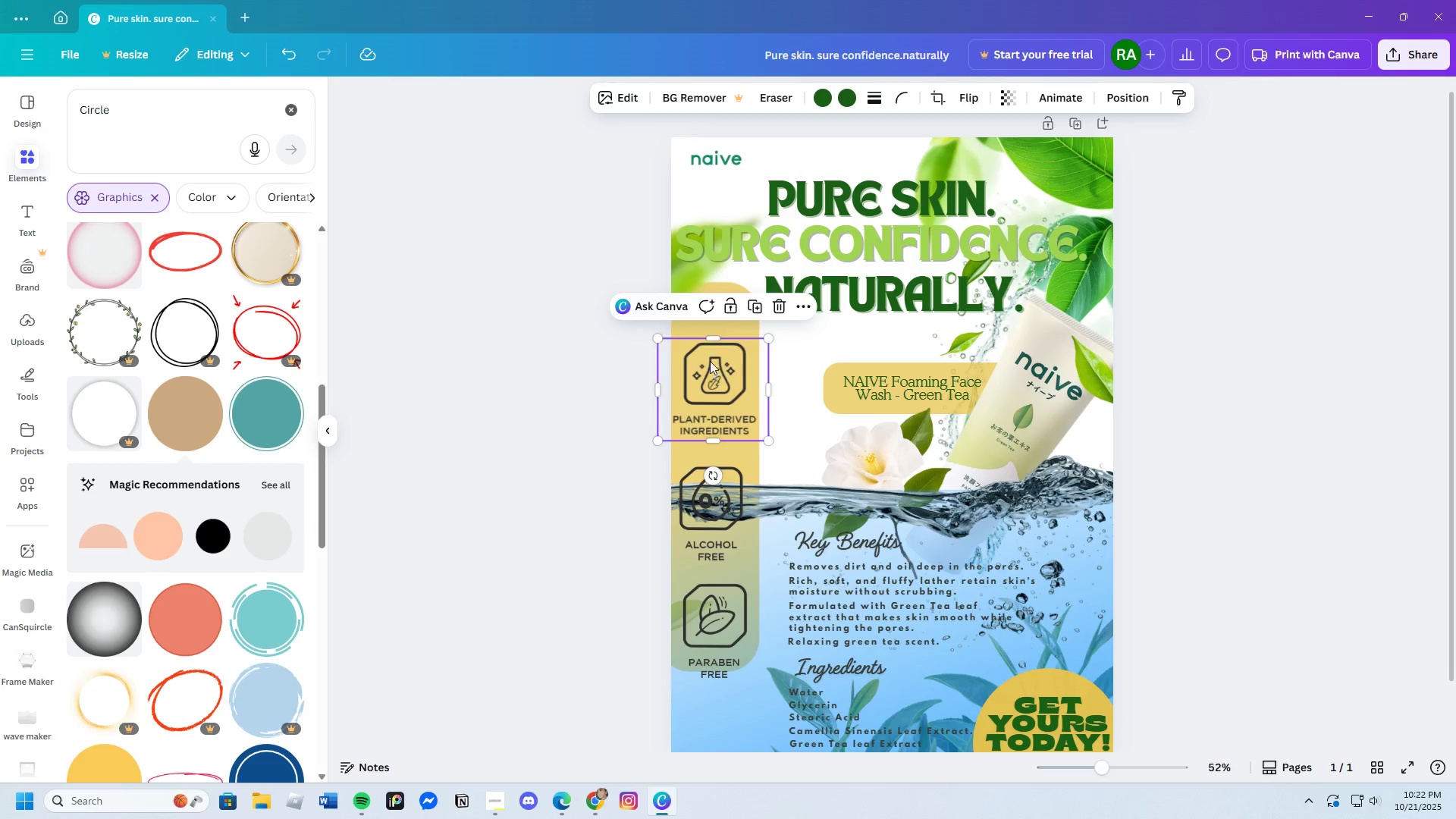 
left_click_drag(start_coordinate=[714, 368], to_coordinate=[708, 330])
 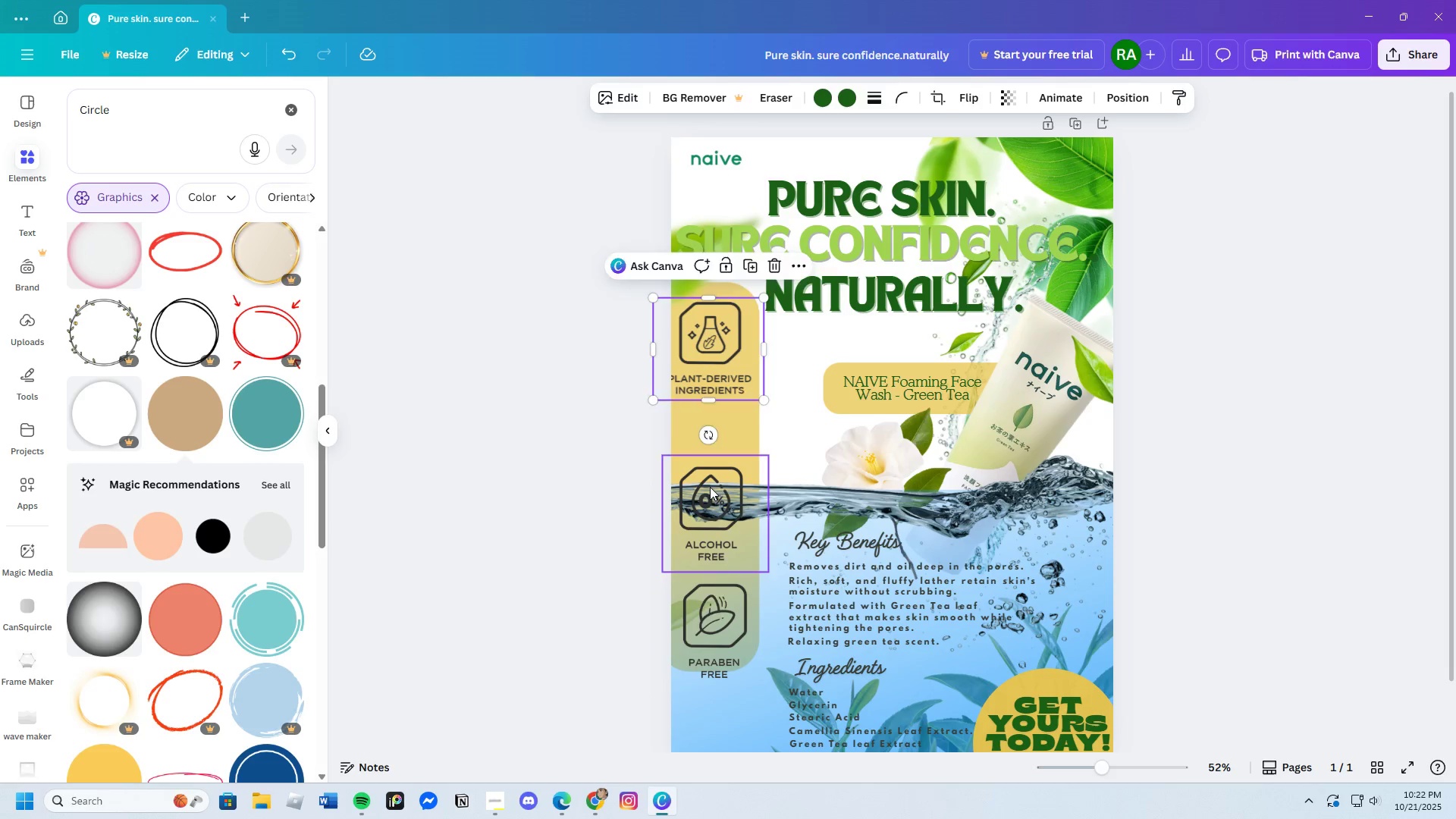 
left_click_drag(start_coordinate=[710, 487], to_coordinate=[714, 427])
 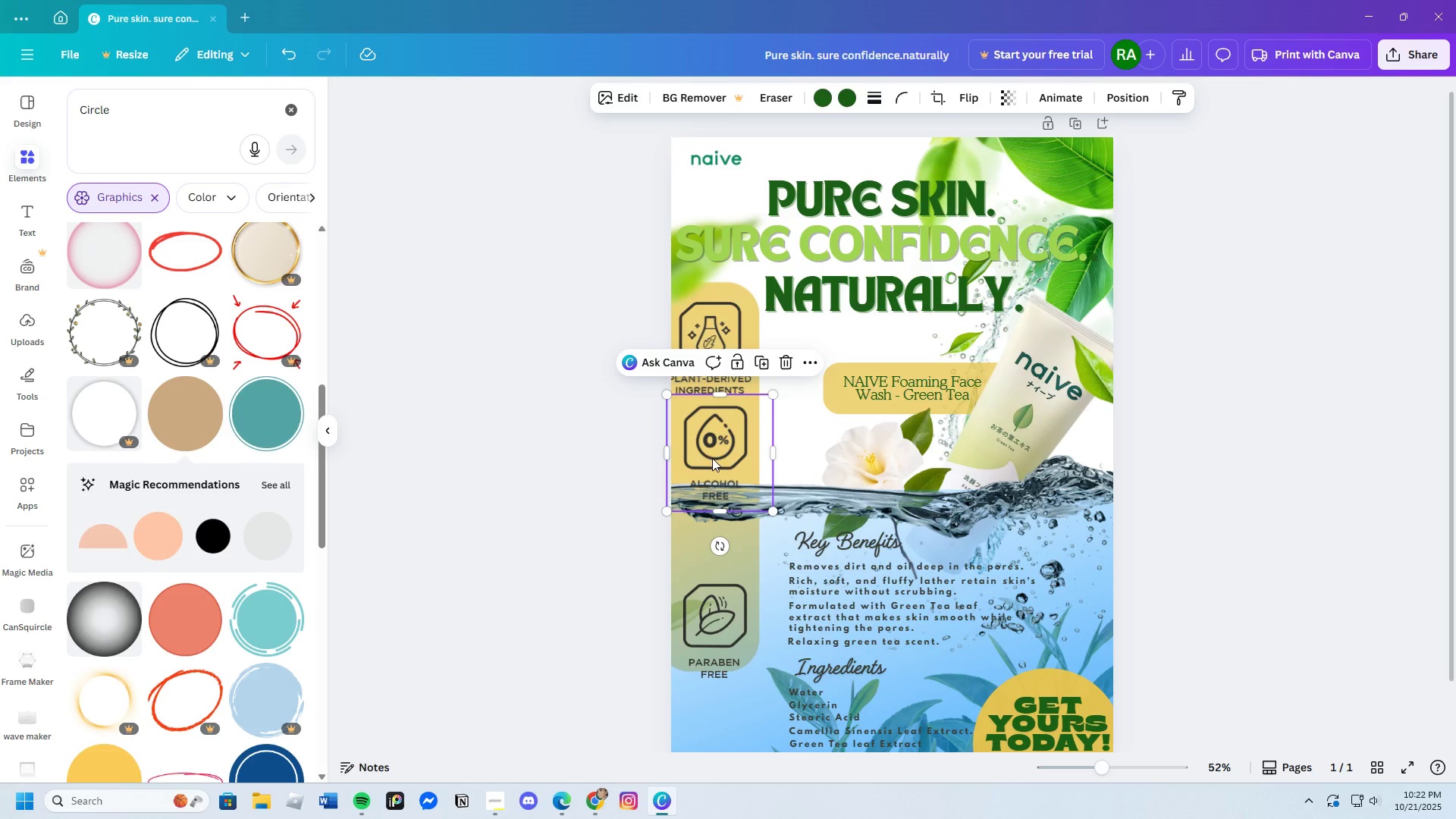 
left_click([708, 325])
 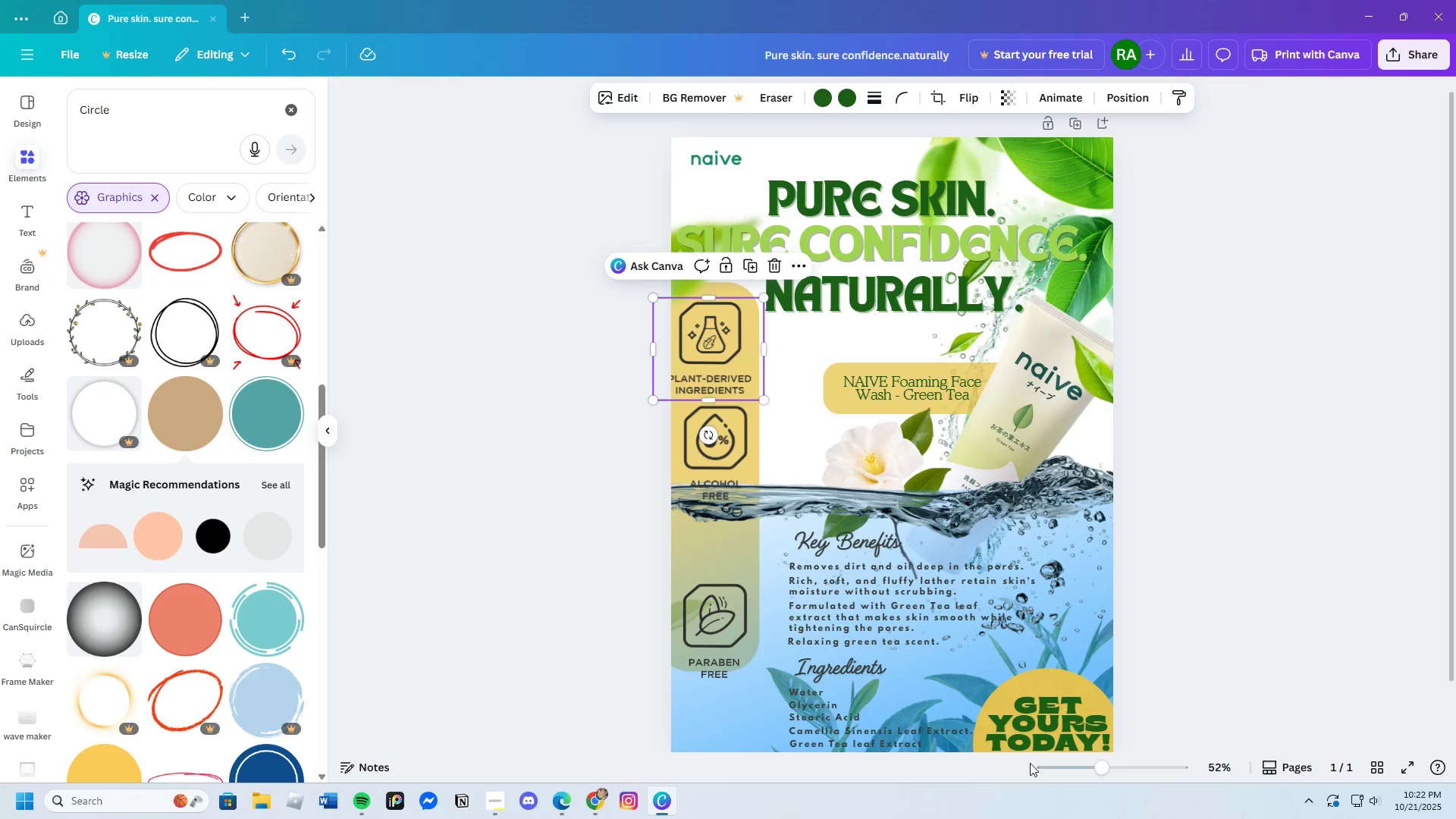 
left_click_drag(start_coordinate=[1099, 769], to_coordinate=[1113, 766])
 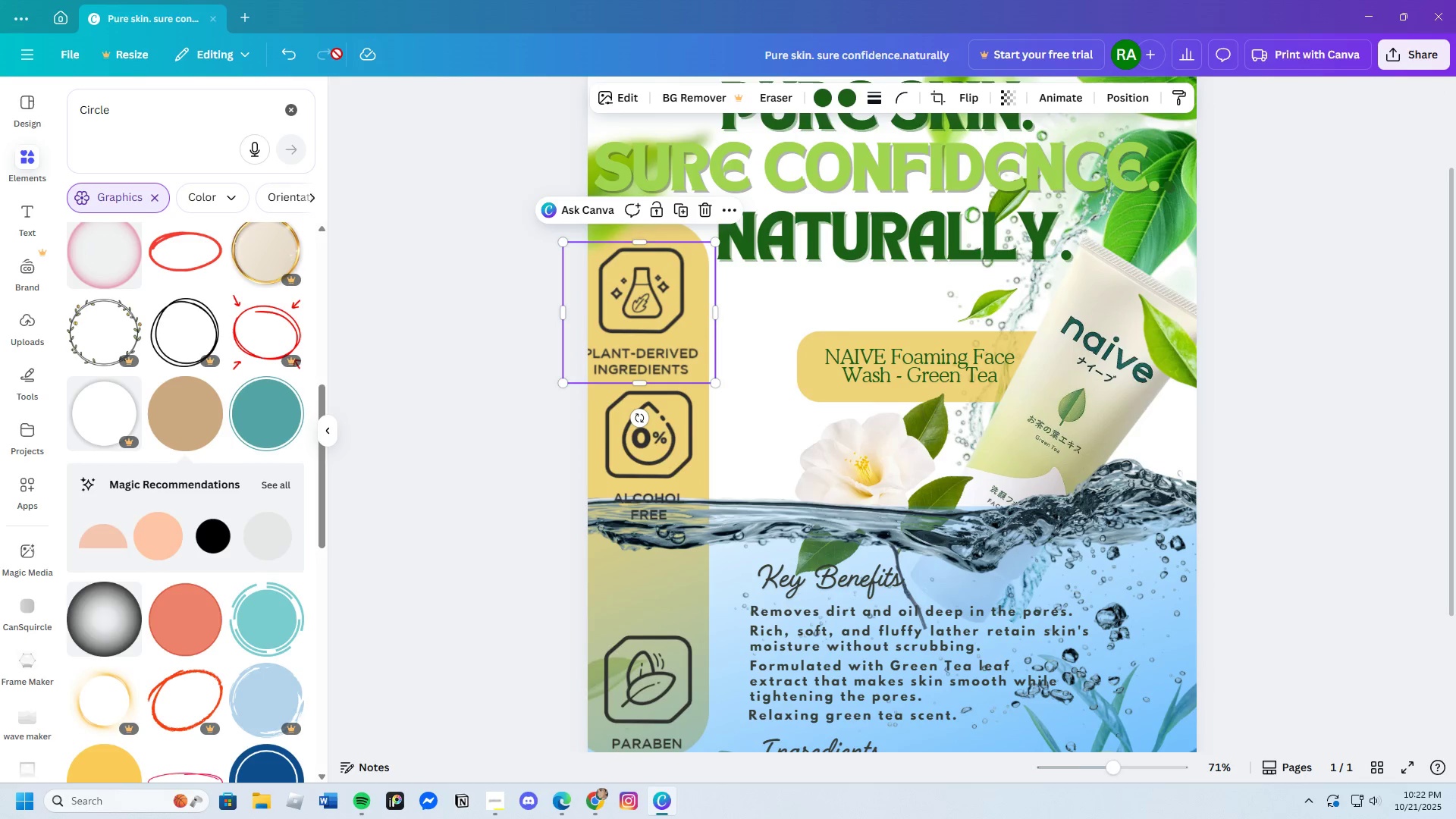 
double_click([283, 54])
 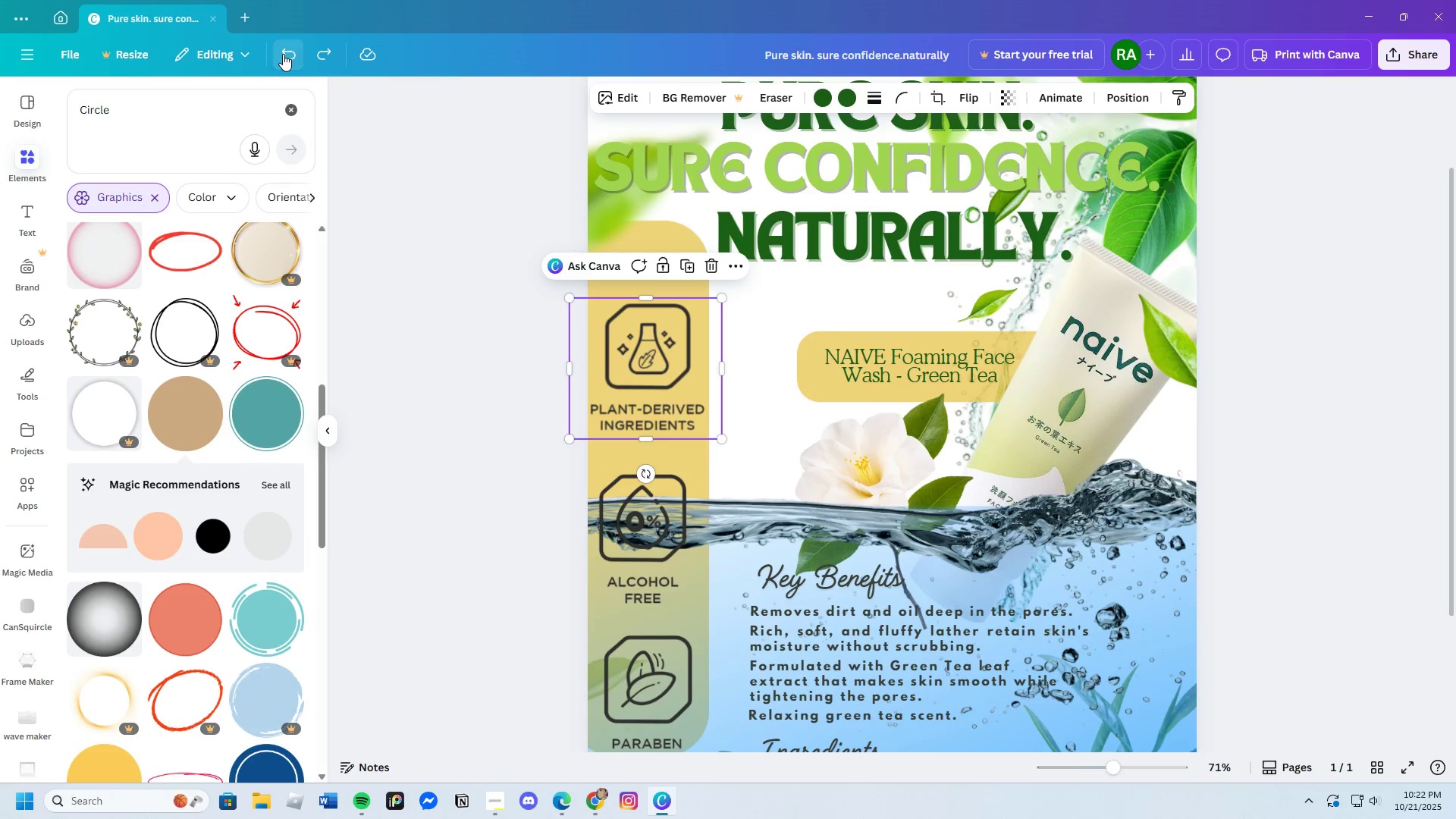 
triple_click([283, 54])
 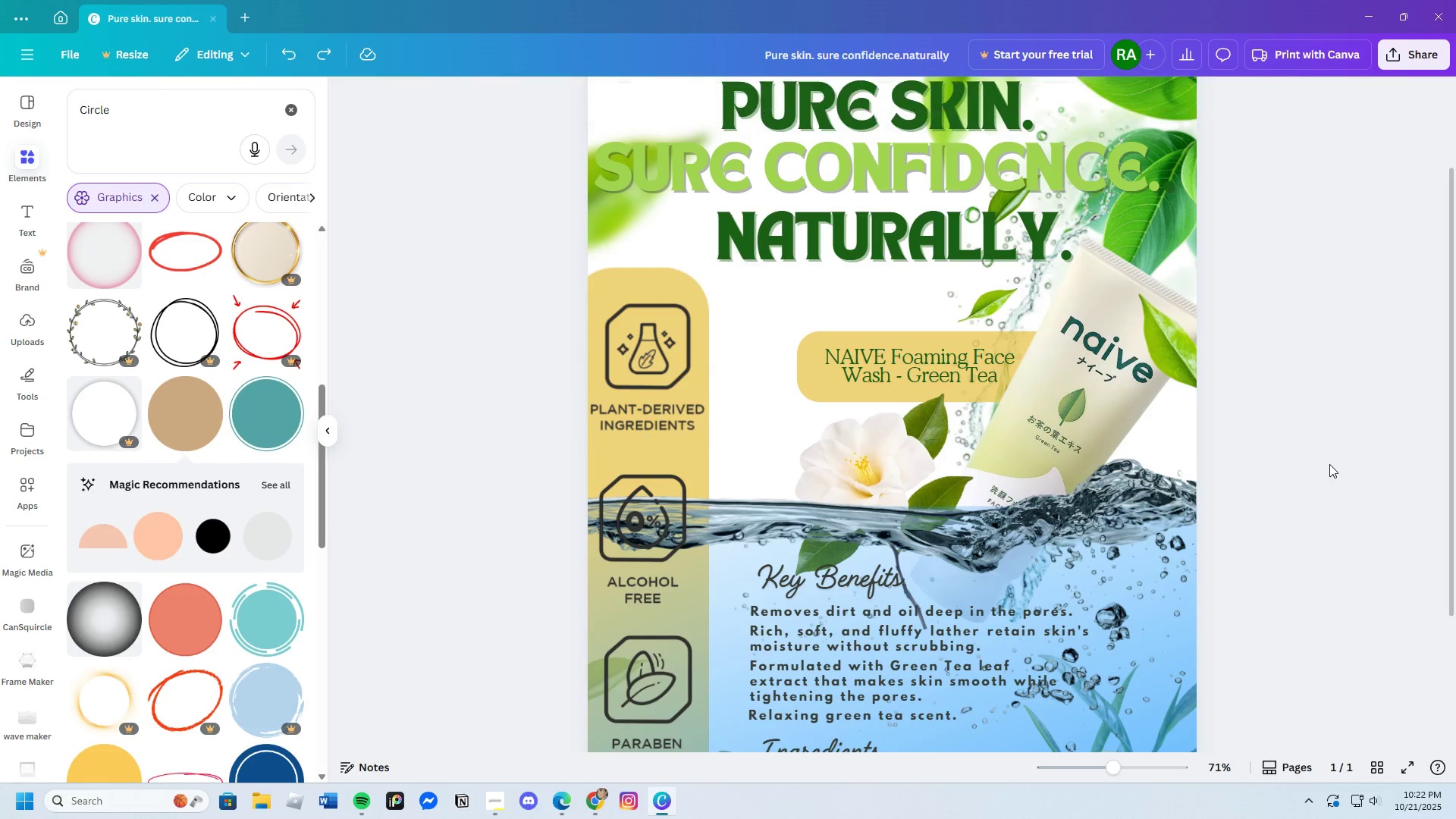 
scroll: coordinate [1314, 499], scroll_direction: down, amount: 3.0
 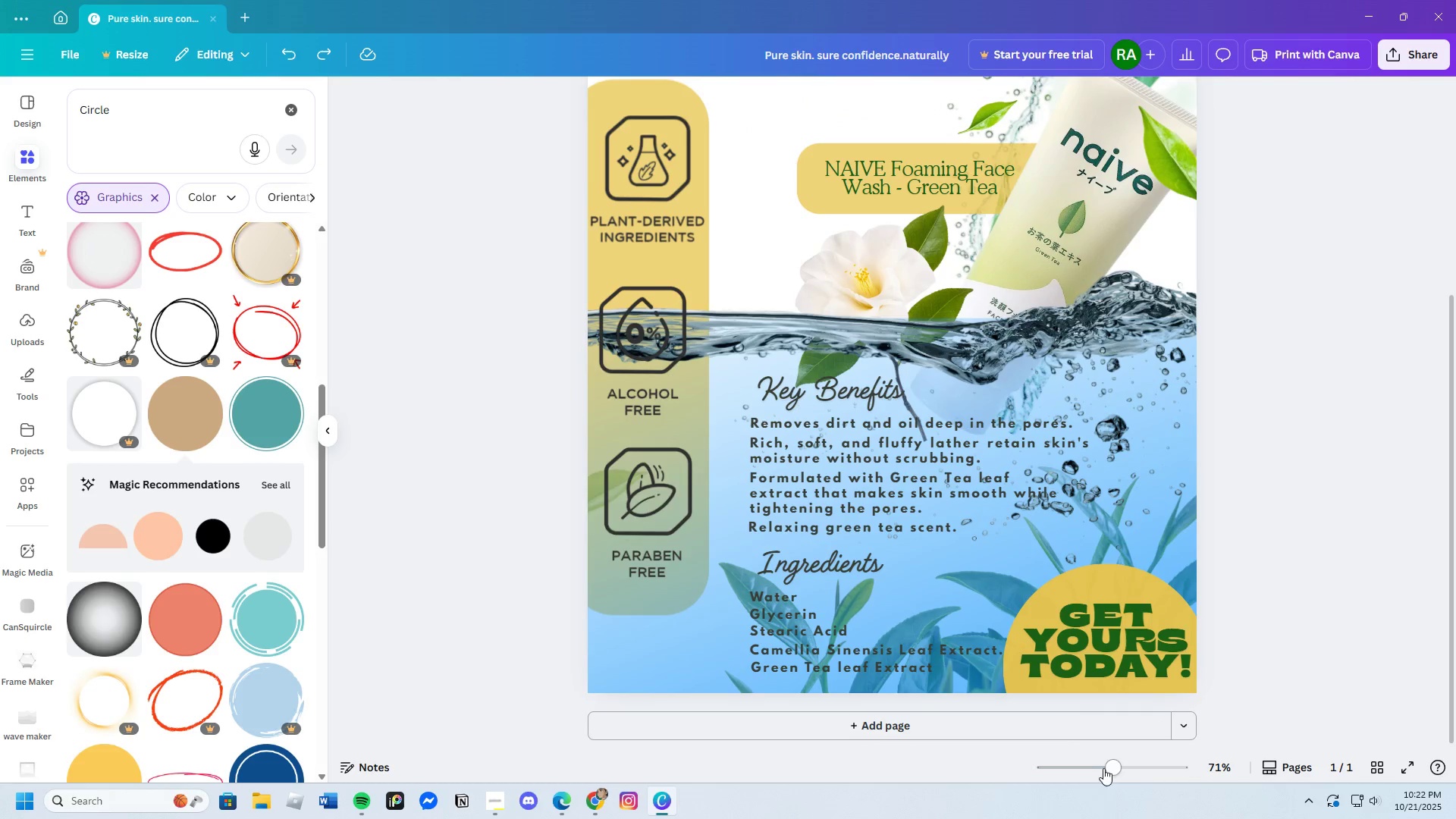 
left_click_drag(start_coordinate=[1109, 767], to_coordinate=[1107, 781])
 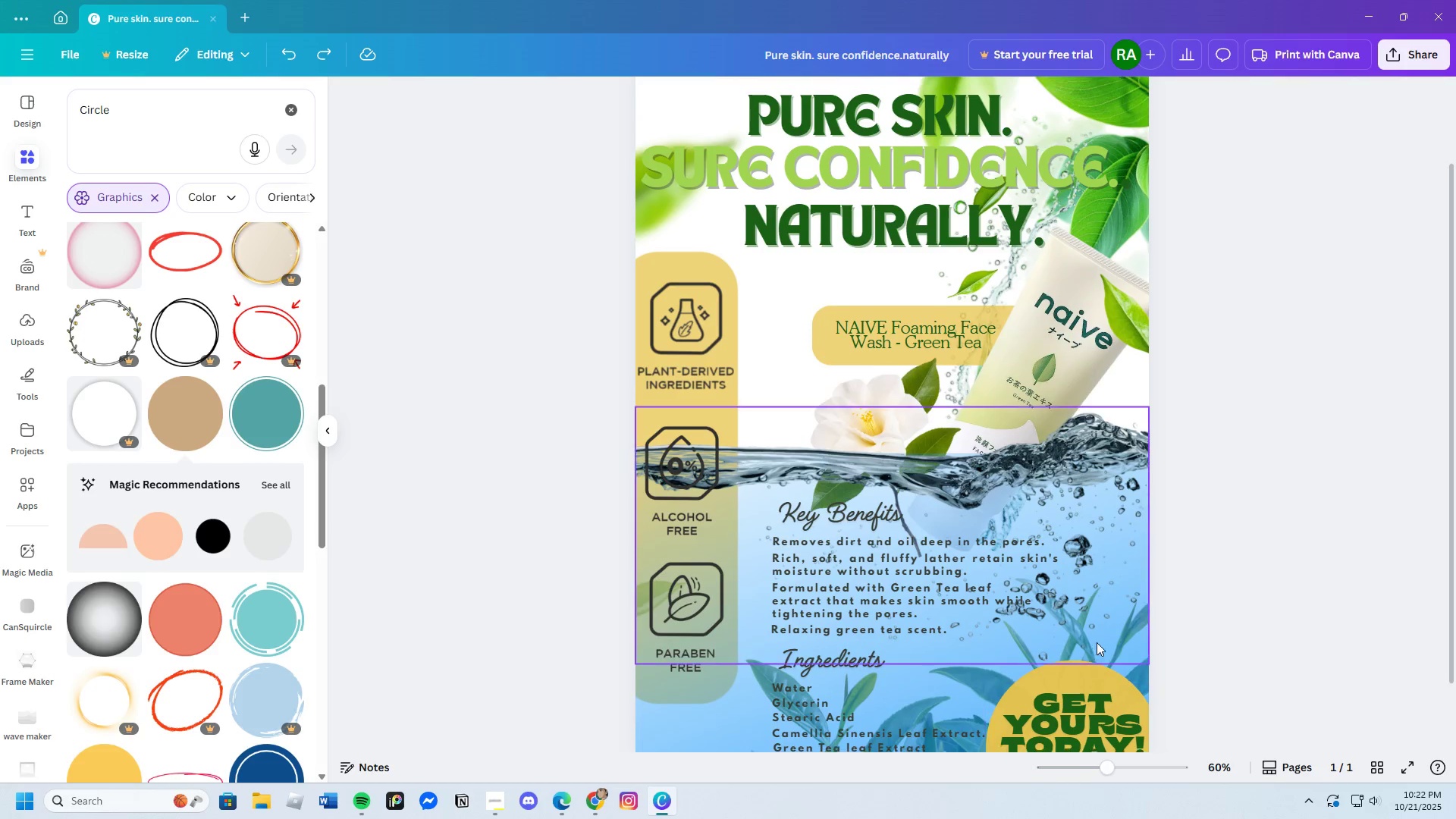 
scroll: coordinate [1097, 641], scroll_direction: down, amount: 3.0
 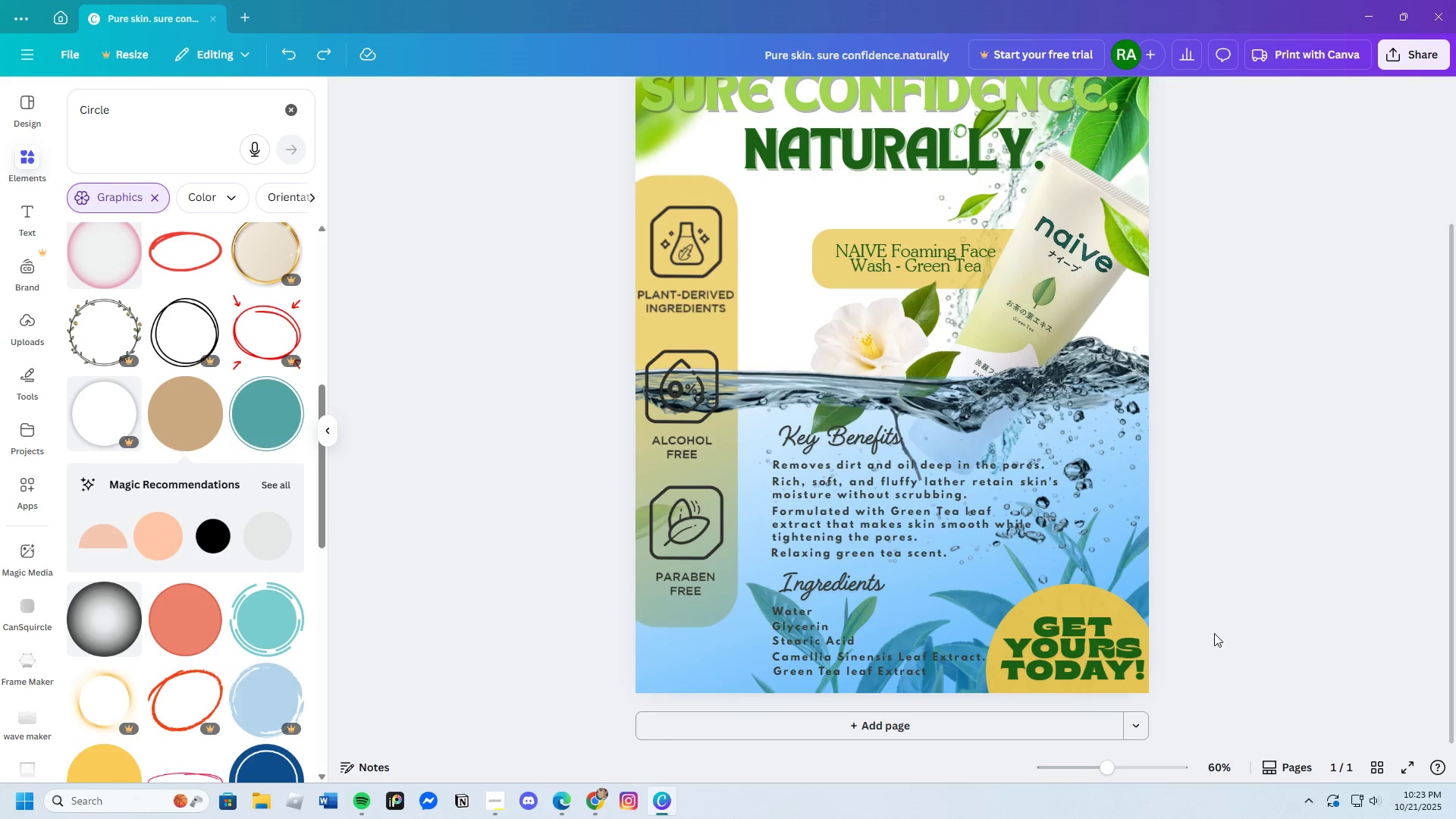 
left_click([1214, 633])
 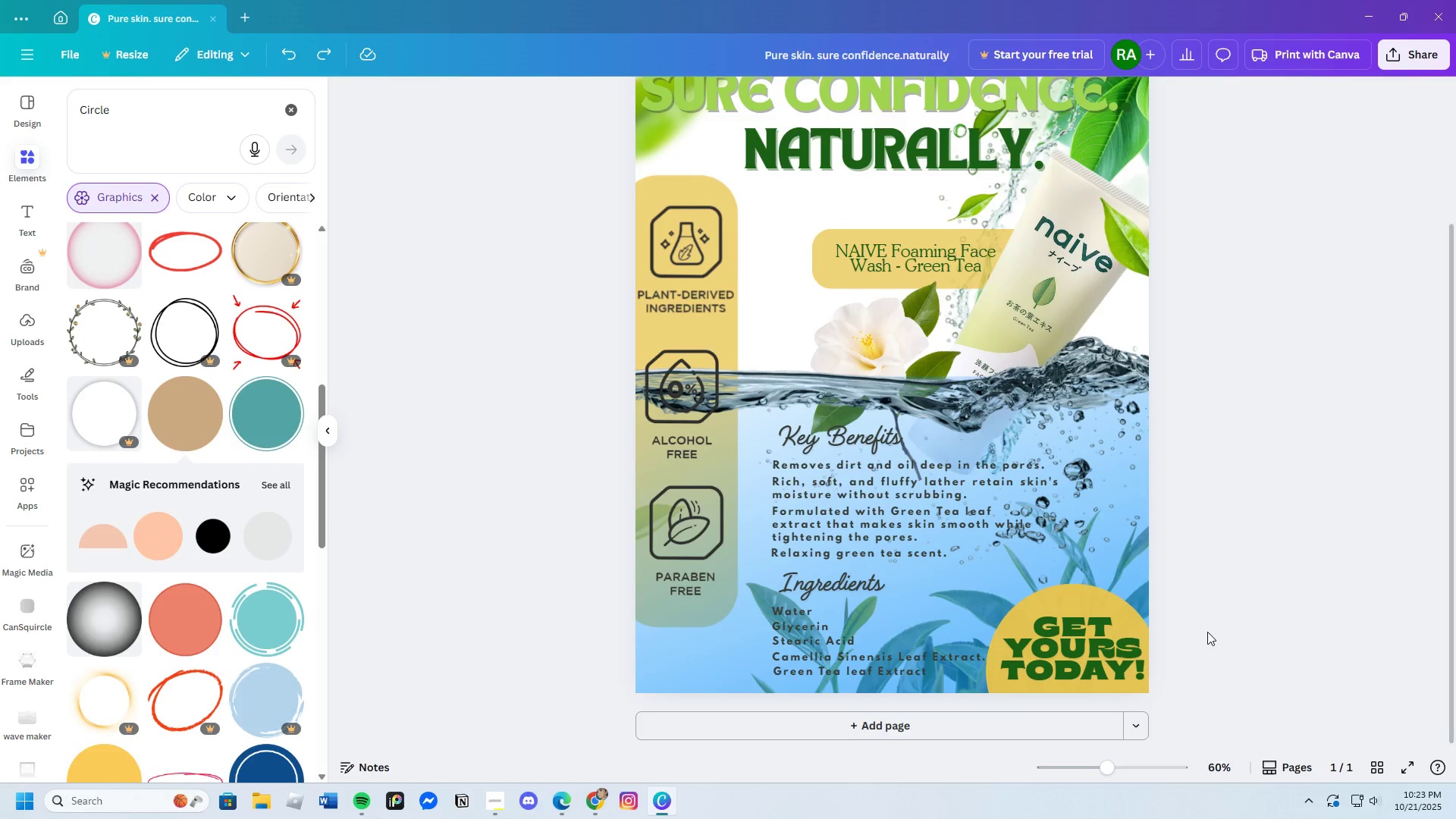 
scroll: coordinate [1207, 632], scroll_direction: up, amount: 1.0
 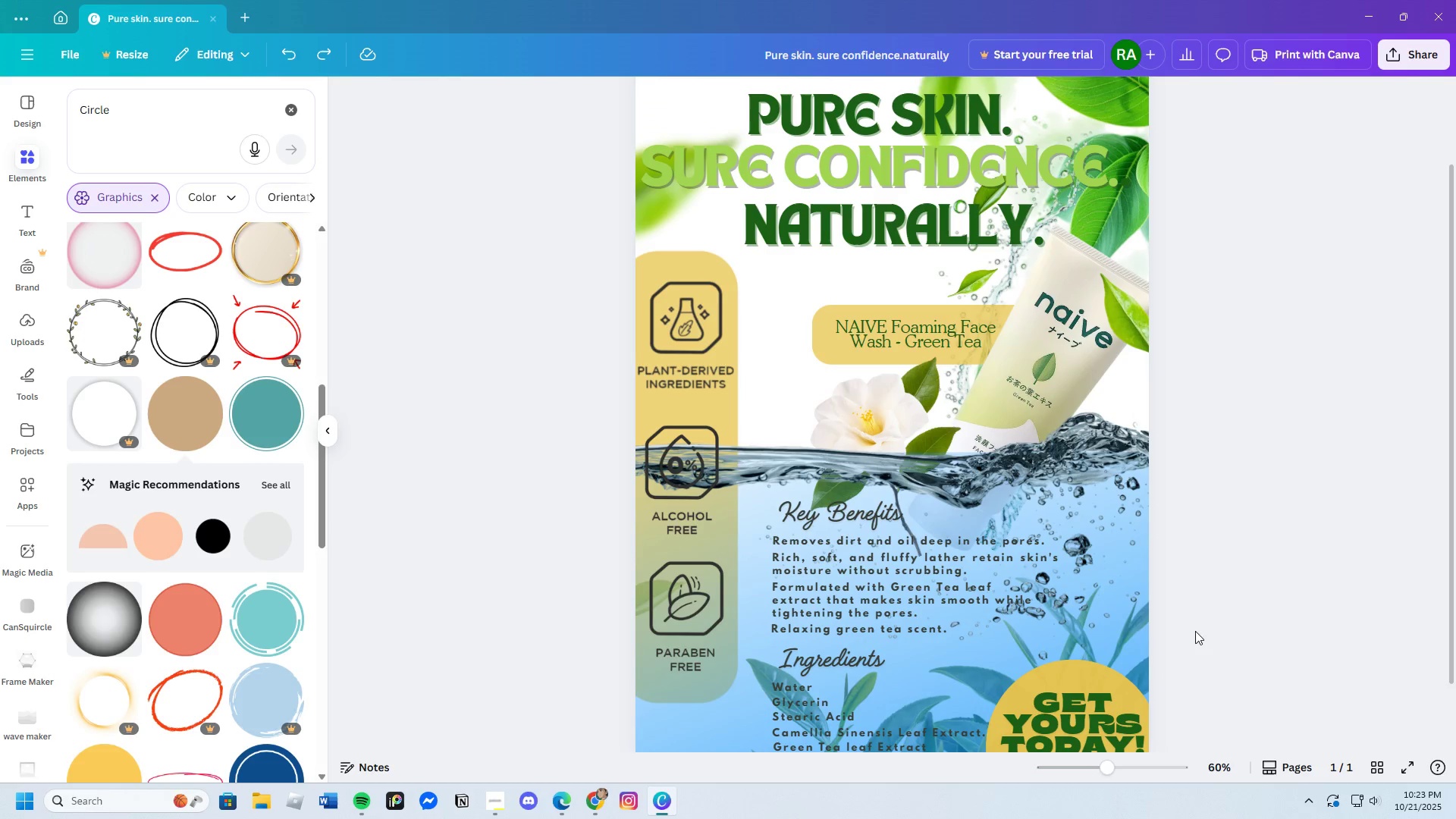 
scroll: coordinate [1175, 653], scroll_direction: down, amount: 3.0
 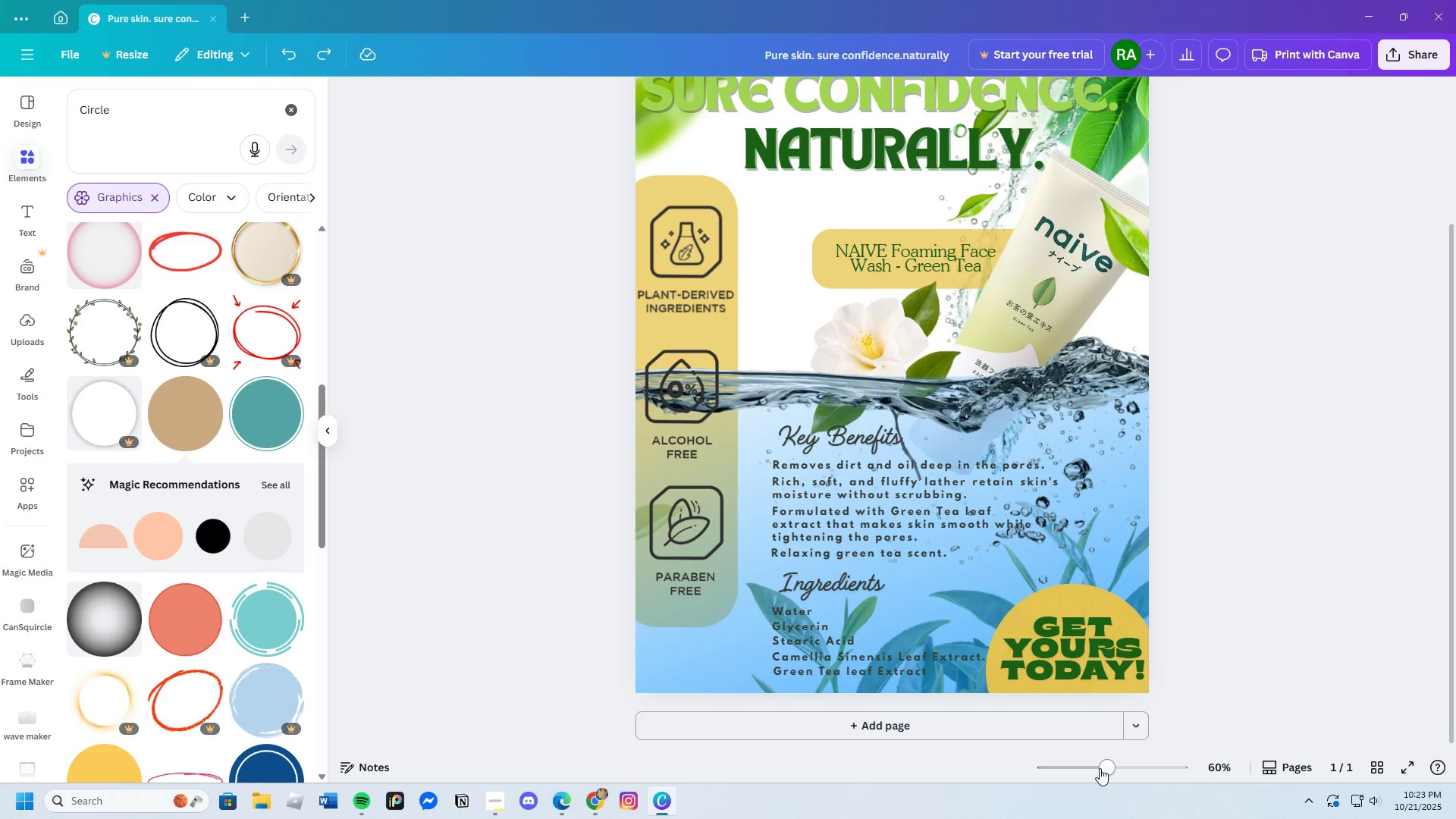 
left_click_drag(start_coordinate=[1099, 769], to_coordinate=[1101, 784])
 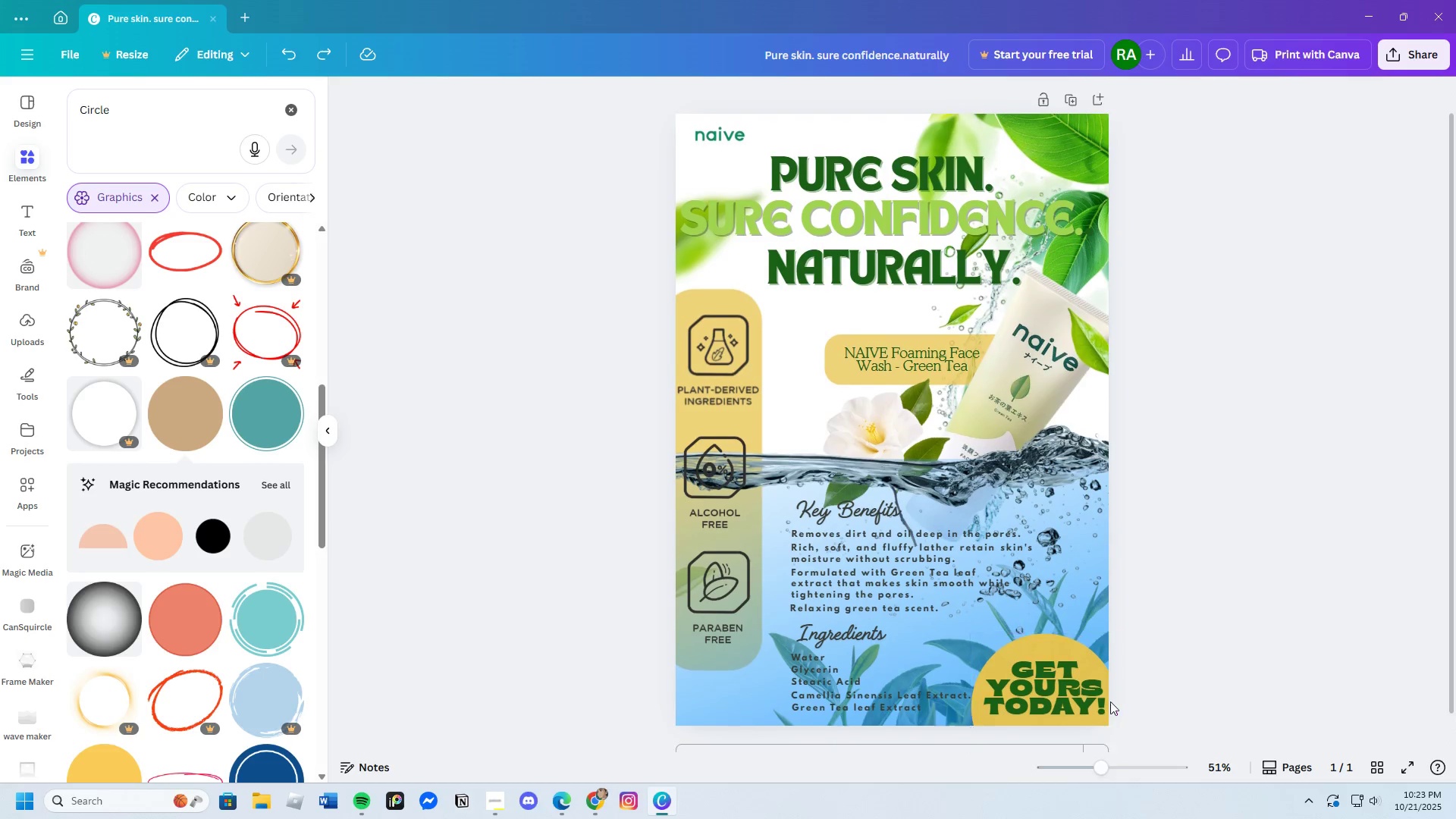 
scroll: coordinate [1112, 697], scroll_direction: down, amount: 3.0
 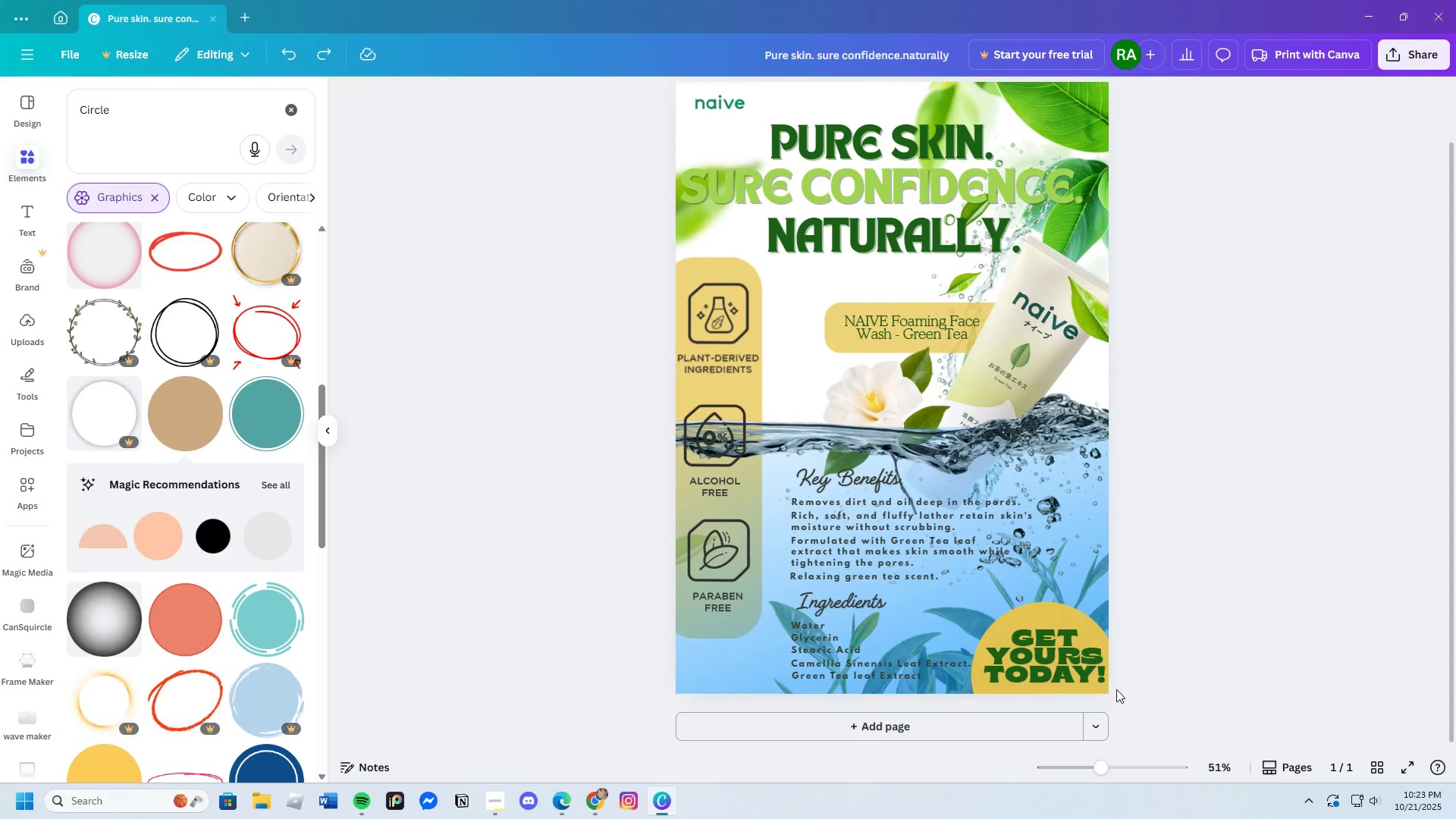 
scroll: coordinate [1116, 689], scroll_direction: up, amount: 3.0
 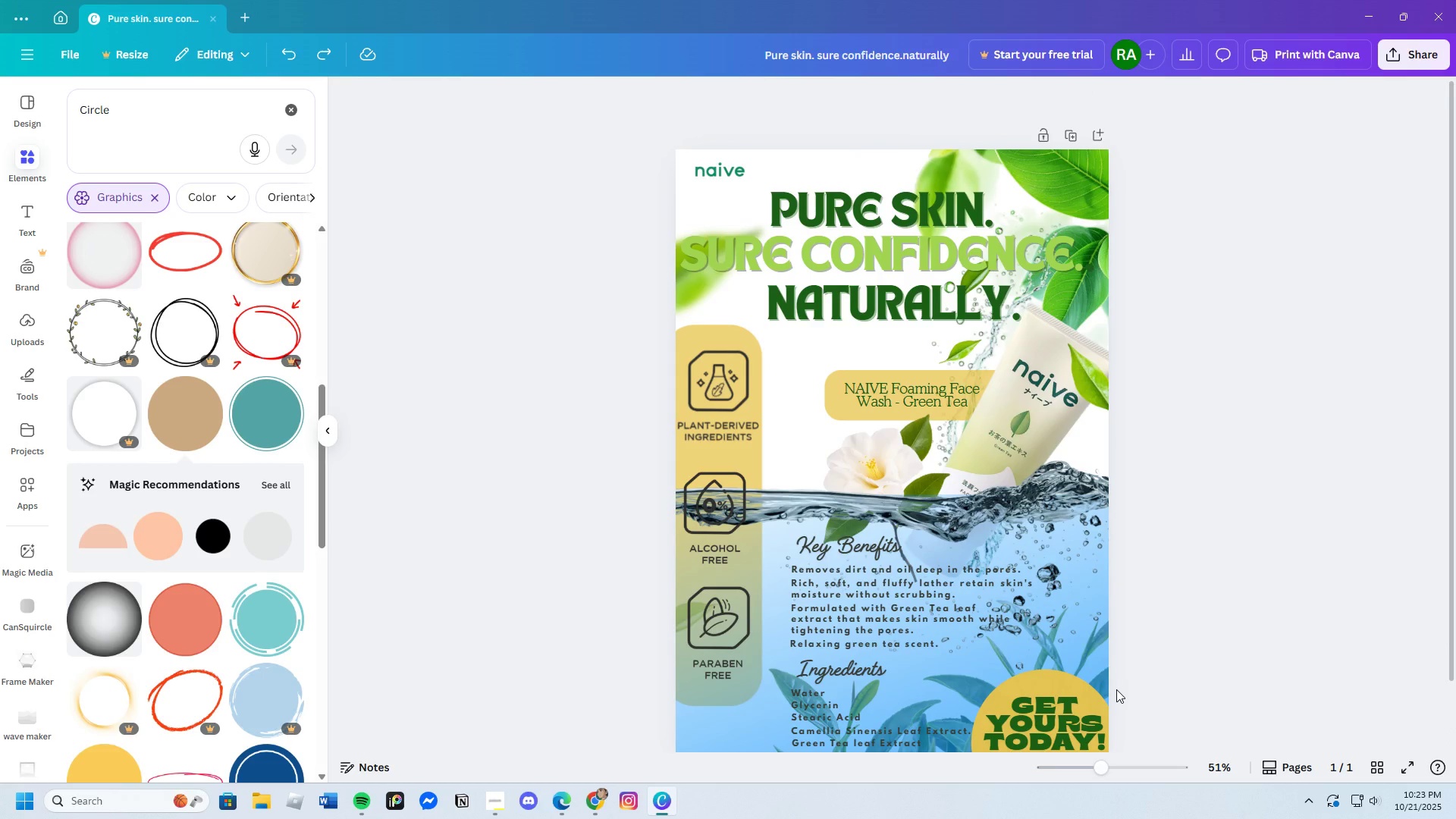 
scroll: coordinate [1116, 689], scroll_direction: down, amount: 3.0
 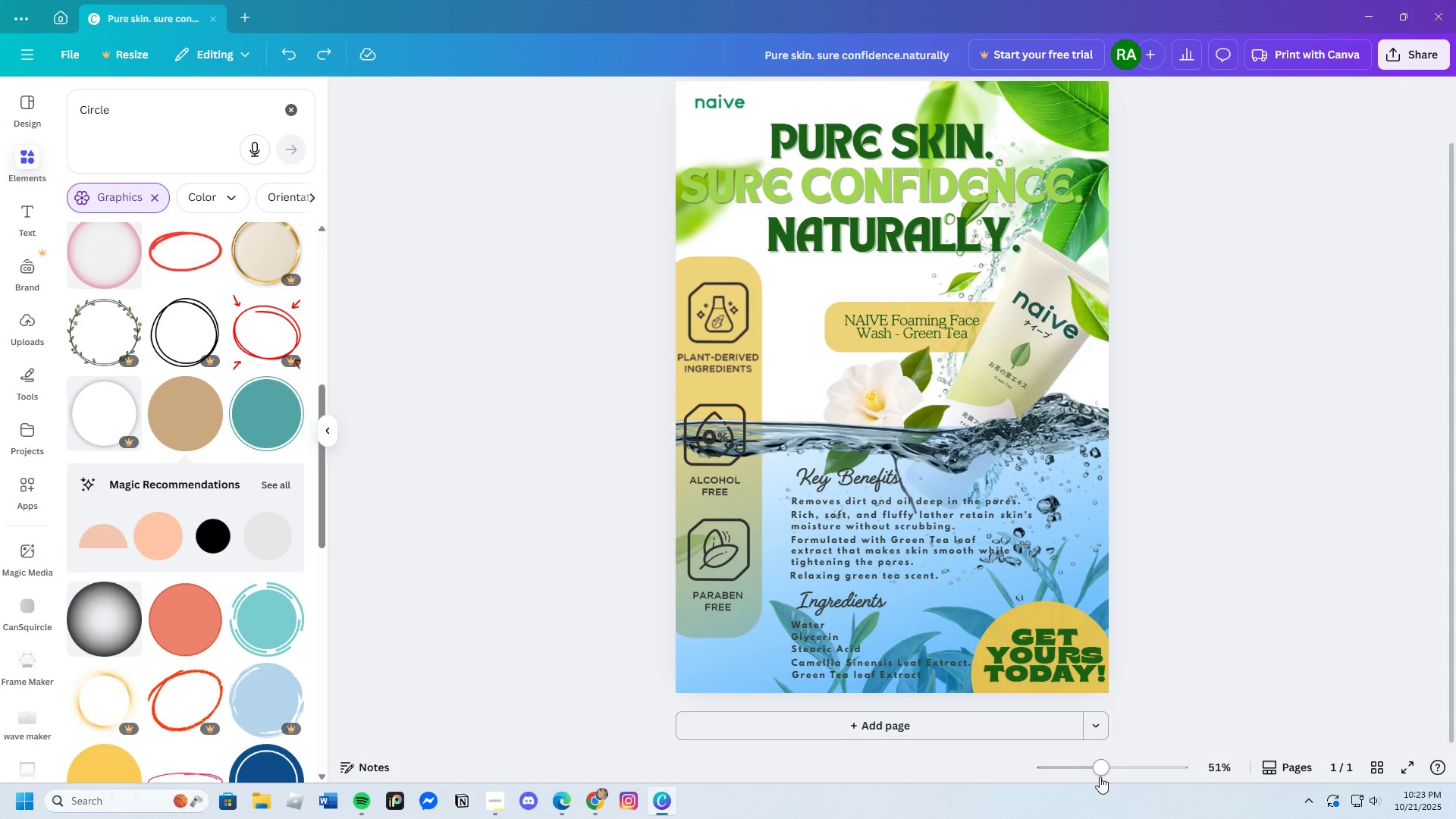 
wait(6.56)
 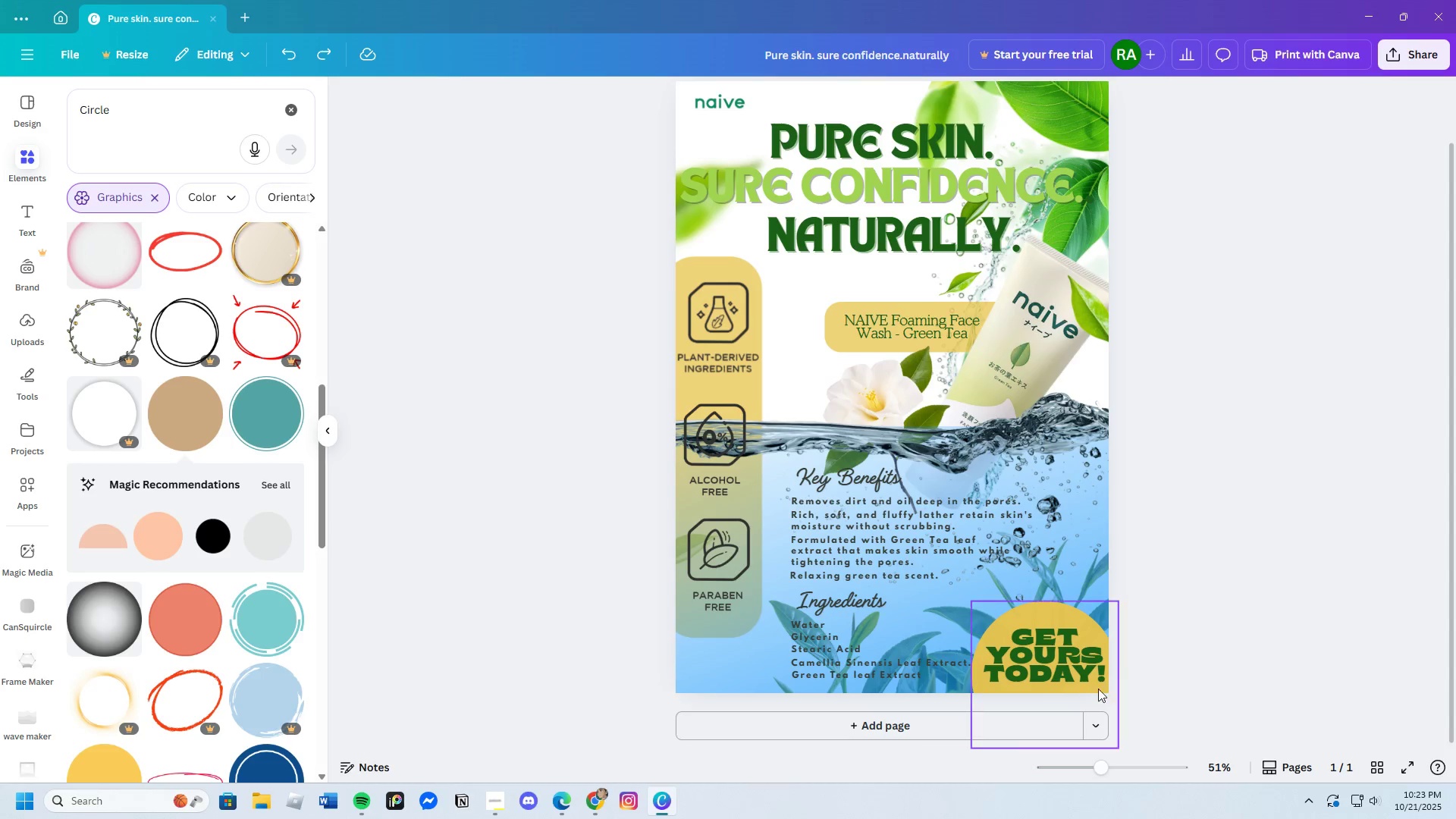 
left_click_drag(start_coordinate=[1106, 767], to_coordinate=[1120, 774])
 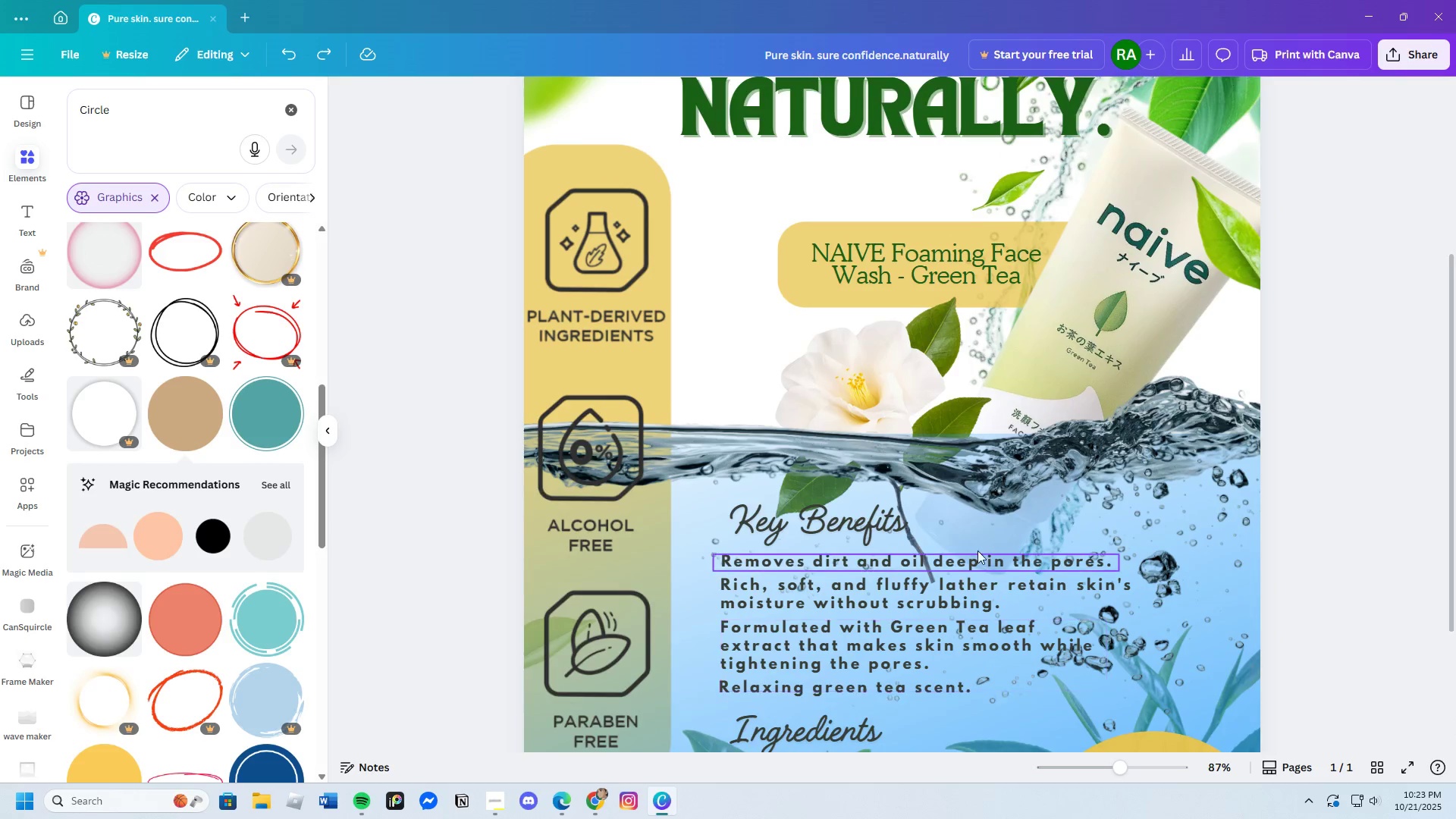 
scroll: coordinate [953, 517], scroll_direction: down, amount: 8.0
 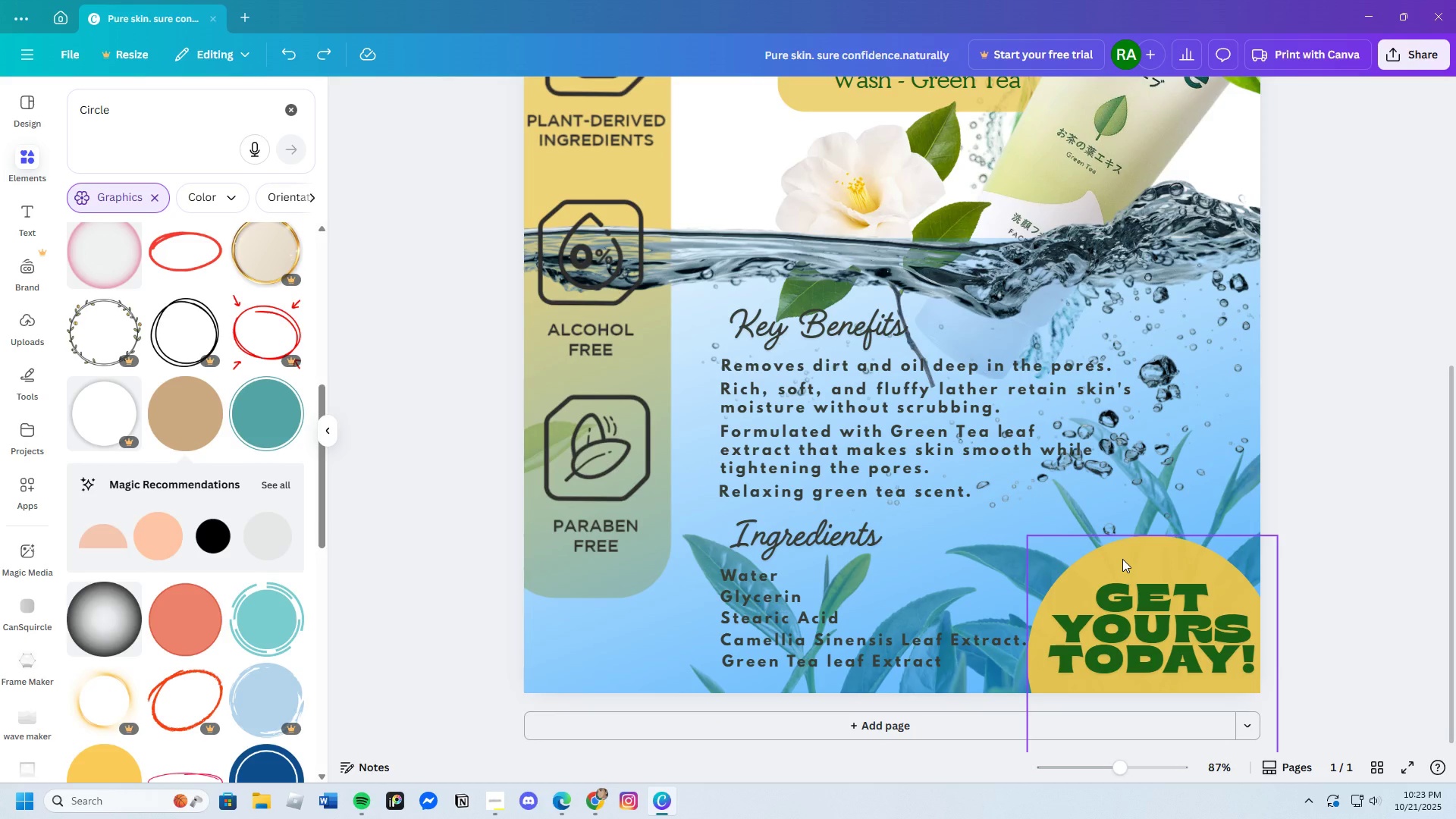 
left_click([1122, 558])
 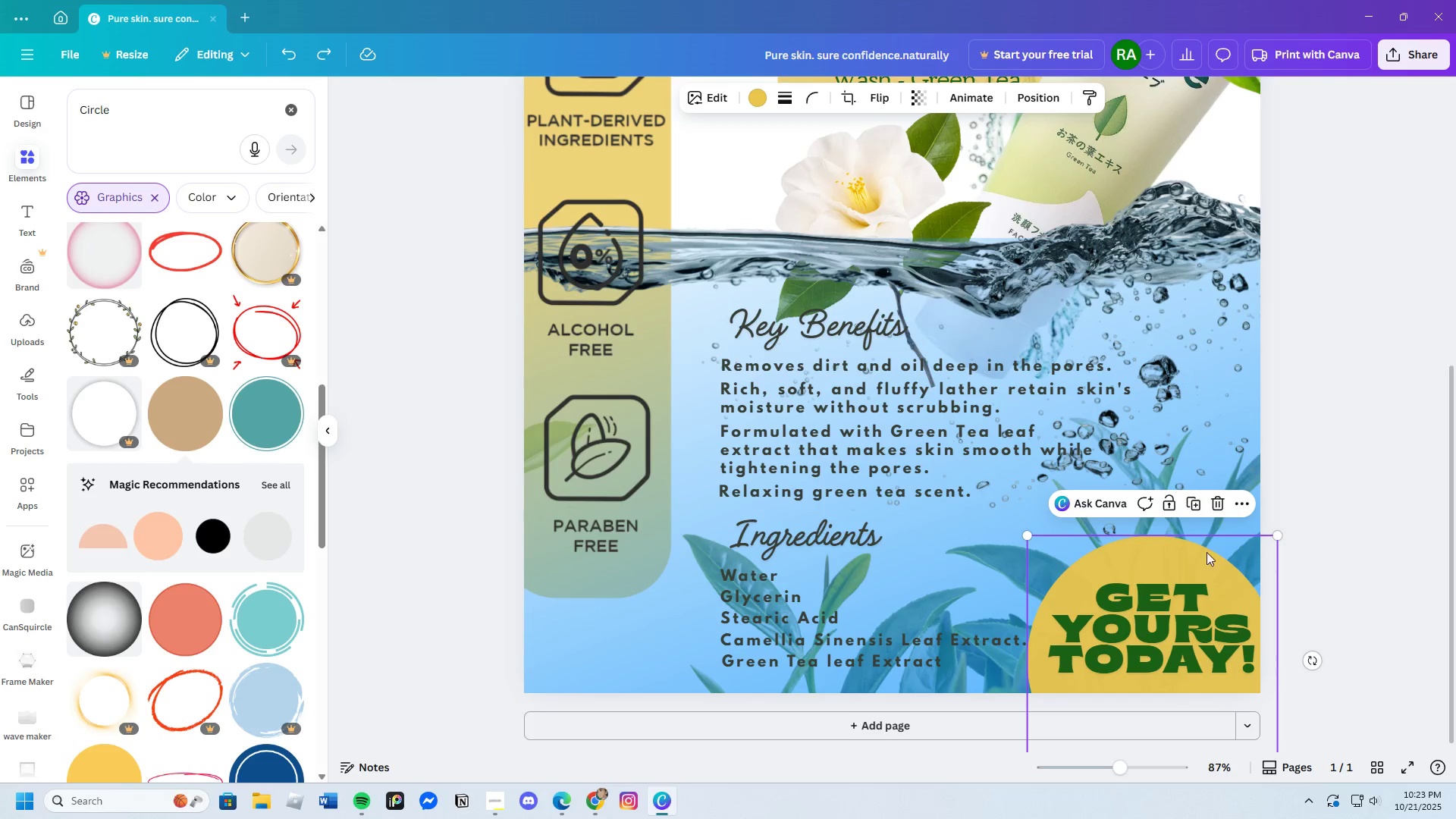 
left_click_drag(start_coordinate=[1279, 537], to_coordinate=[1307, 491])
 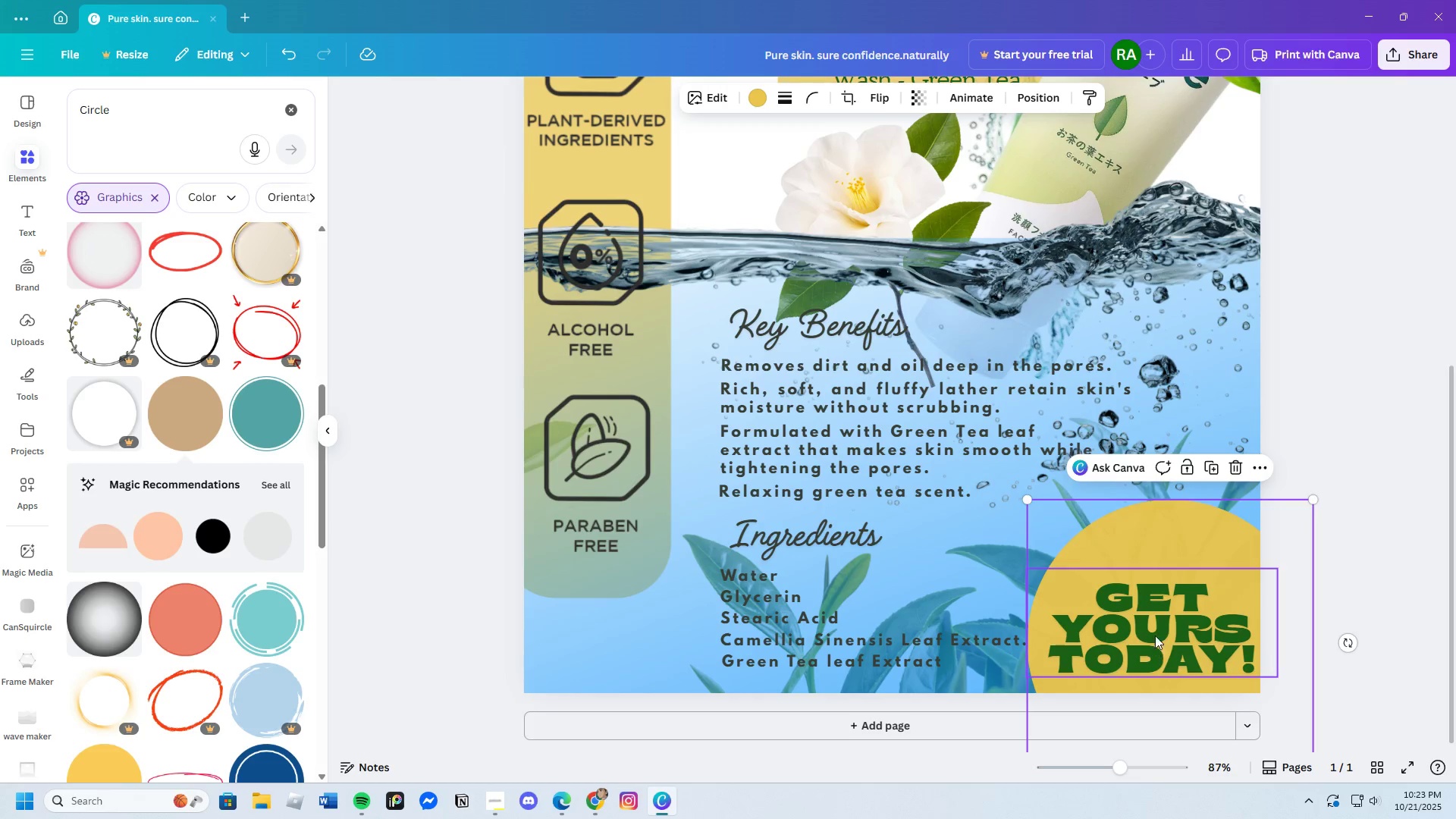 
left_click_drag(start_coordinate=[1155, 643], to_coordinate=[1146, 609])
 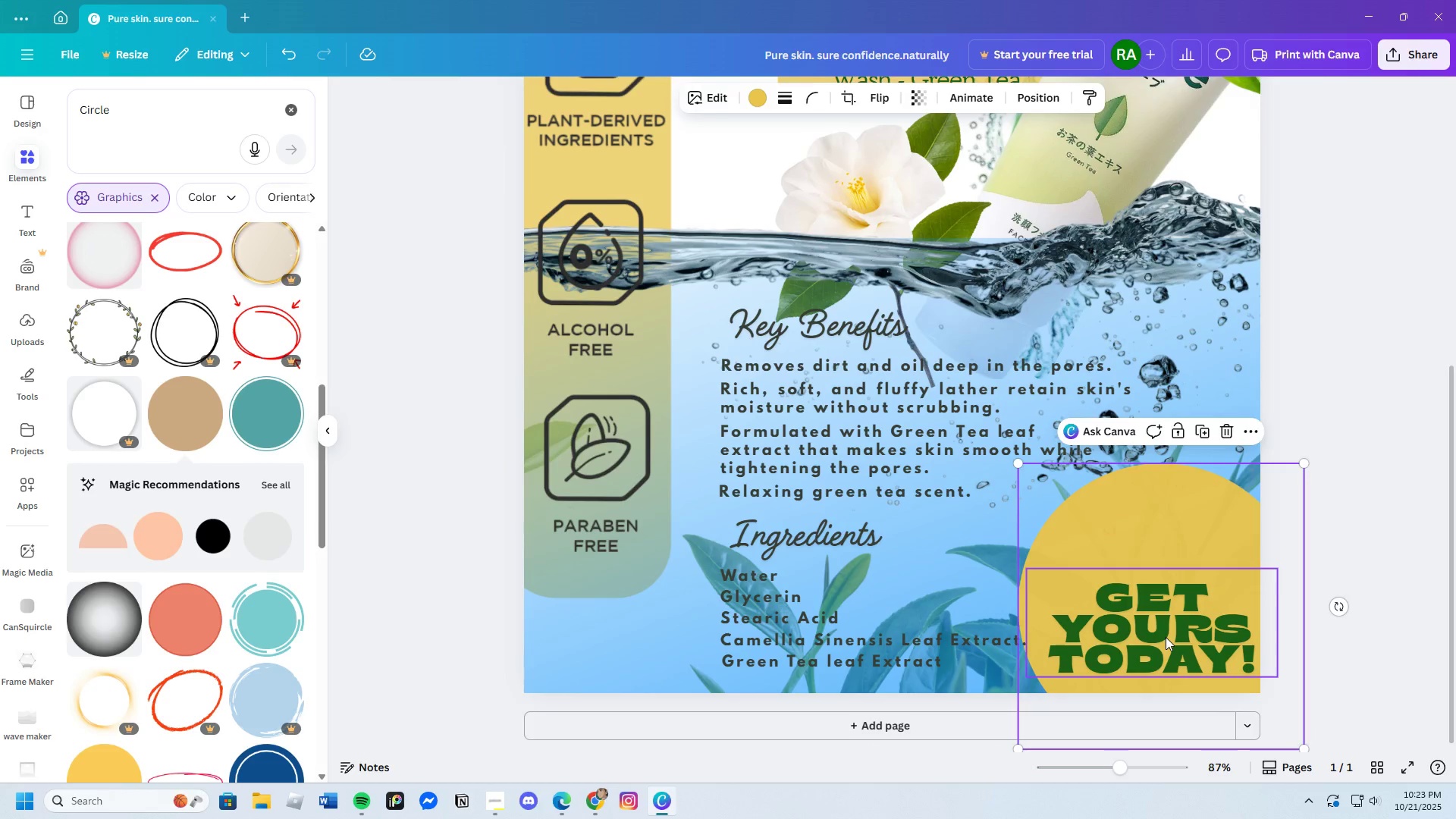 
left_click([1166, 637])
 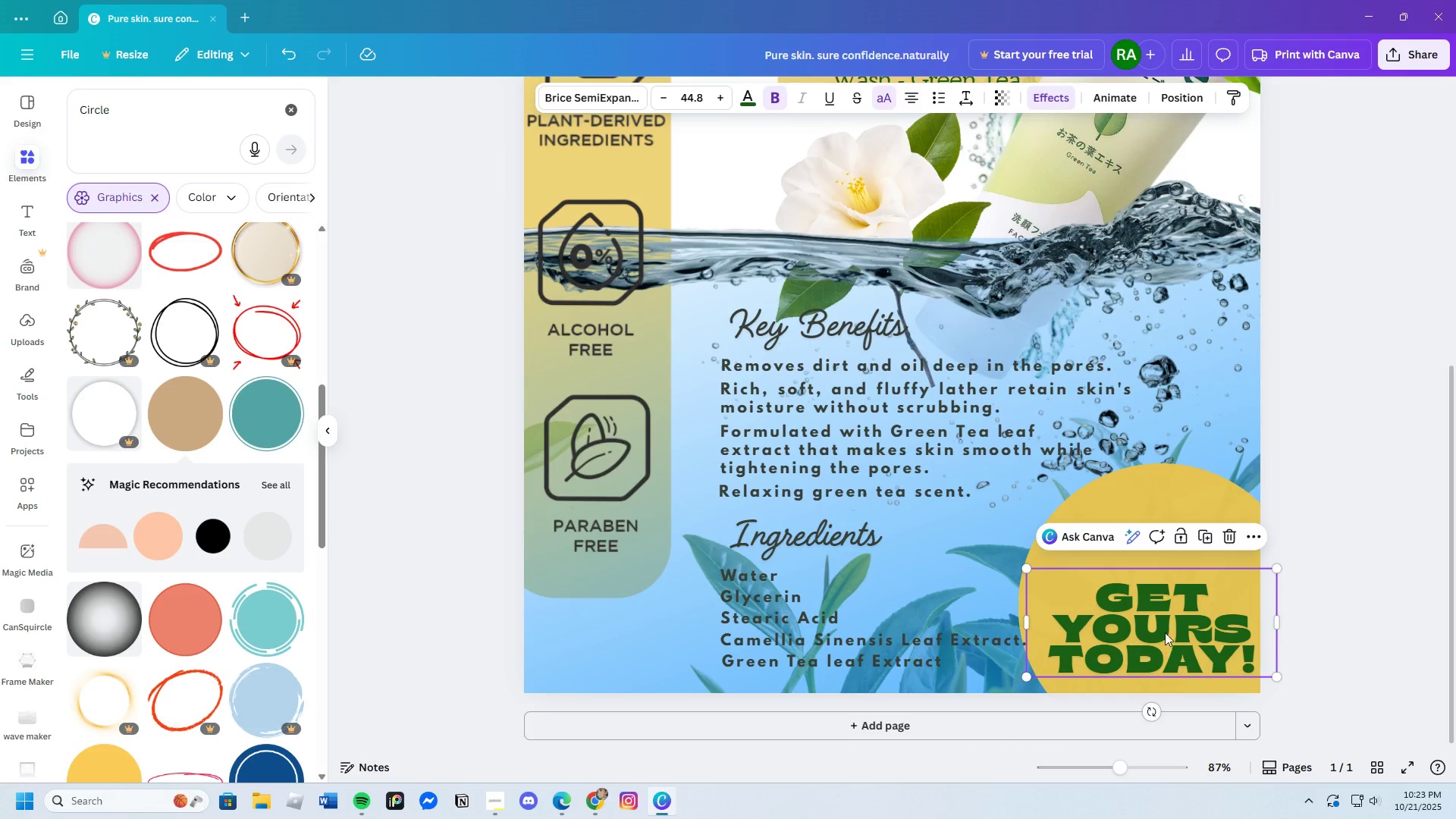 
left_click_drag(start_coordinate=[1166, 638], to_coordinate=[1169, 583])
 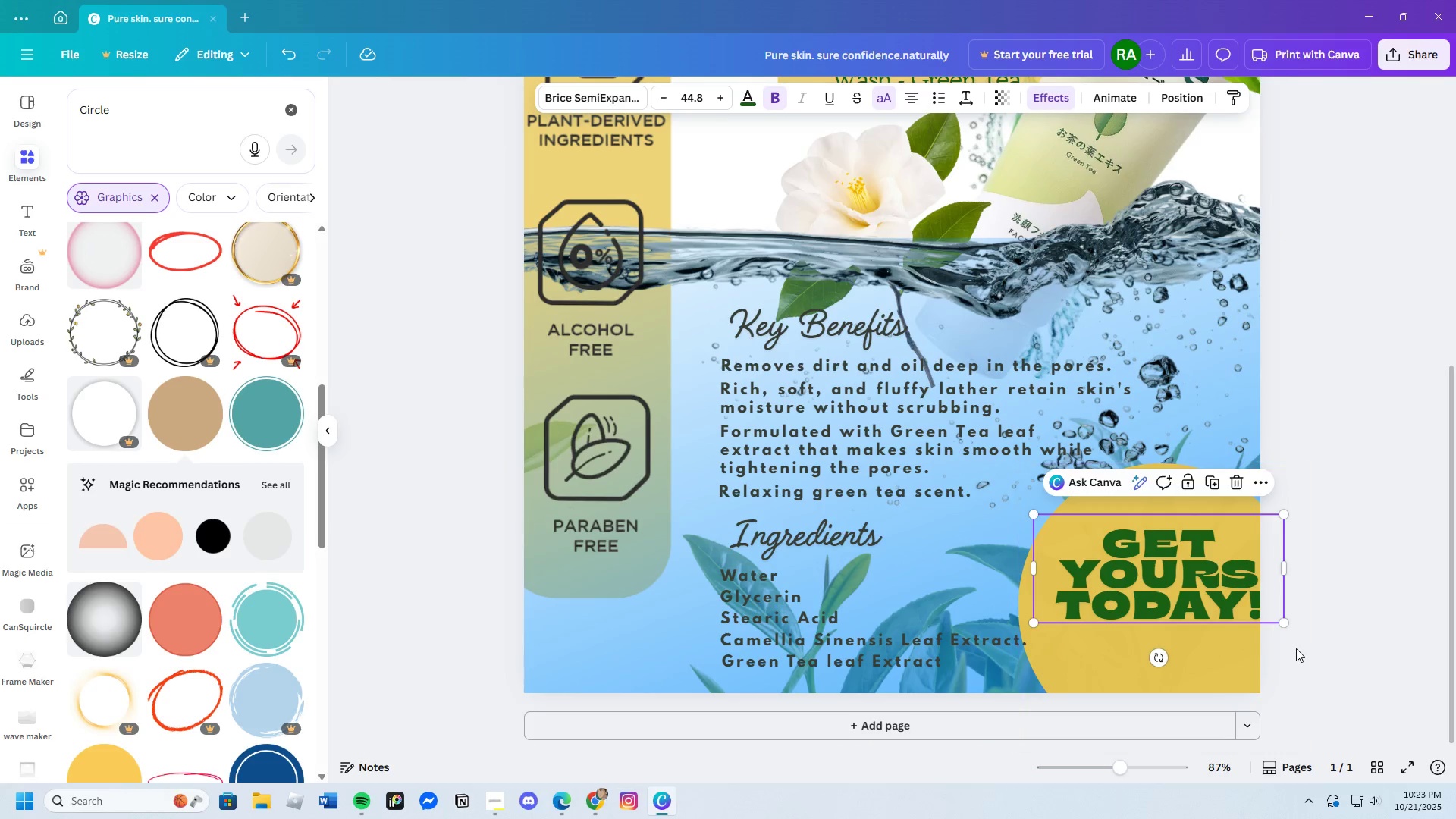 
left_click([1296, 648])
 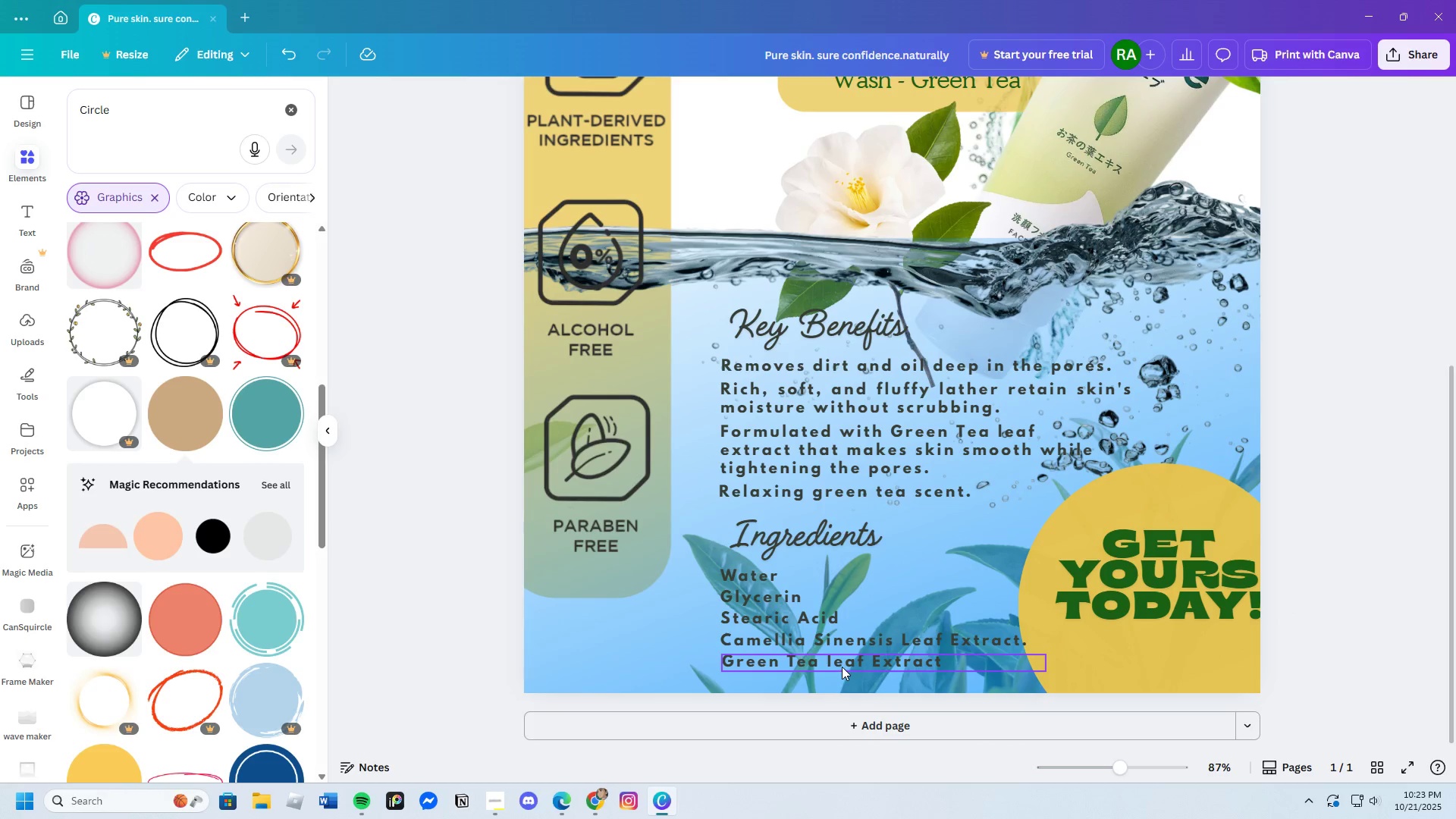 
left_click([842, 667])
 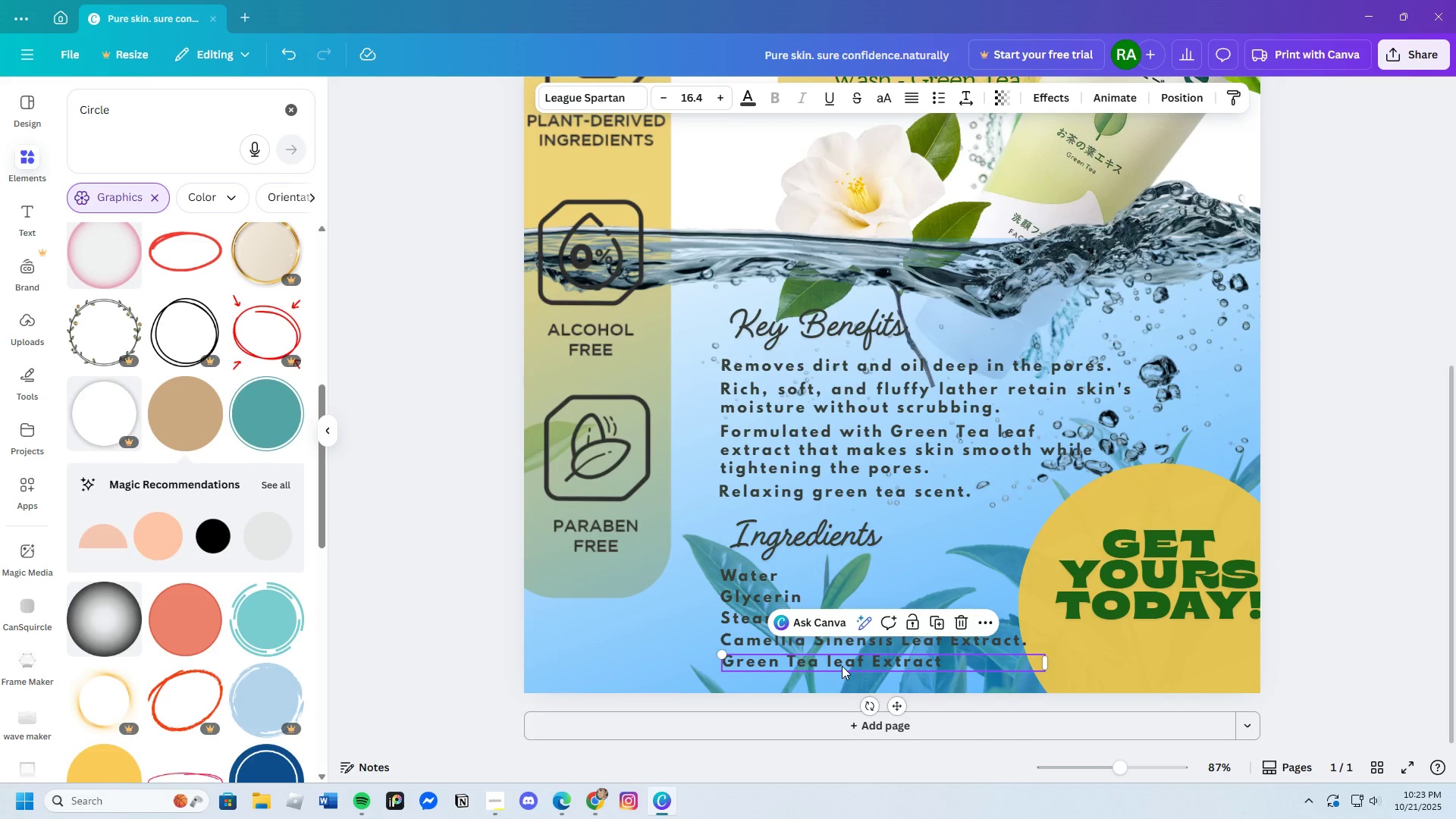 
key(Control+C)
 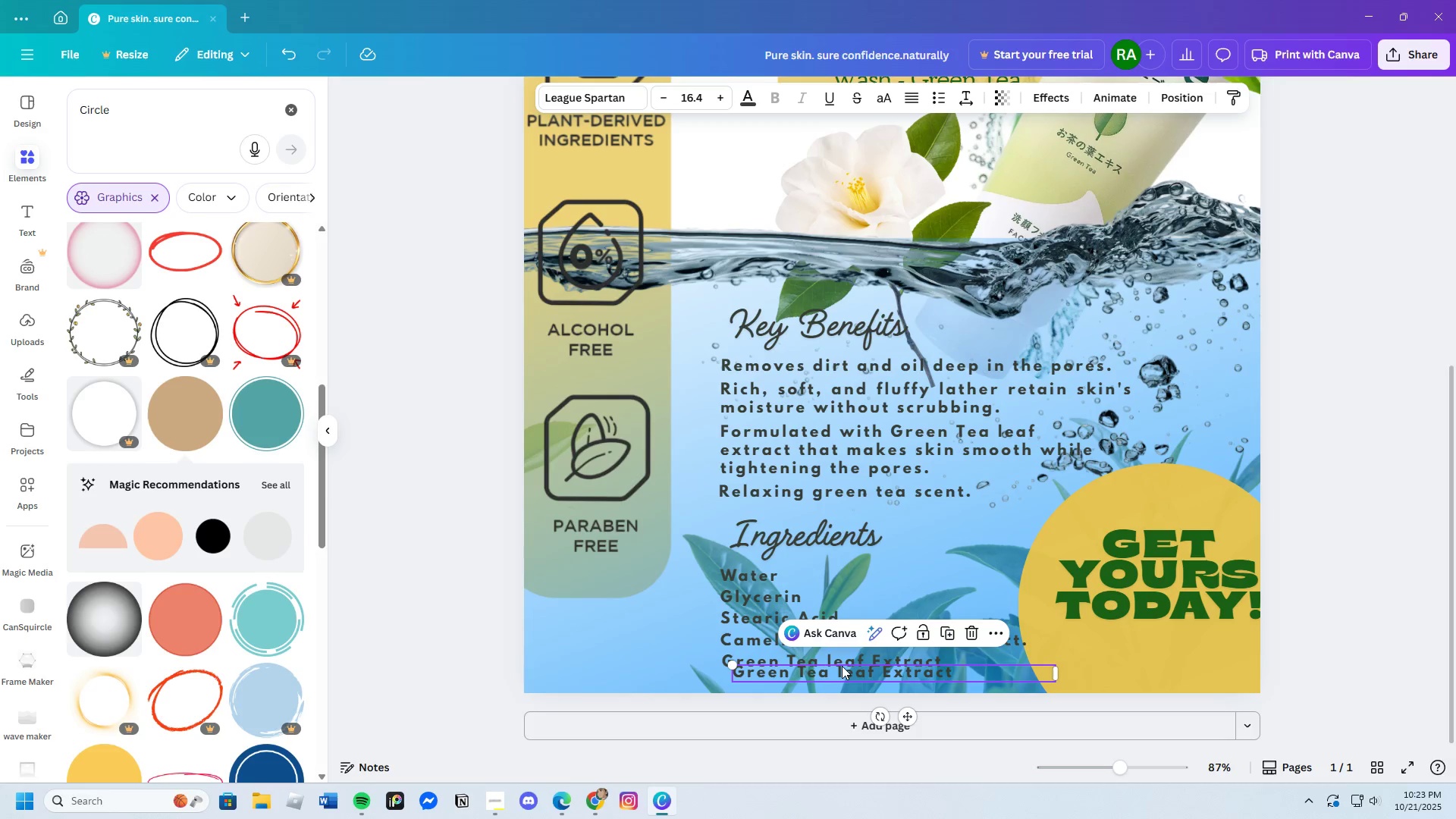 
key(Control+V)
 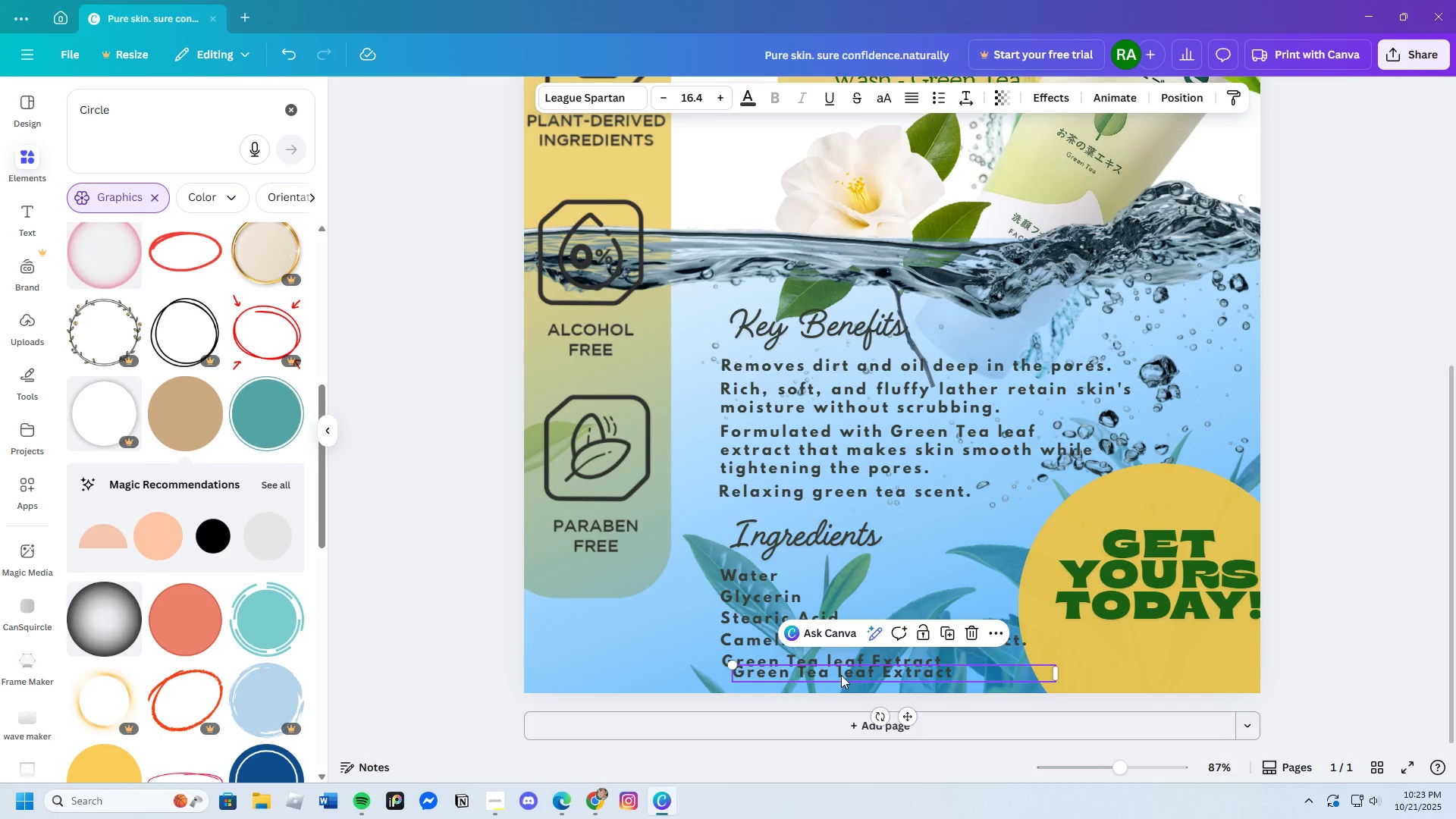 
left_click_drag(start_coordinate=[843, 675], to_coordinate=[1121, 665])
 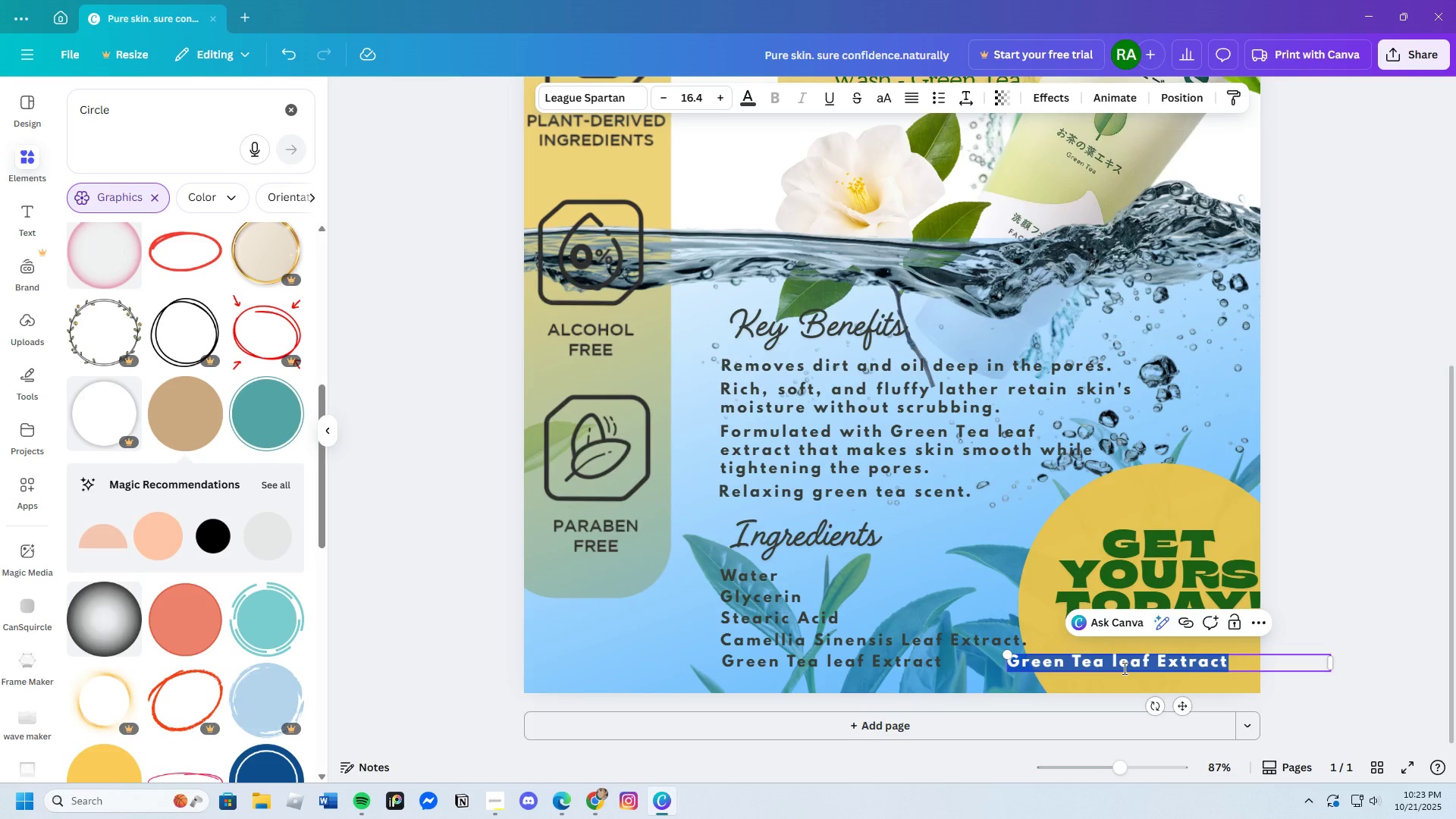 
key(Backspace)
type(www.naie)
 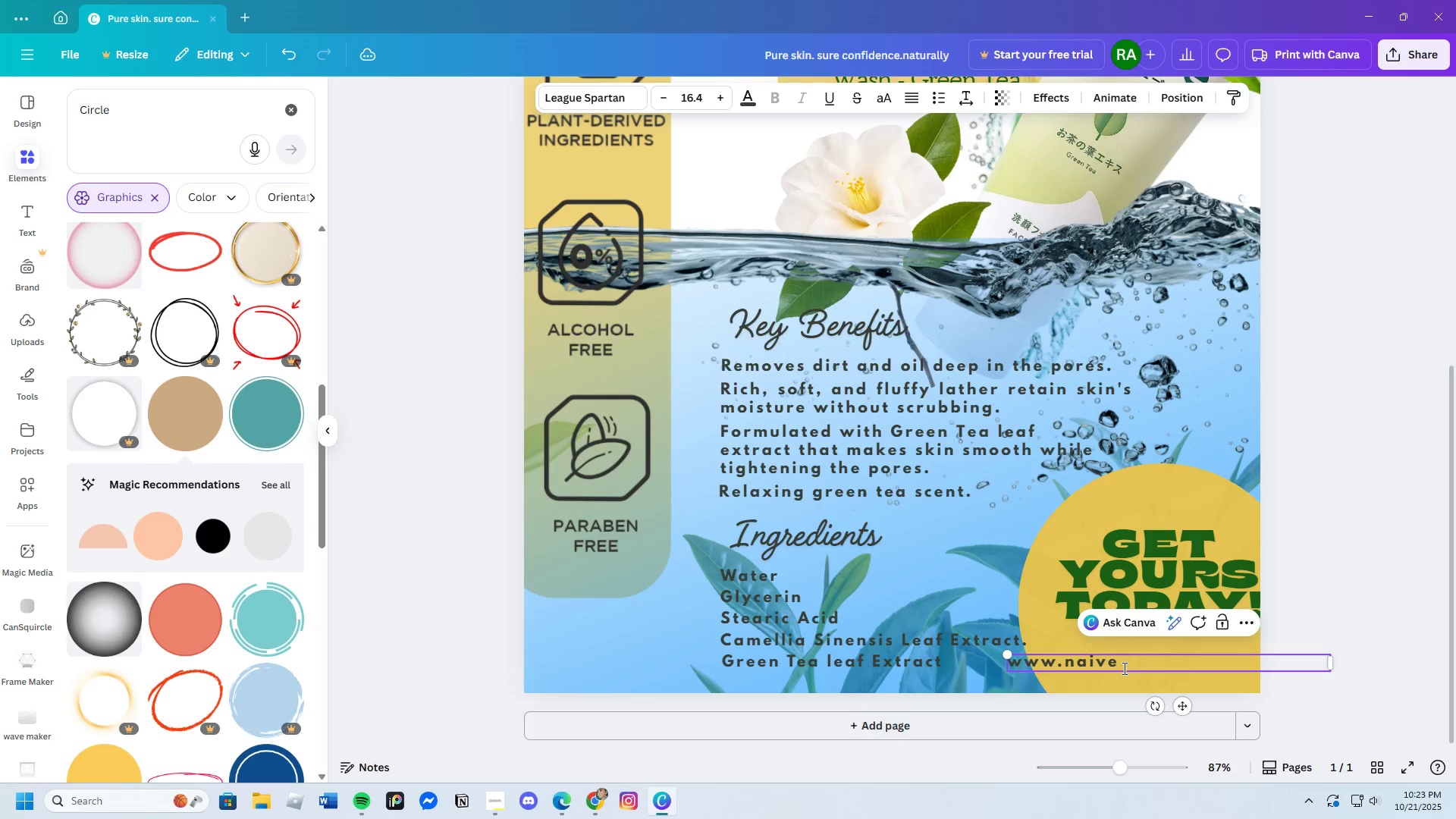 
hold_key(key=V, duration=0.36)
 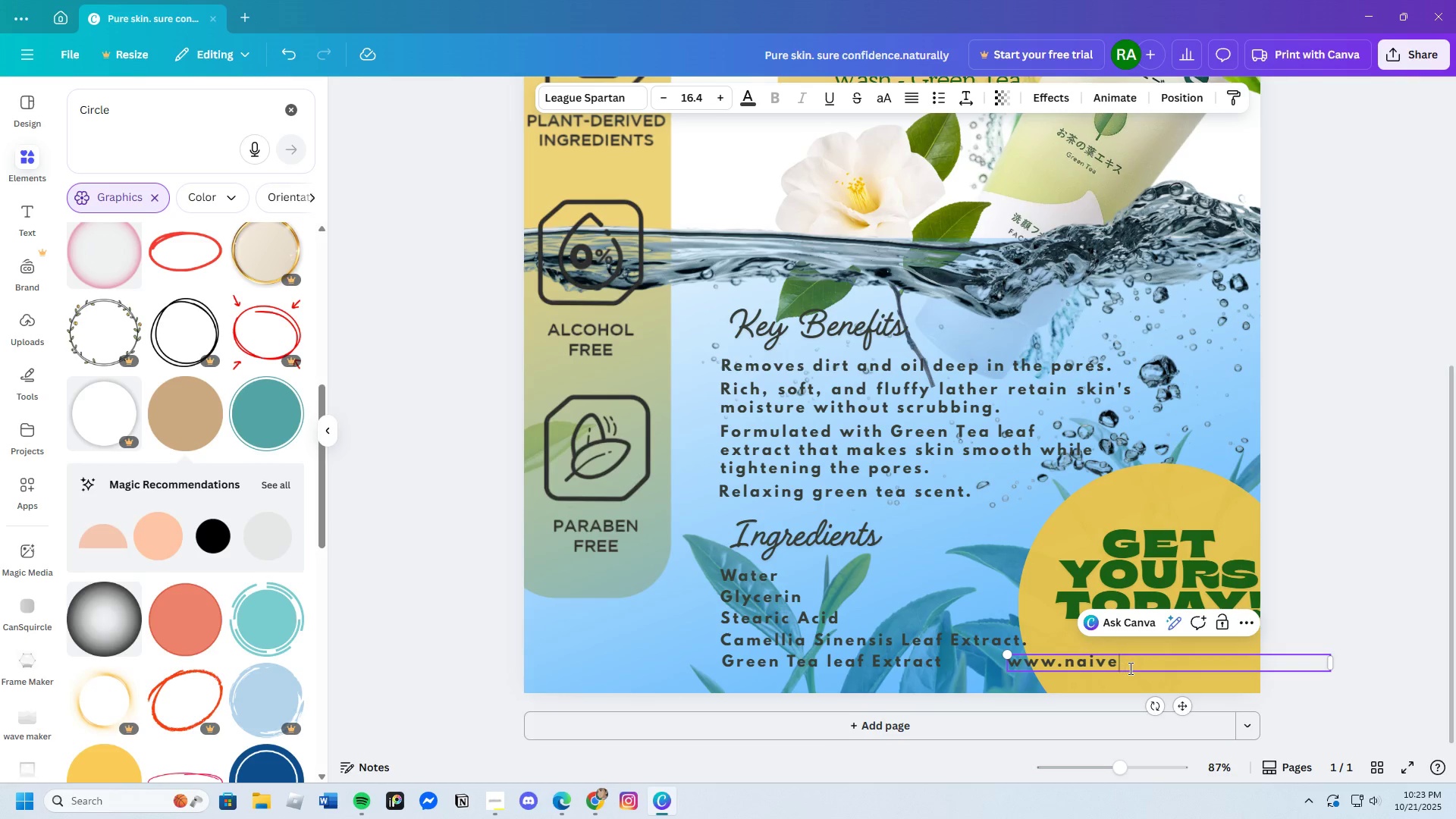 
scroll: coordinate [1129, 664], scroll_direction: up, amount: 3.0
 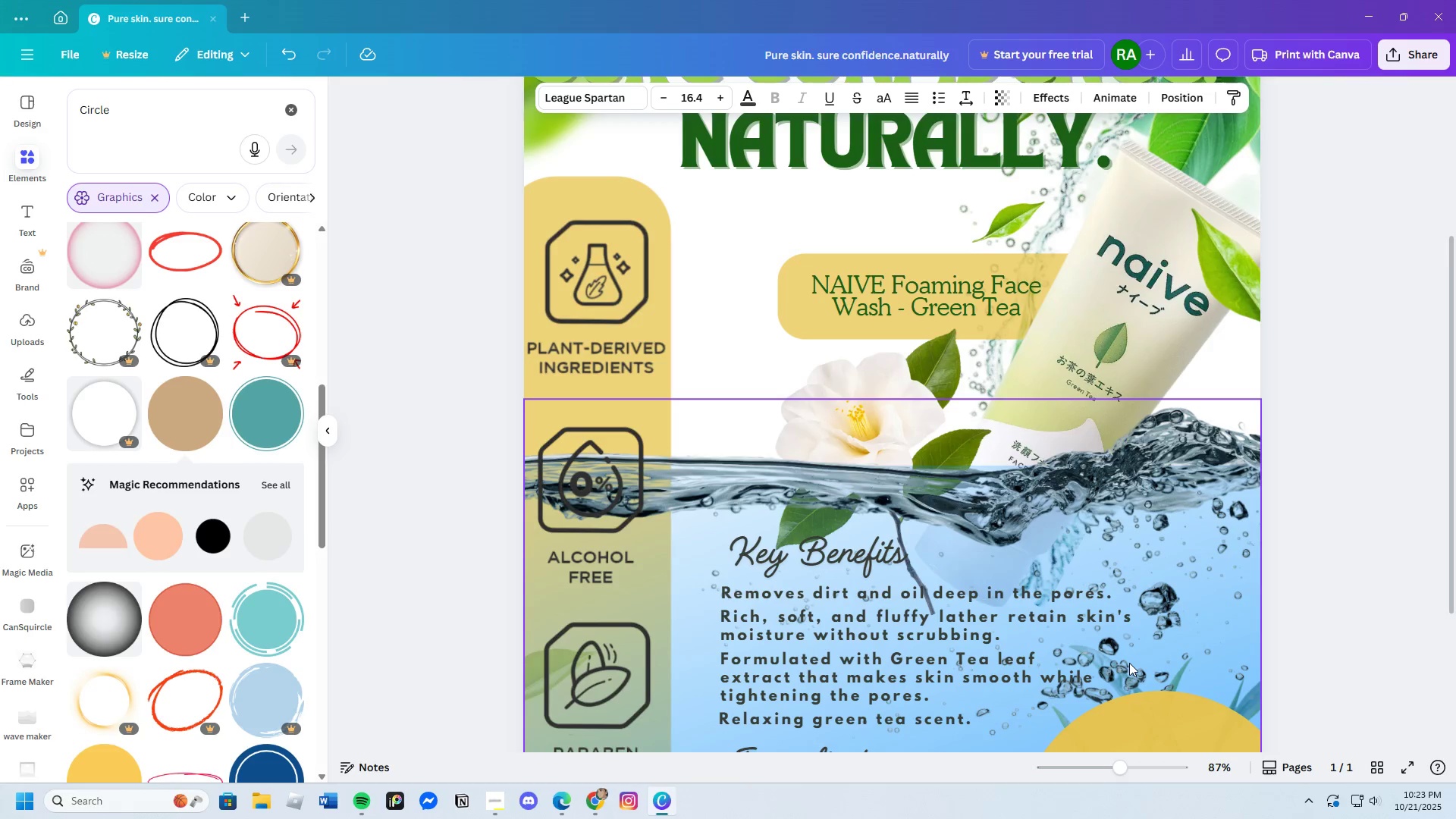 
scroll: coordinate [1129, 663], scroll_direction: down, amount: 3.0
 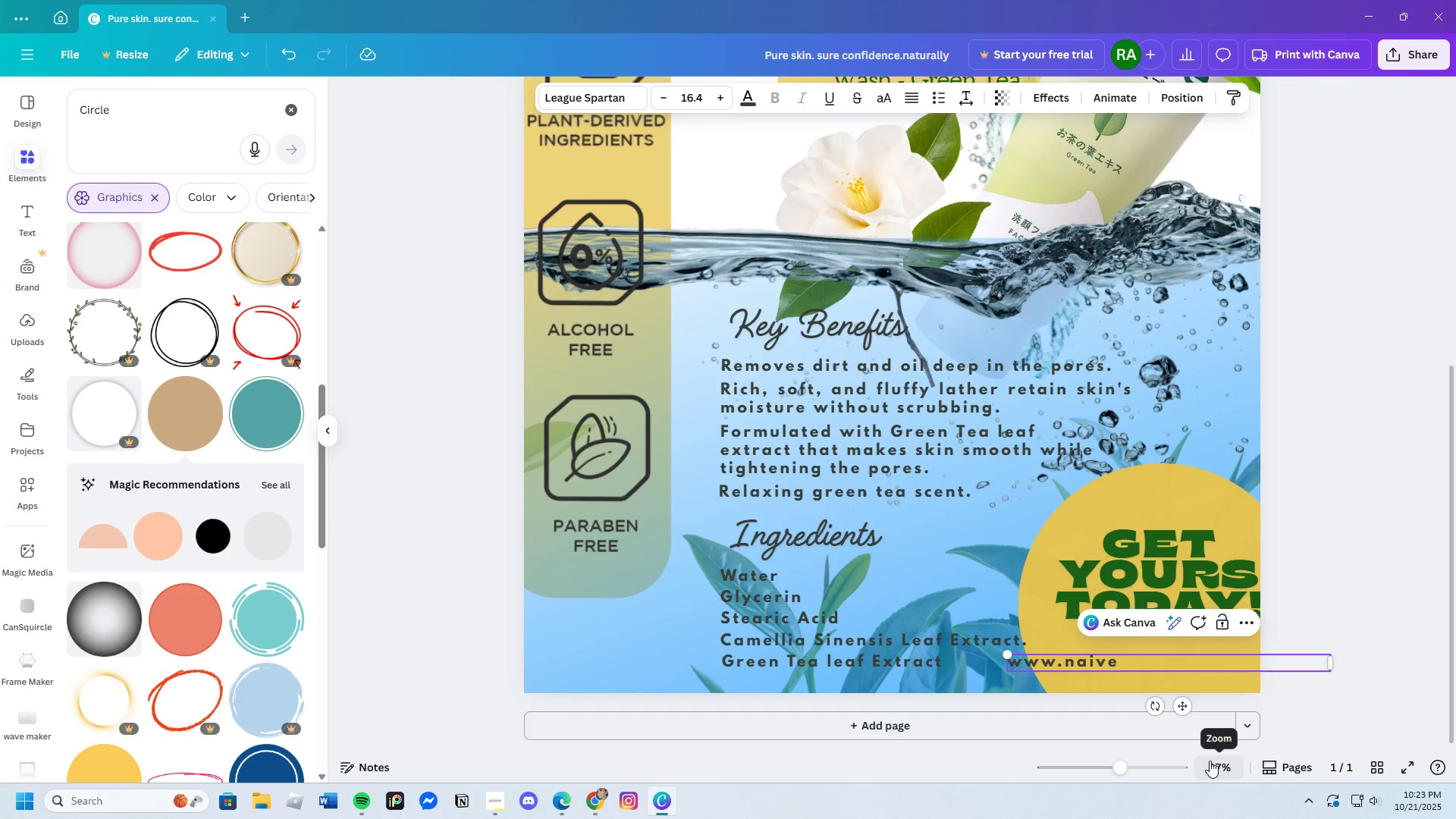 
type(.com)
 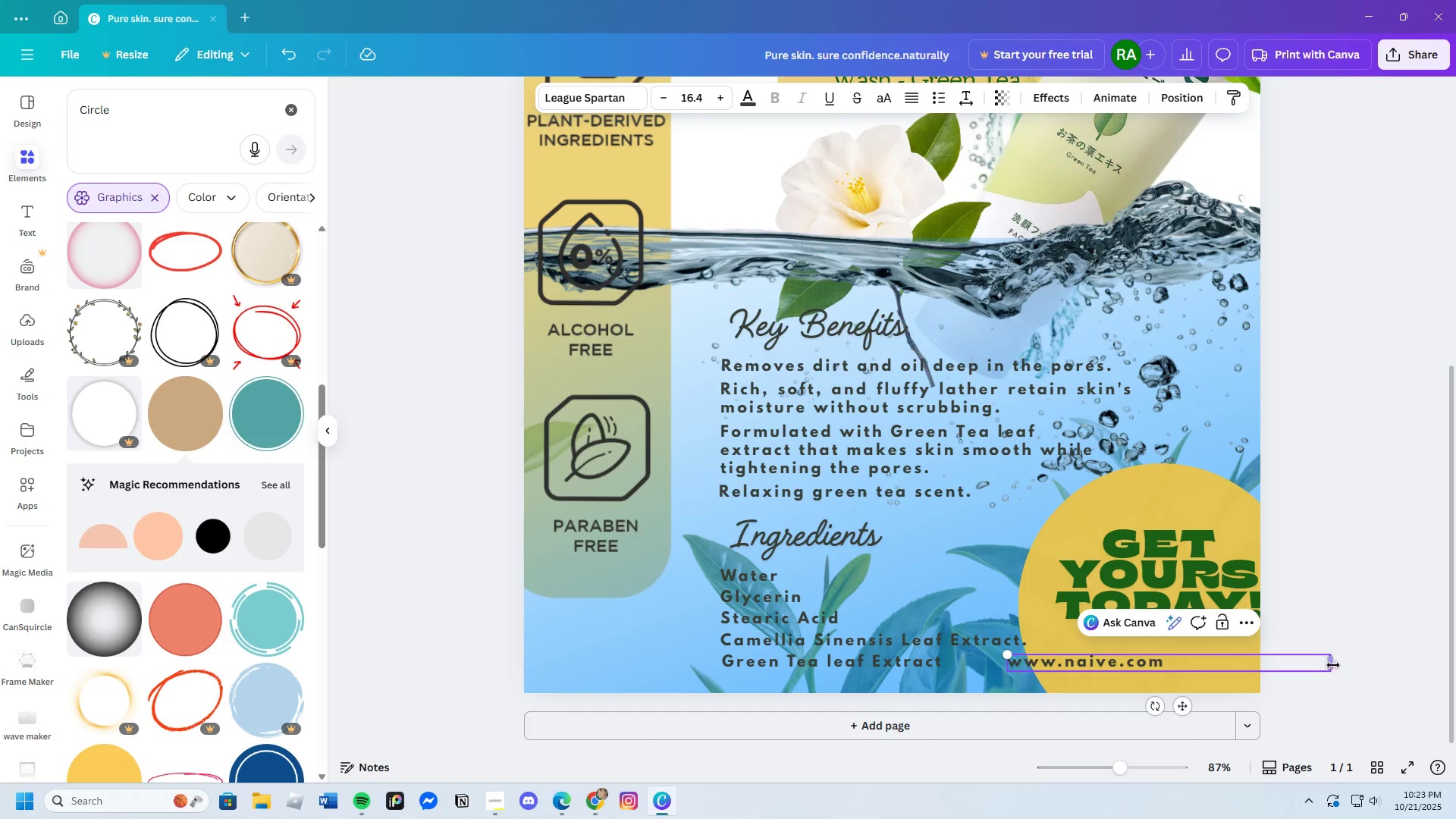 
left_click_drag(start_coordinate=[1333, 661], to_coordinate=[1178, 651])
 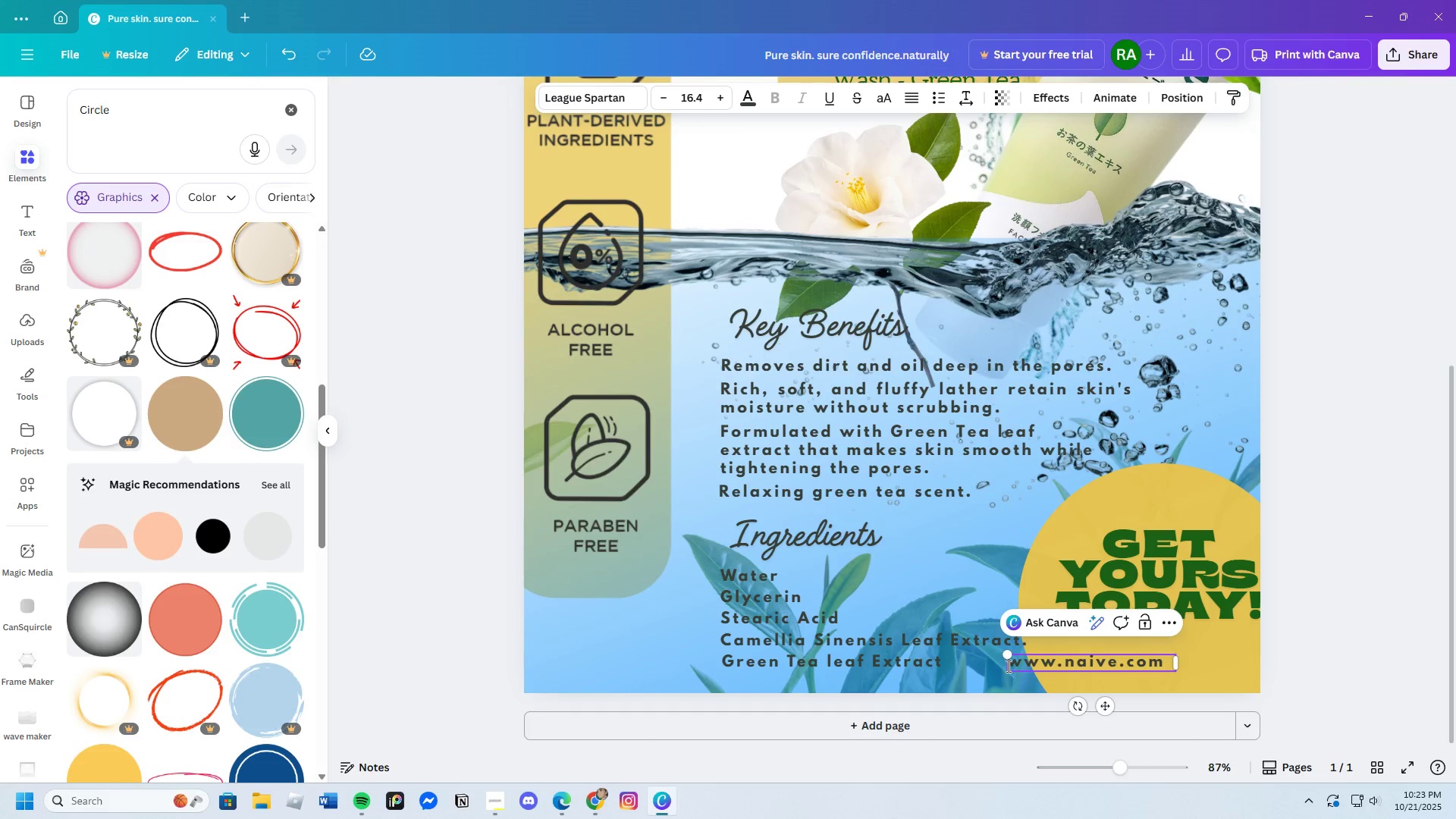 
left_click_drag(start_coordinate=[1007, 666], to_coordinate=[1171, 667])
 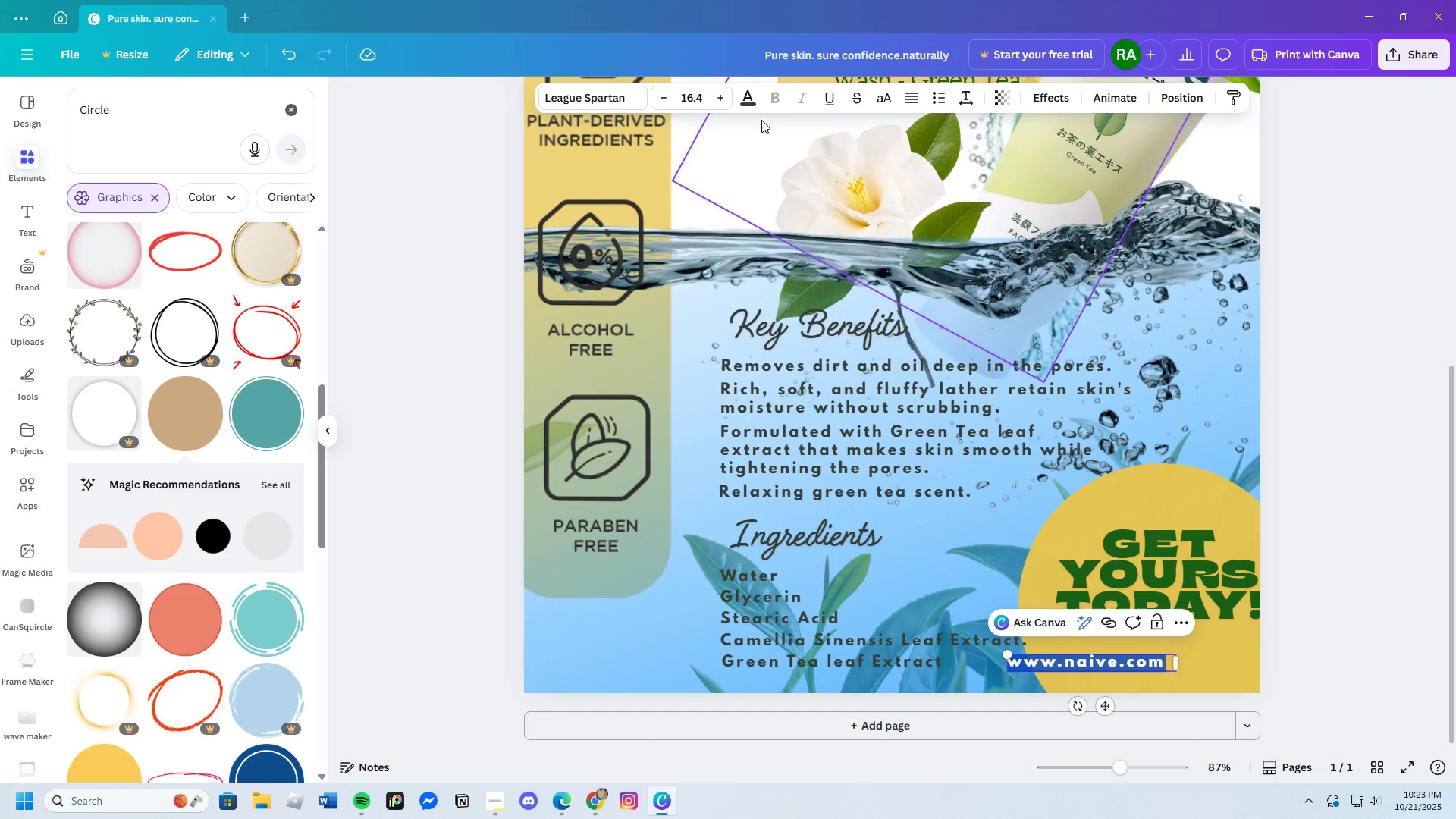 
left_click([746, 99])
 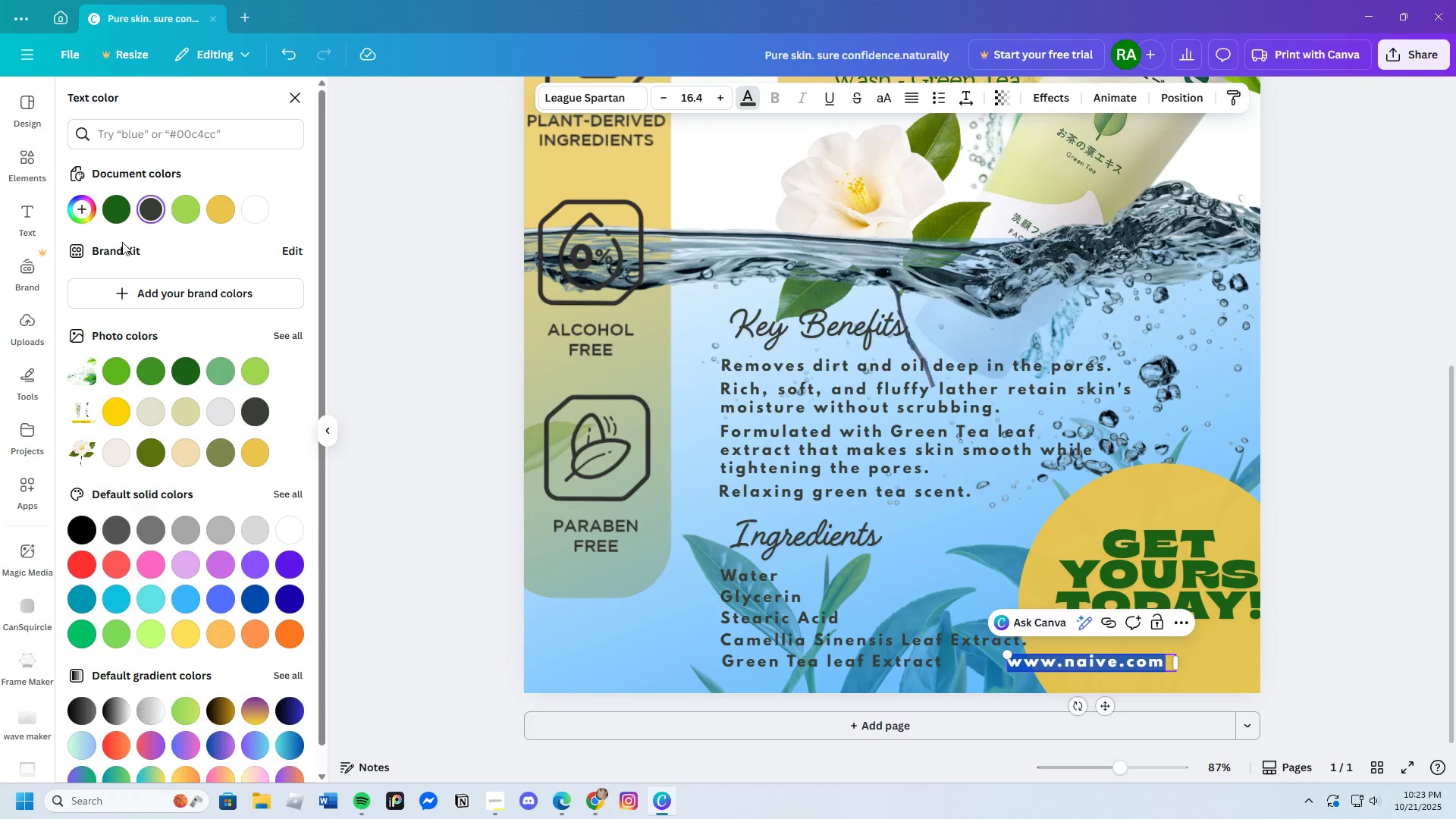 
left_click([104, 206])
 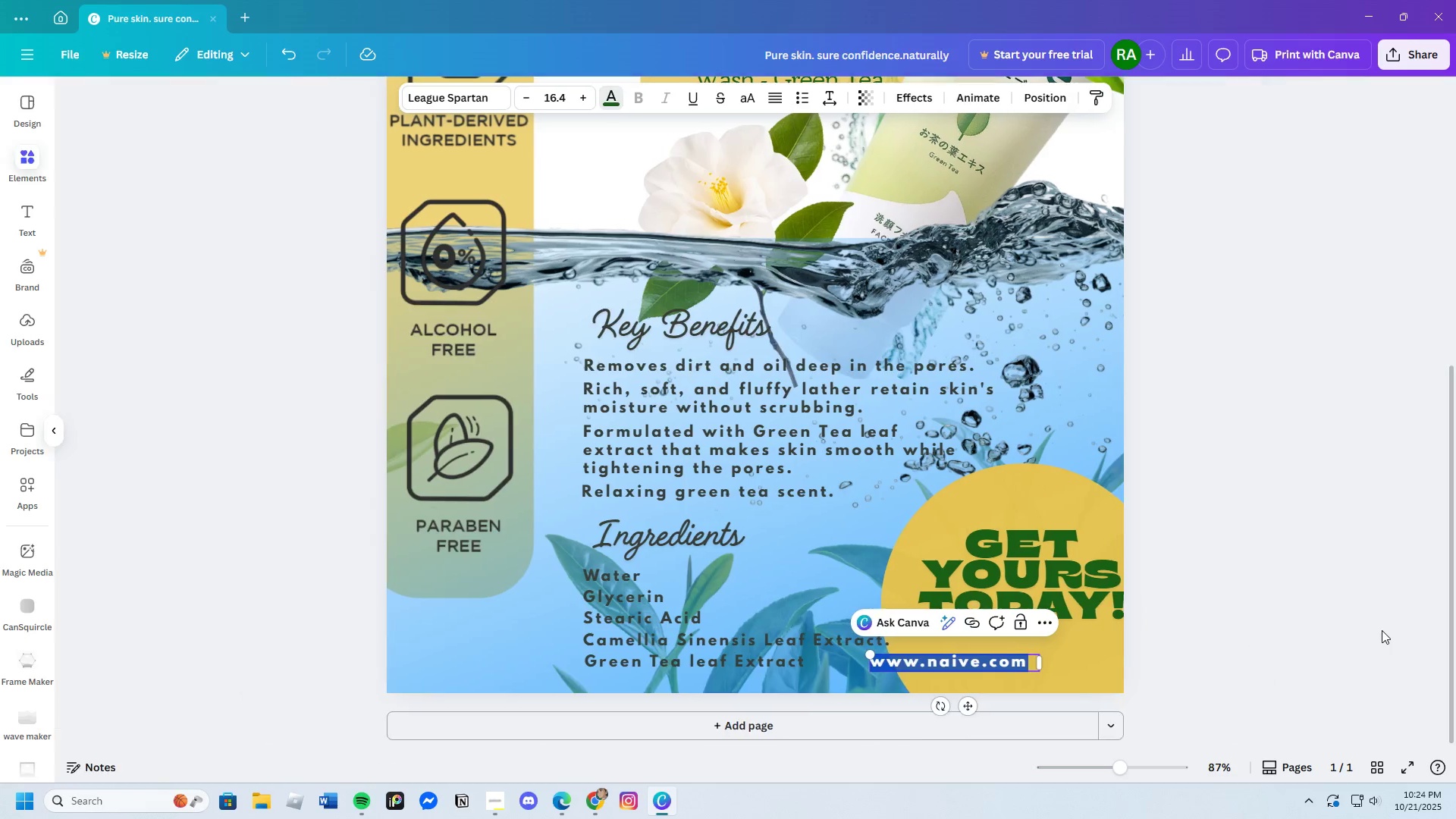 
double_click([1382, 630])
 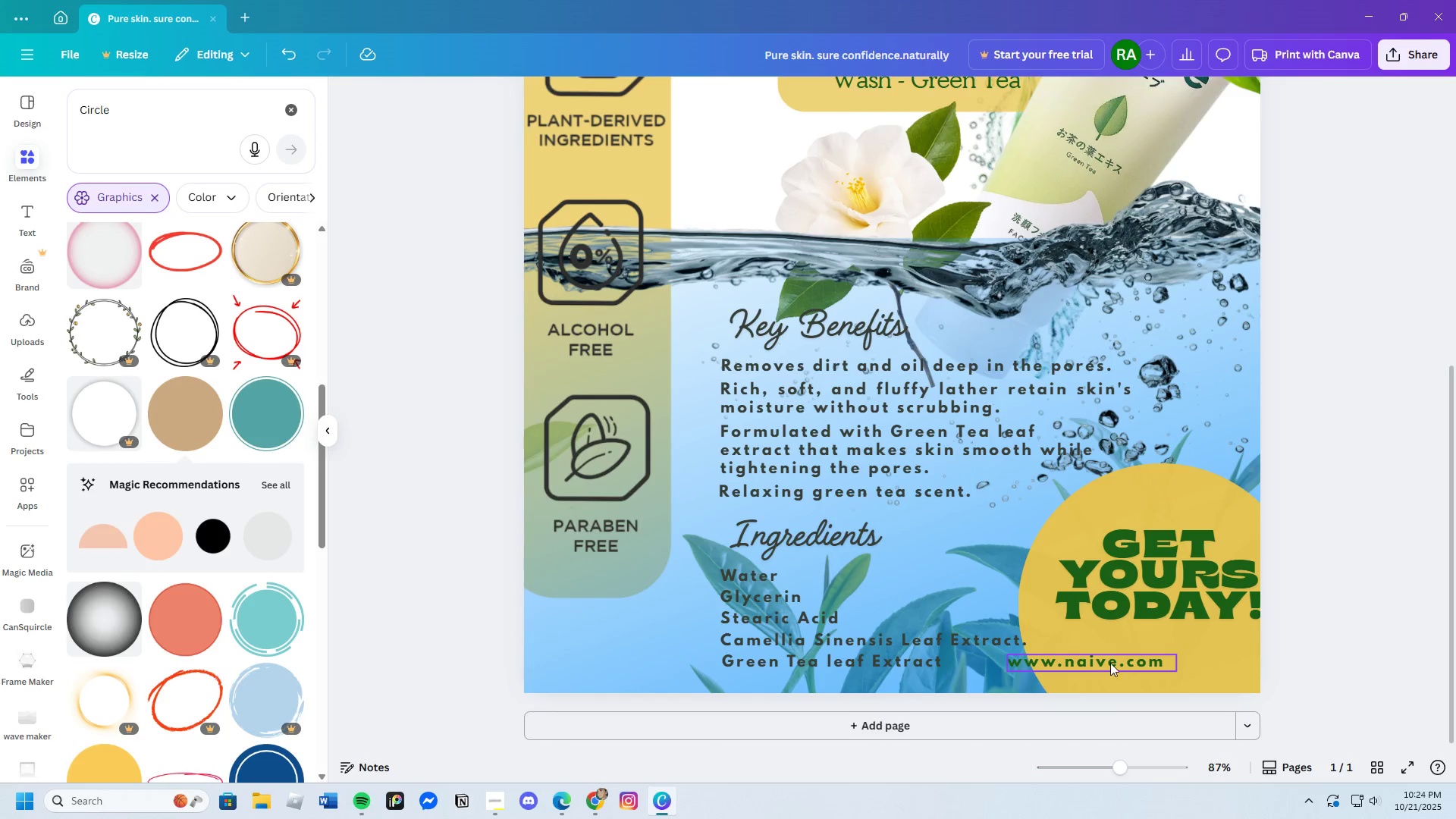 
left_click_drag(start_coordinate=[1110, 663], to_coordinate=[1173, 663])
 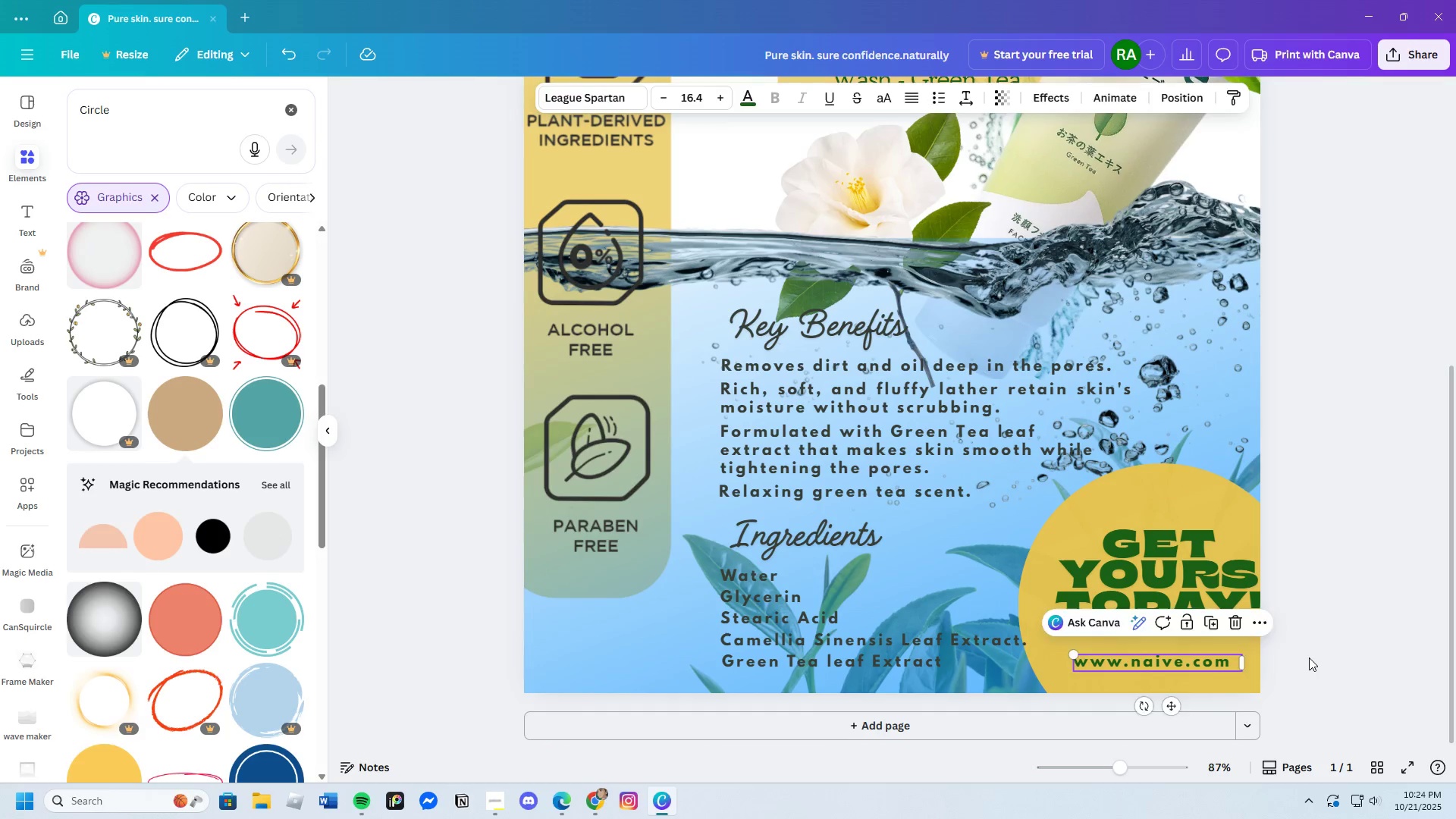 
left_click([1309, 657])
 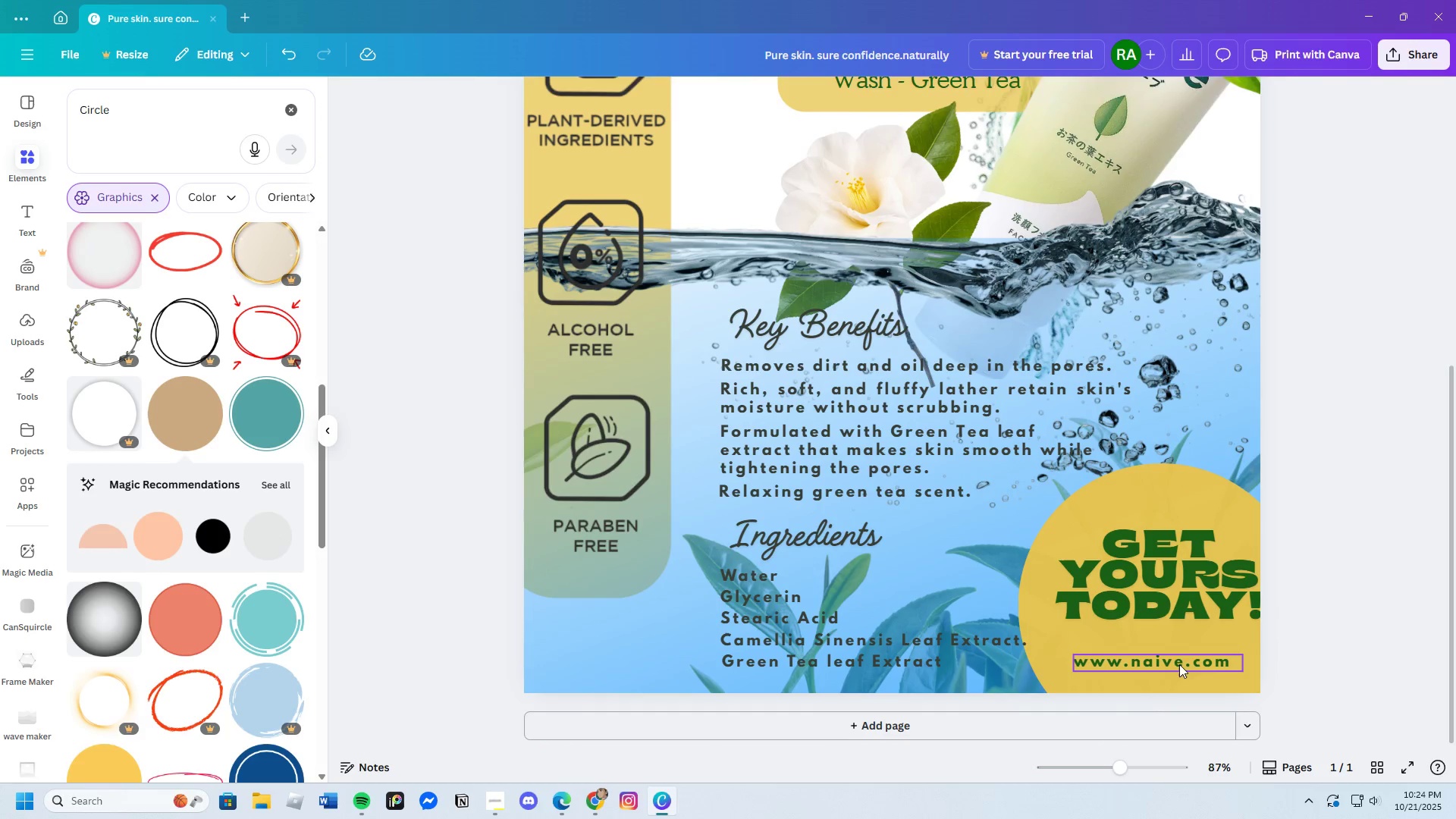 
left_click([1178, 665])
 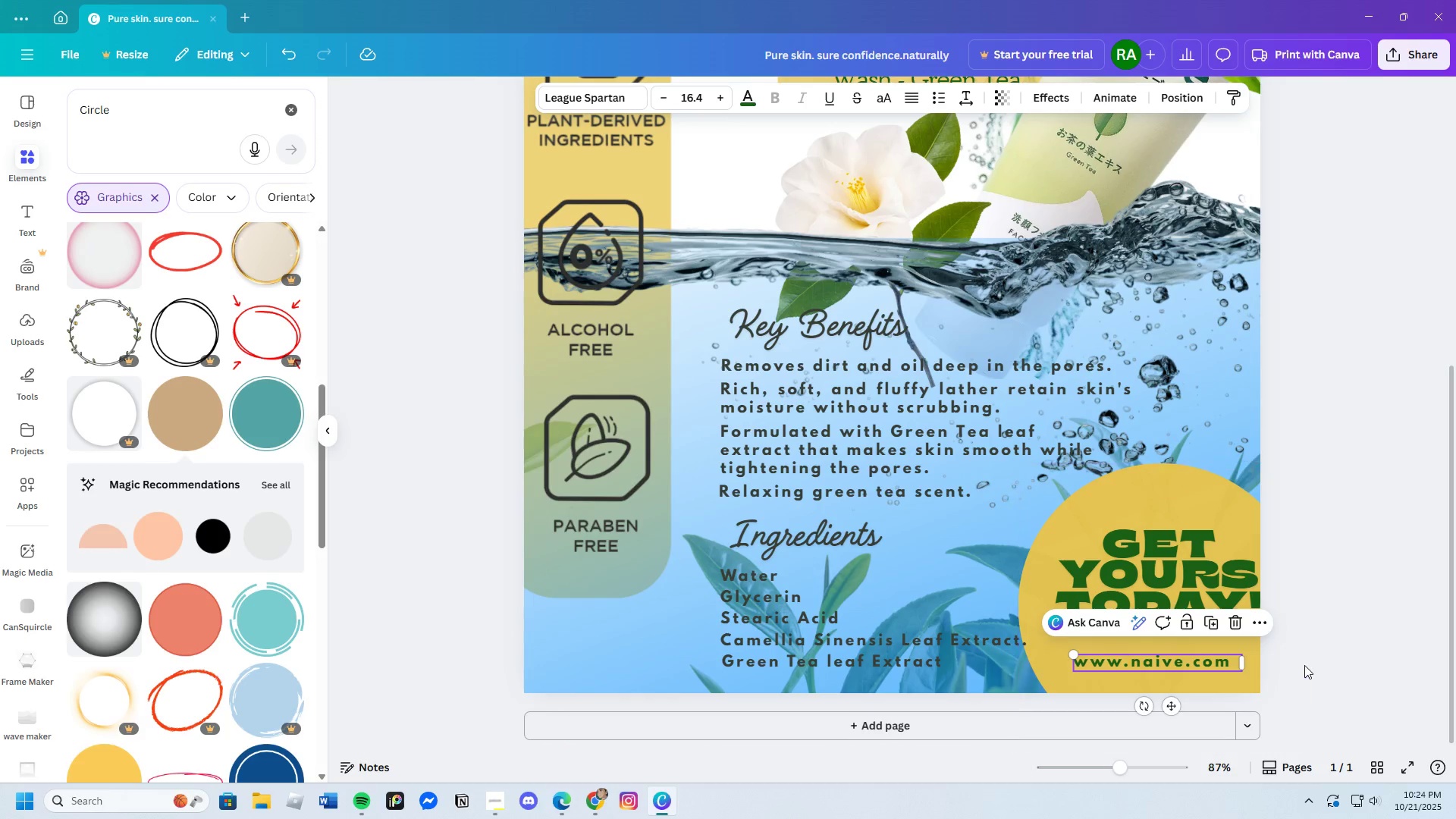 
left_click([1307, 665])
 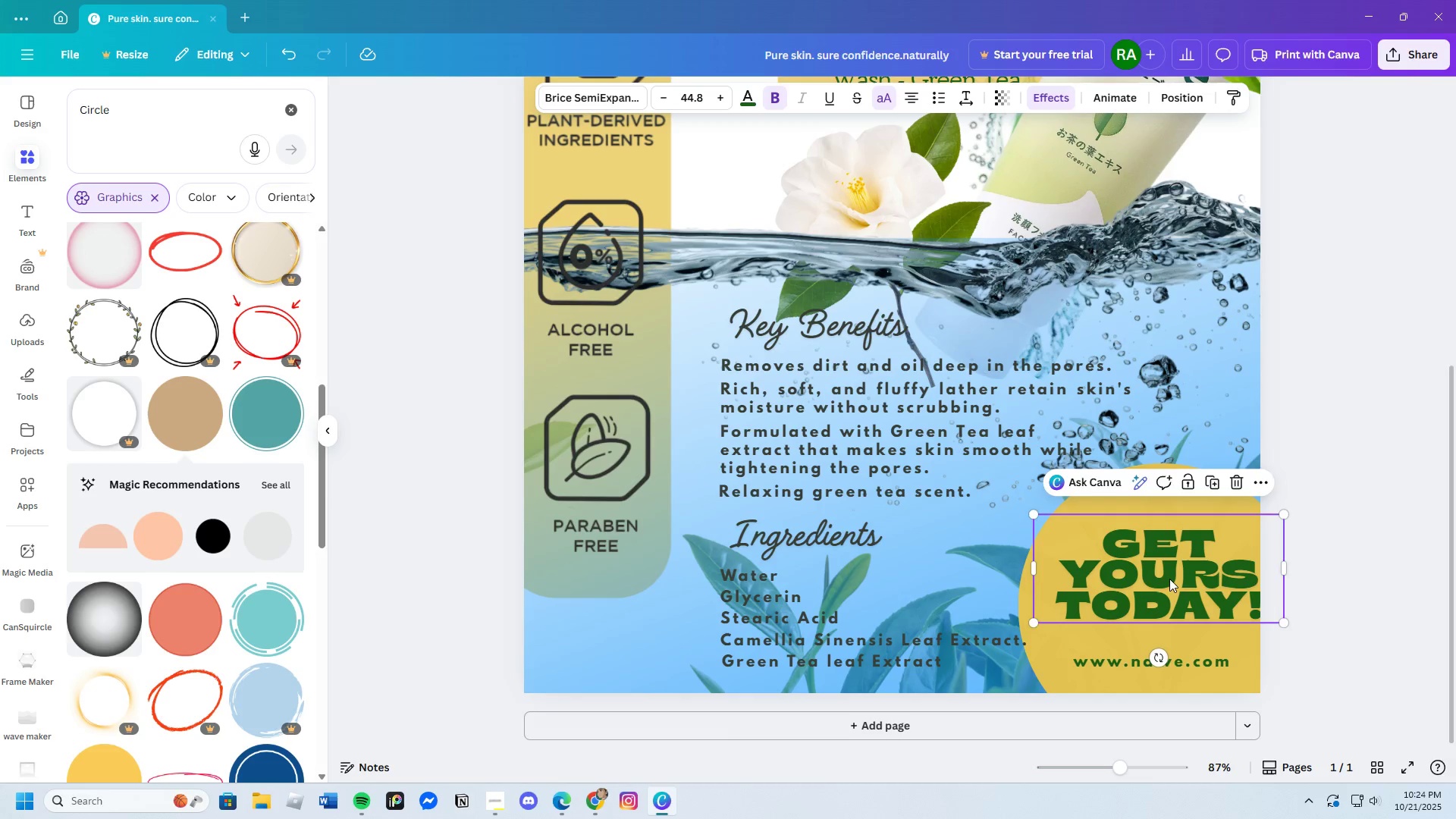 
left_click_drag(start_coordinate=[1171, 578], to_coordinate=[1168, 588])
 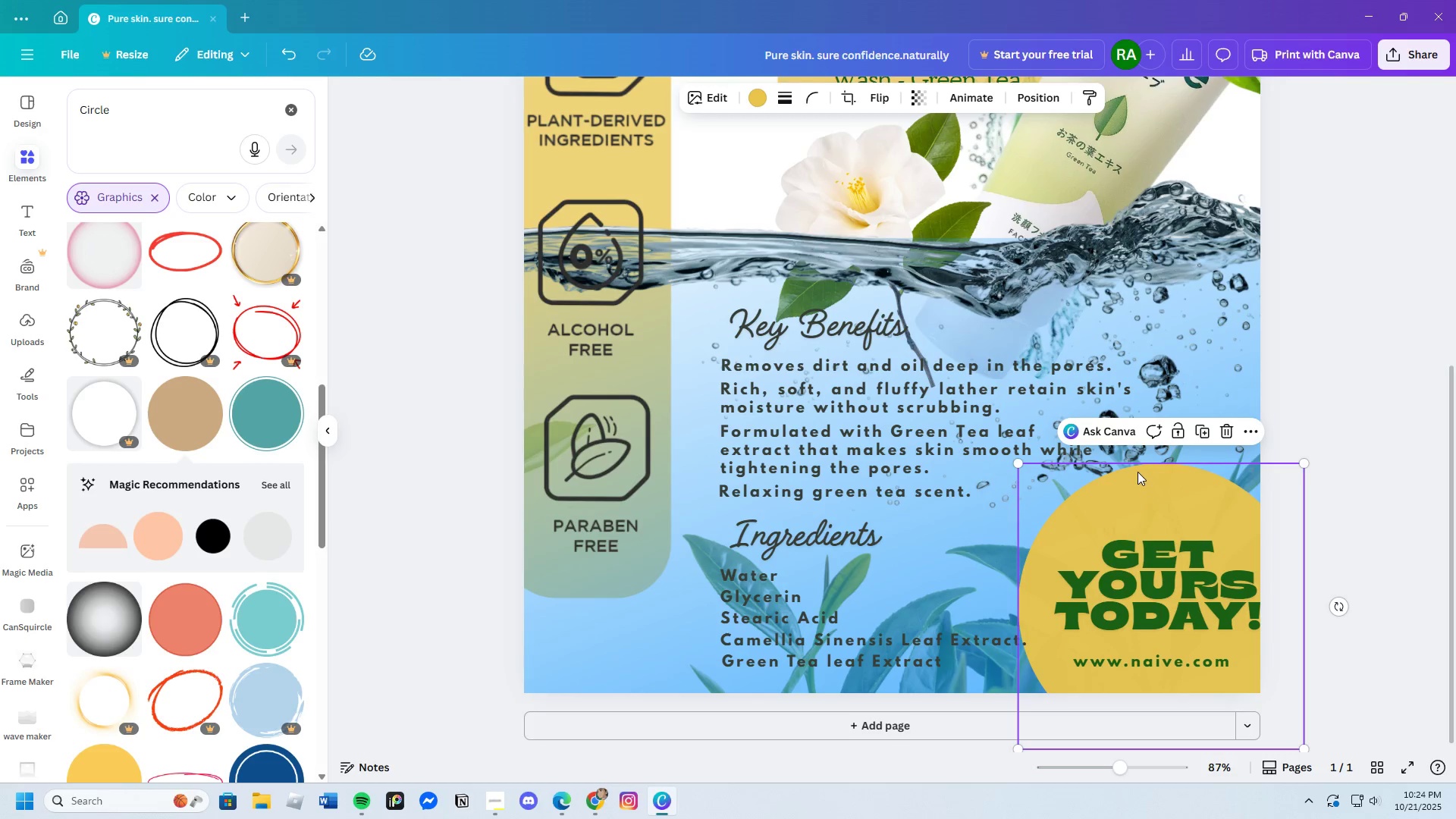 
left_click_drag(start_coordinate=[1138, 472], to_coordinate=[1140, 516])
 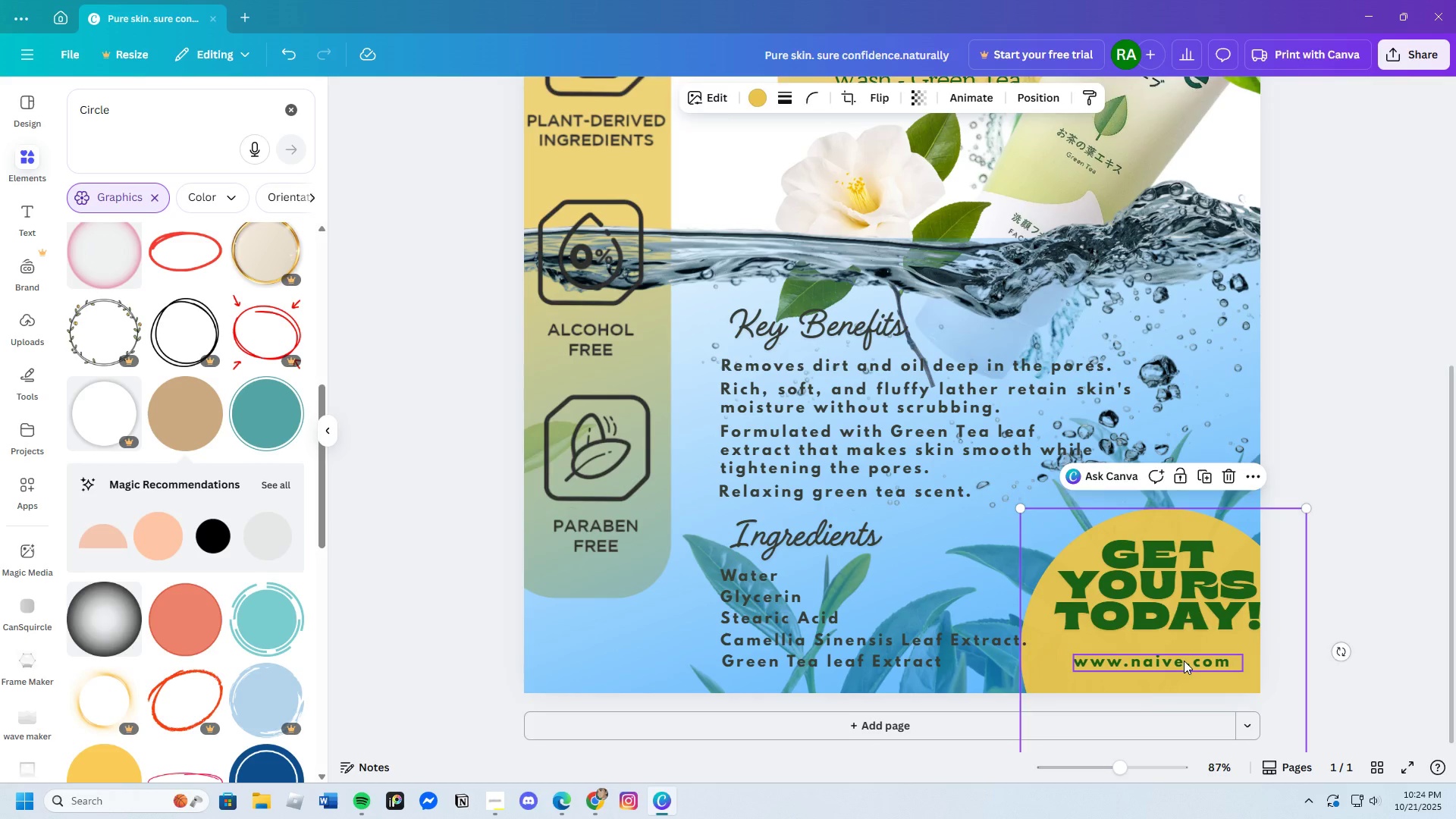 
left_click_drag(start_coordinate=[1184, 661], to_coordinate=[1190, 661])
 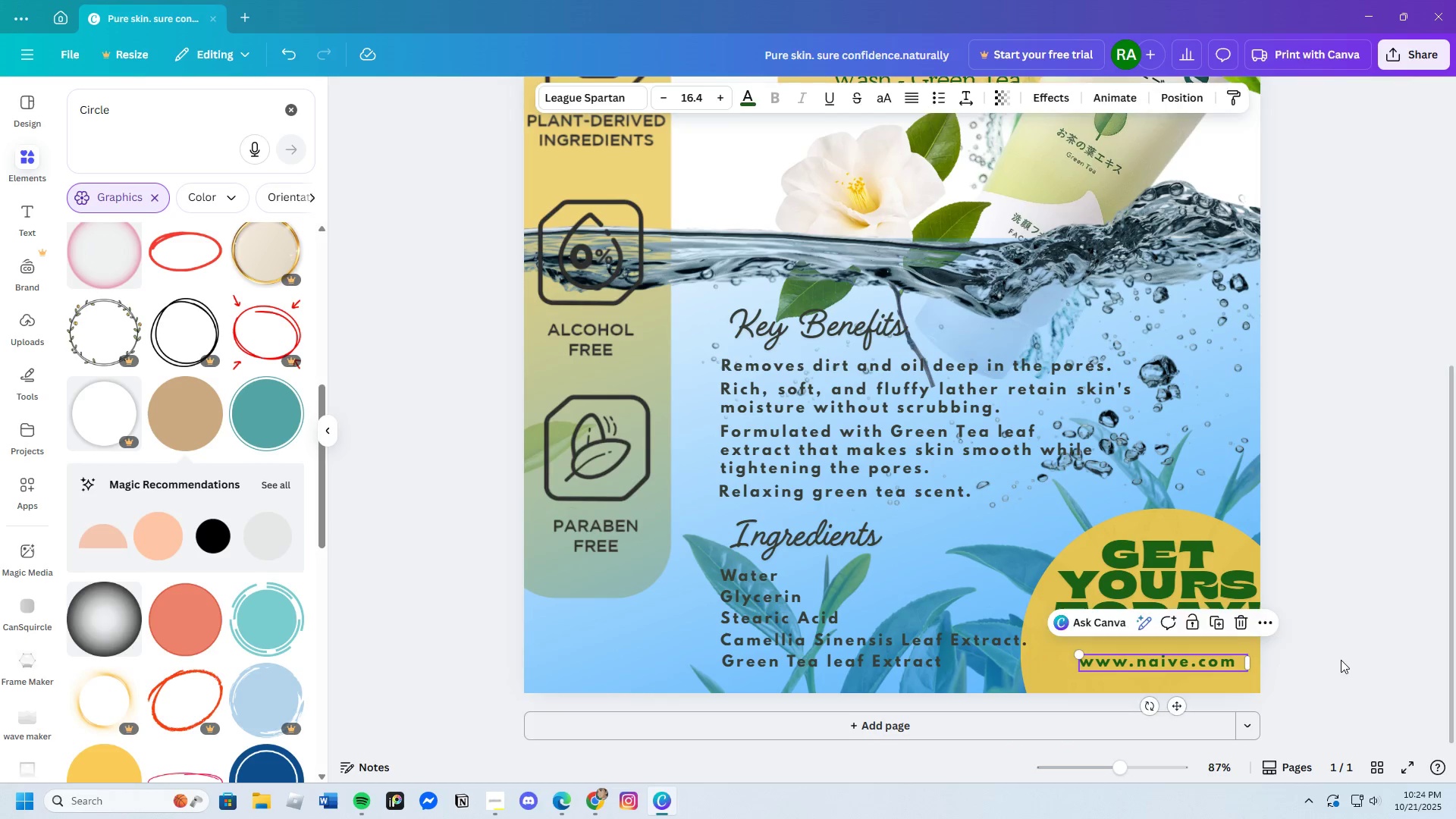 
left_click([1341, 660])
 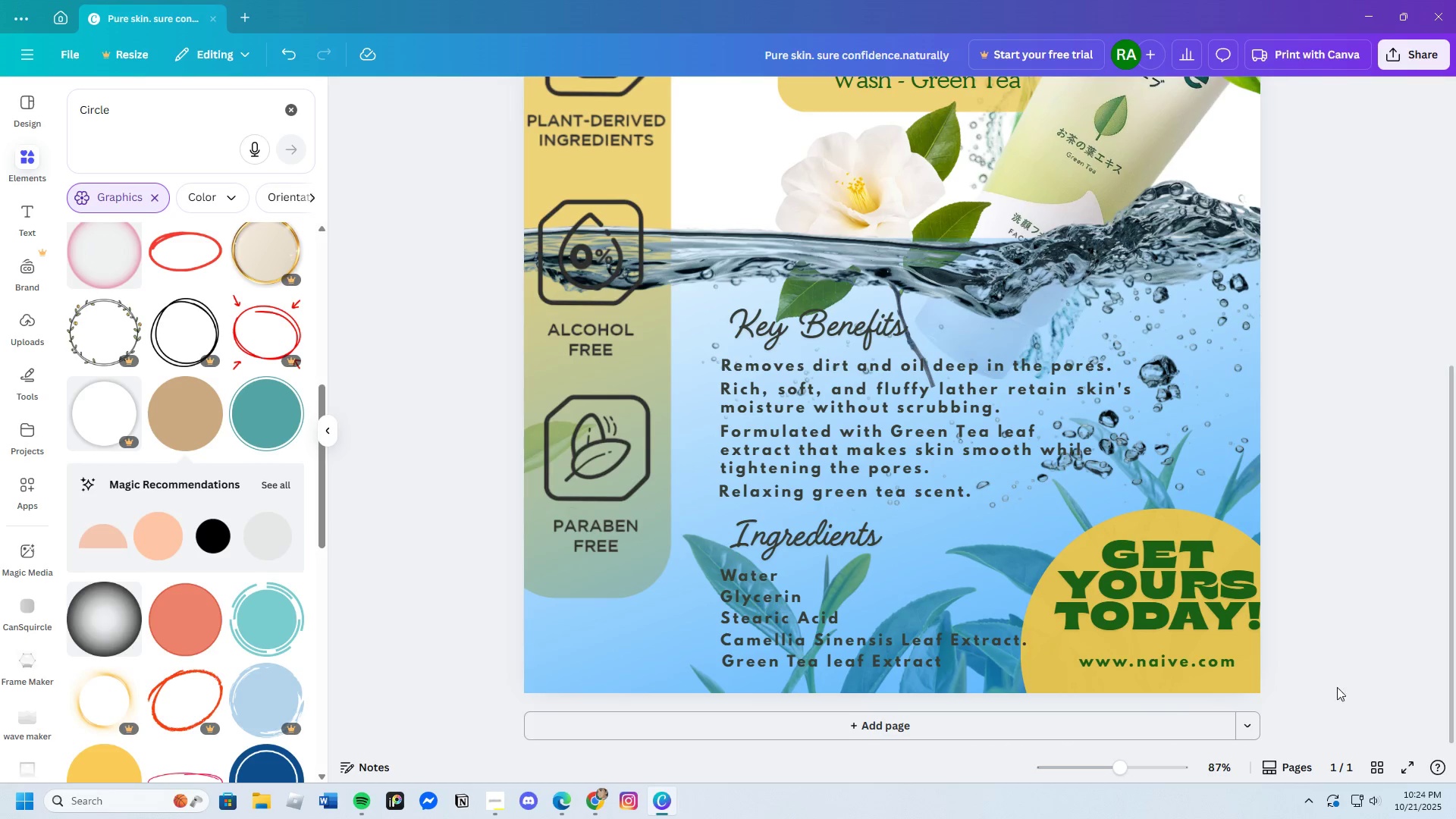 
scroll: coordinate [1335, 706], scroll_direction: down, amount: 3.0
 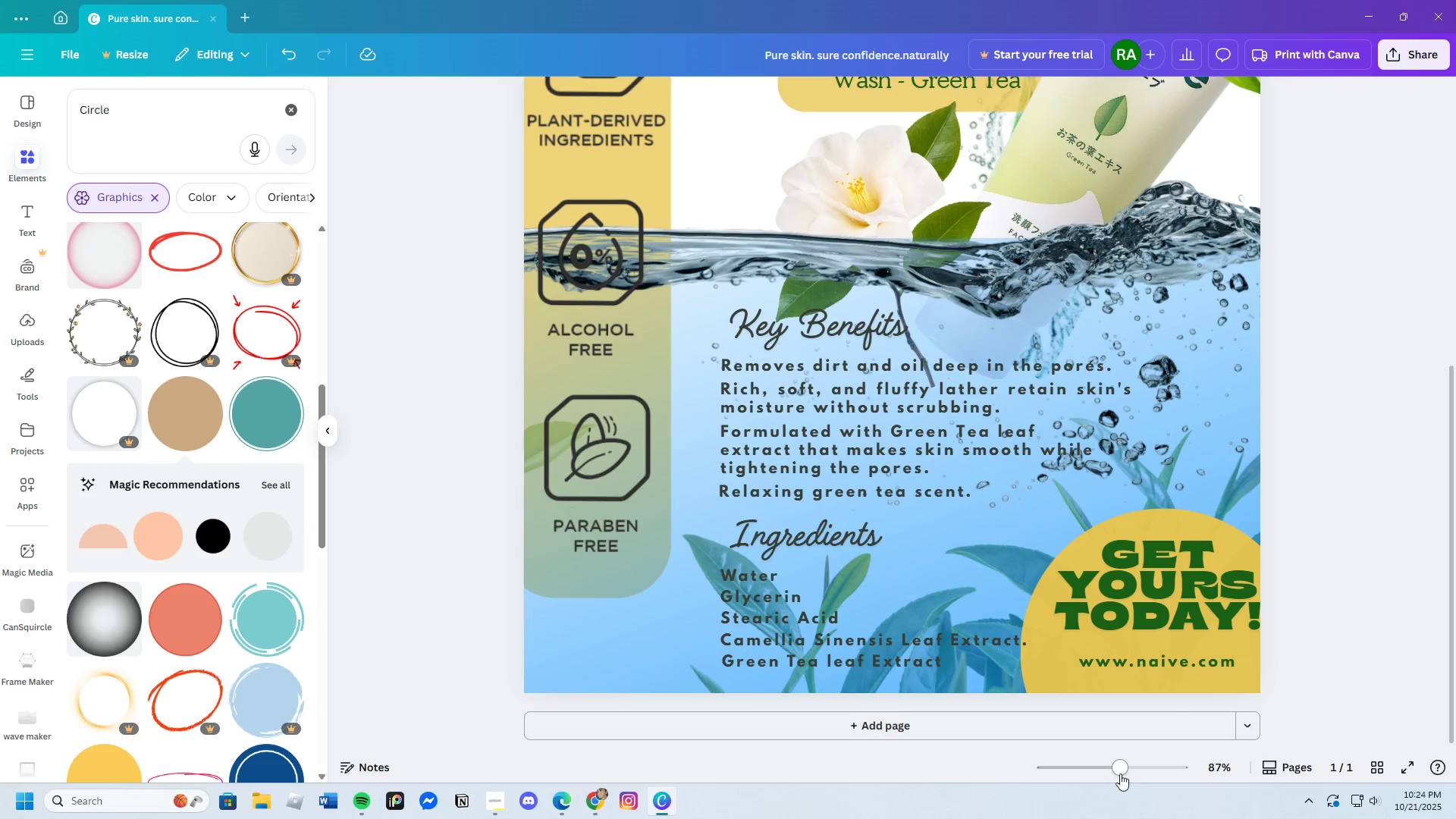 
left_click_drag(start_coordinate=[1120, 773], to_coordinate=[1112, 785])
 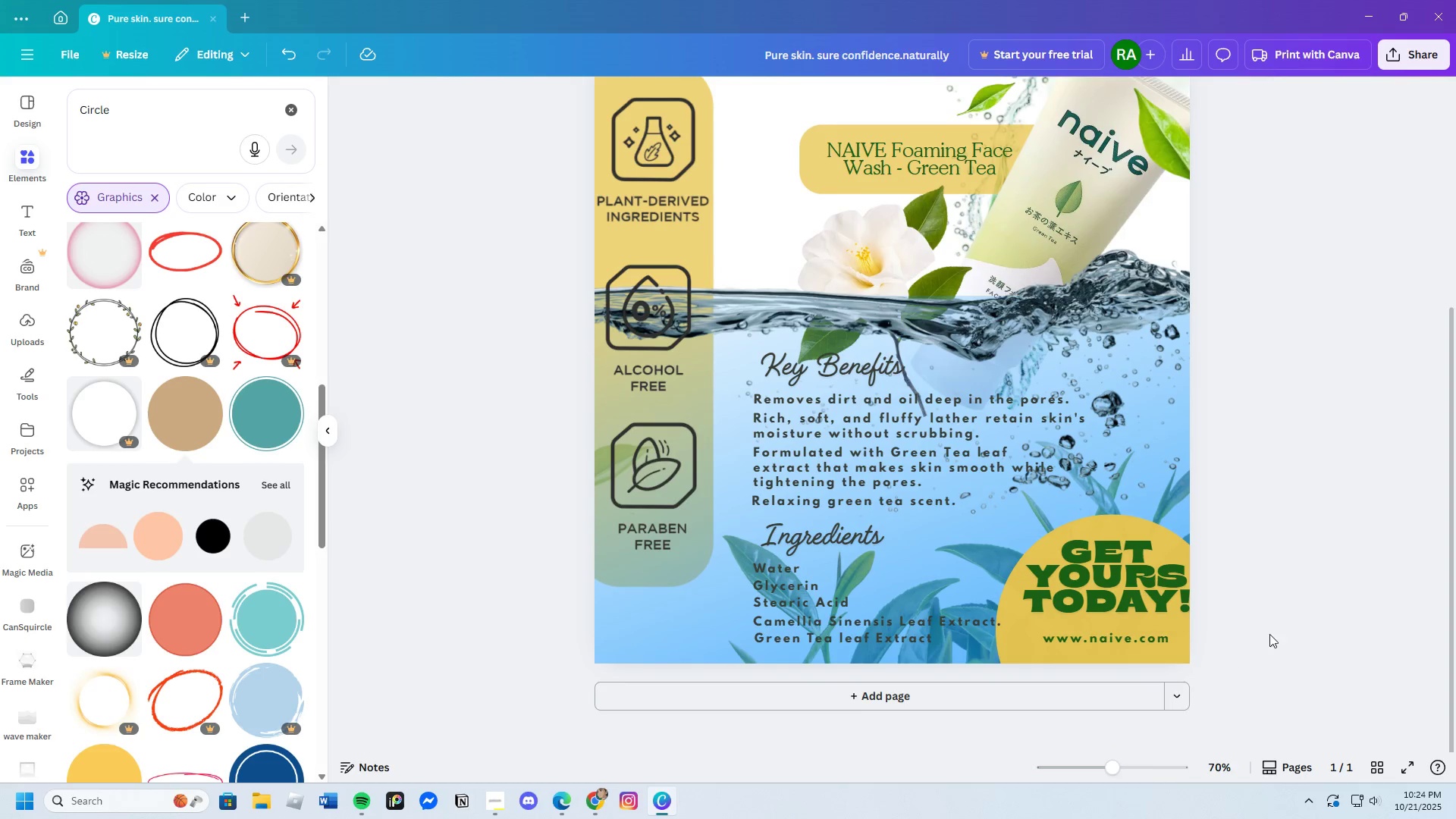 
scroll: coordinate [1278, 640], scroll_direction: down, amount: 1.0
 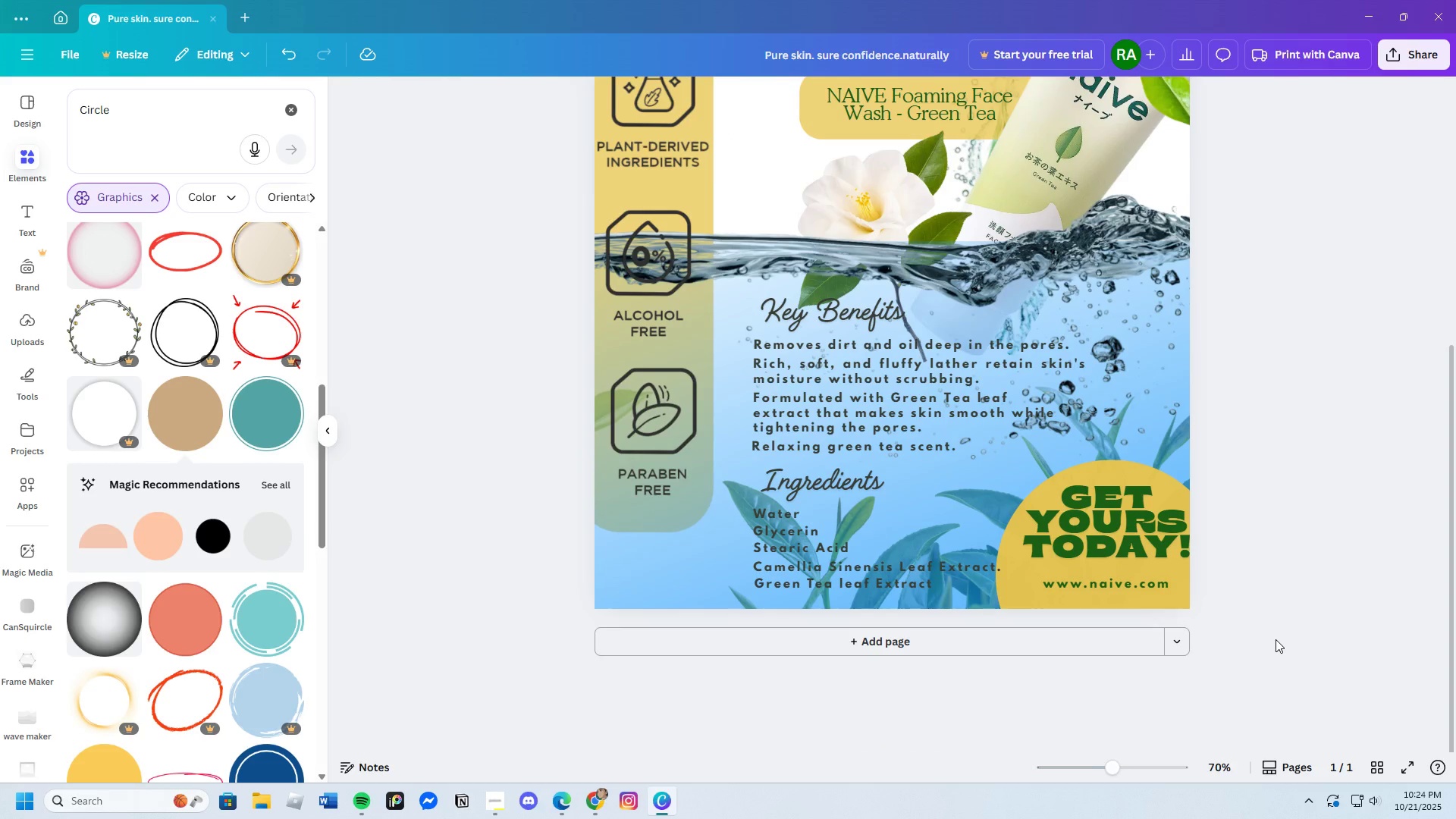 
scroll: coordinate [1276, 639], scroll_direction: none, amount: 0.0
 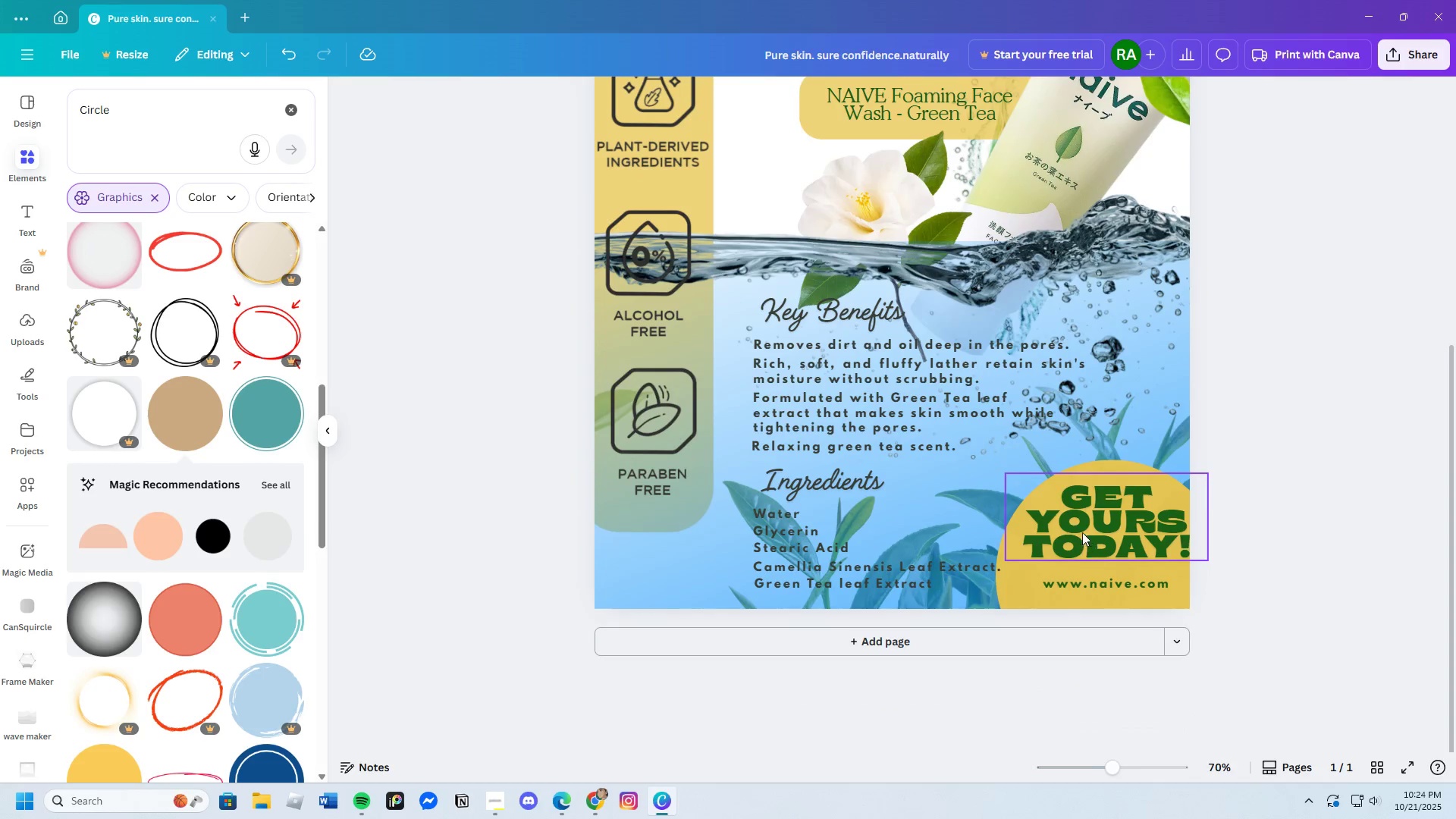 
left_click([1082, 532])
 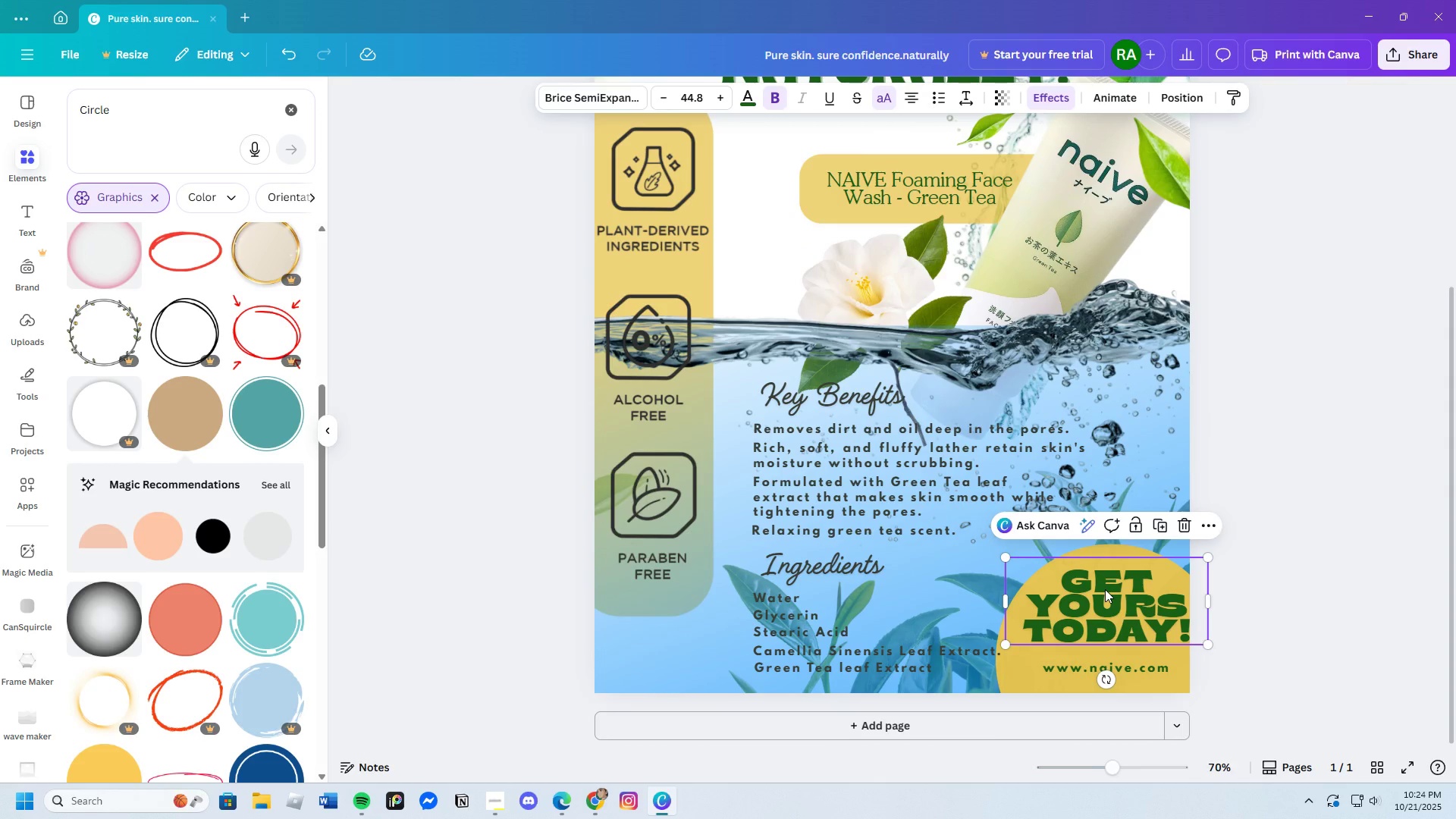 
left_click_drag(start_coordinate=[1105, 589], to_coordinate=[1103, 596])
 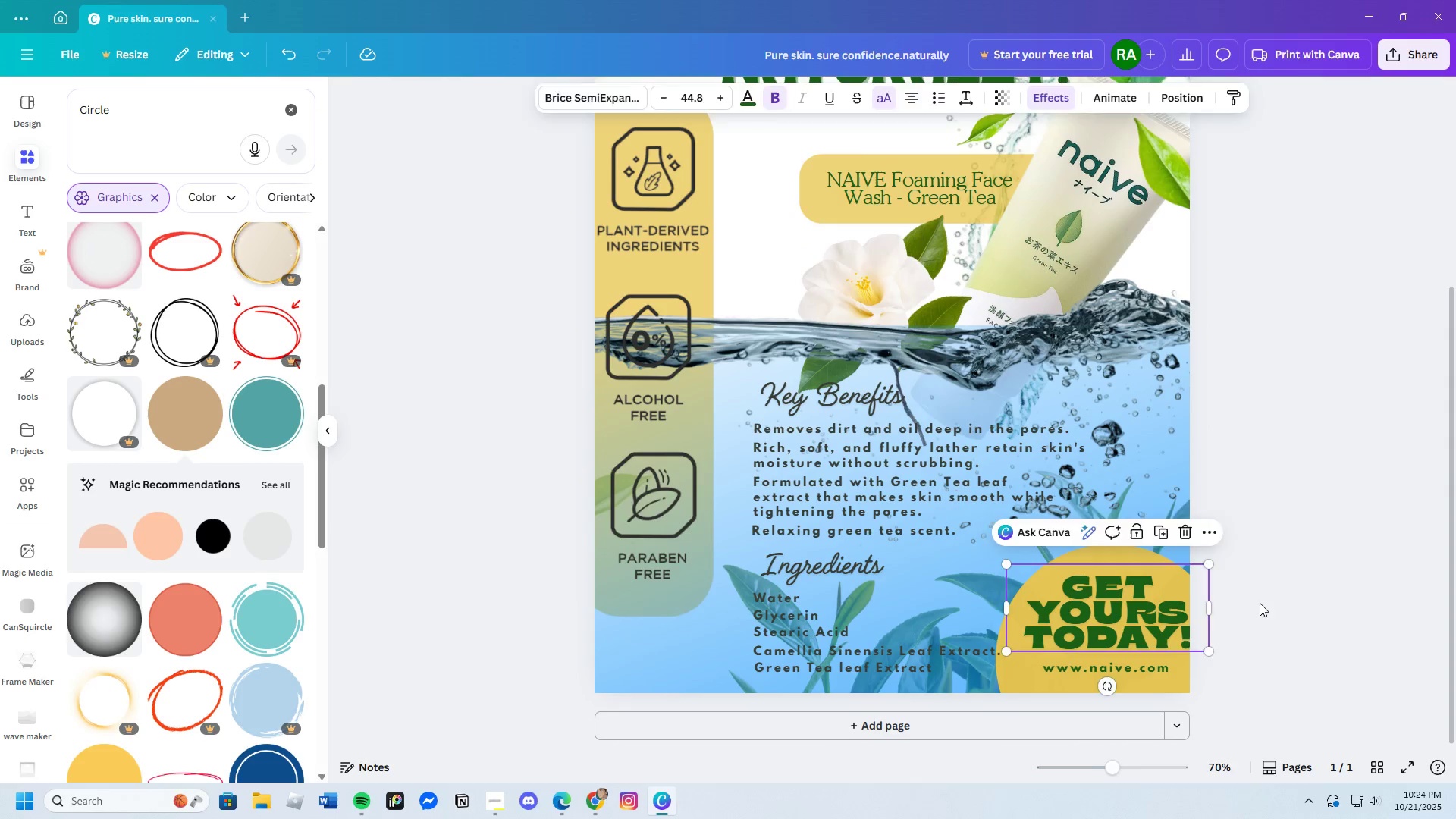 
left_click([1260, 603])
 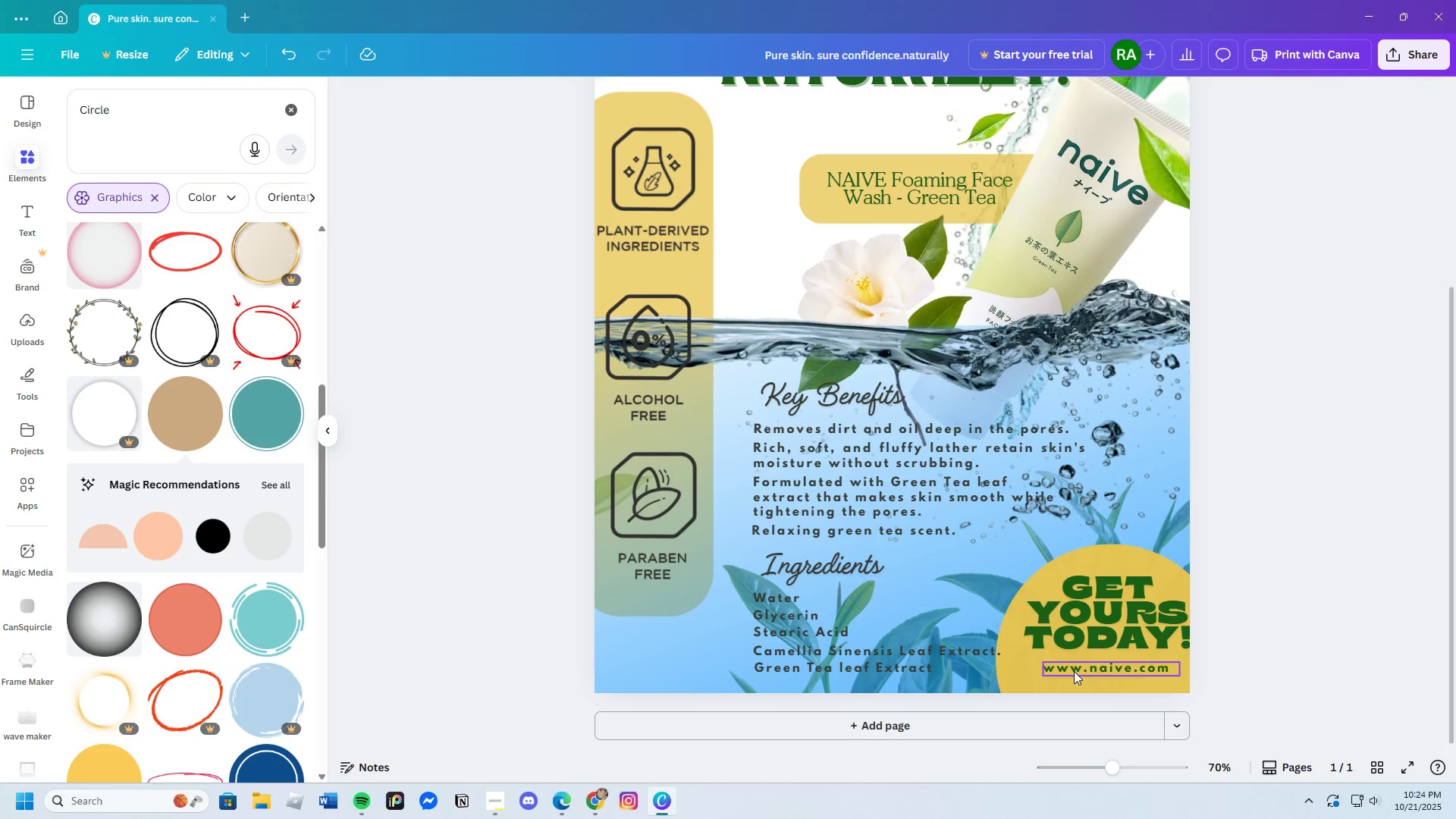 
left_click([1018, 666])
 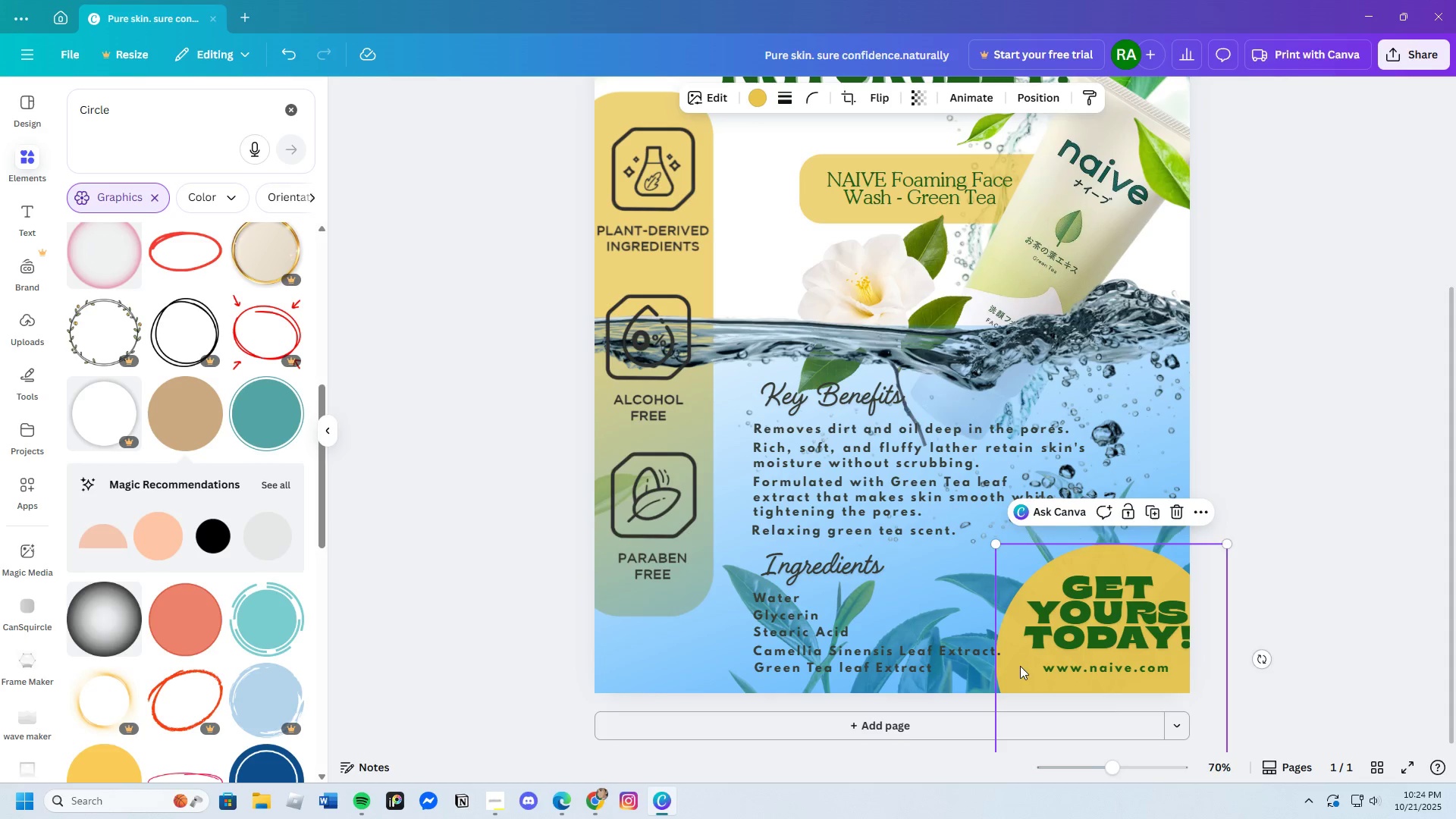 
left_click_drag(start_coordinate=[1017, 666], to_coordinate=[1024, 667])
 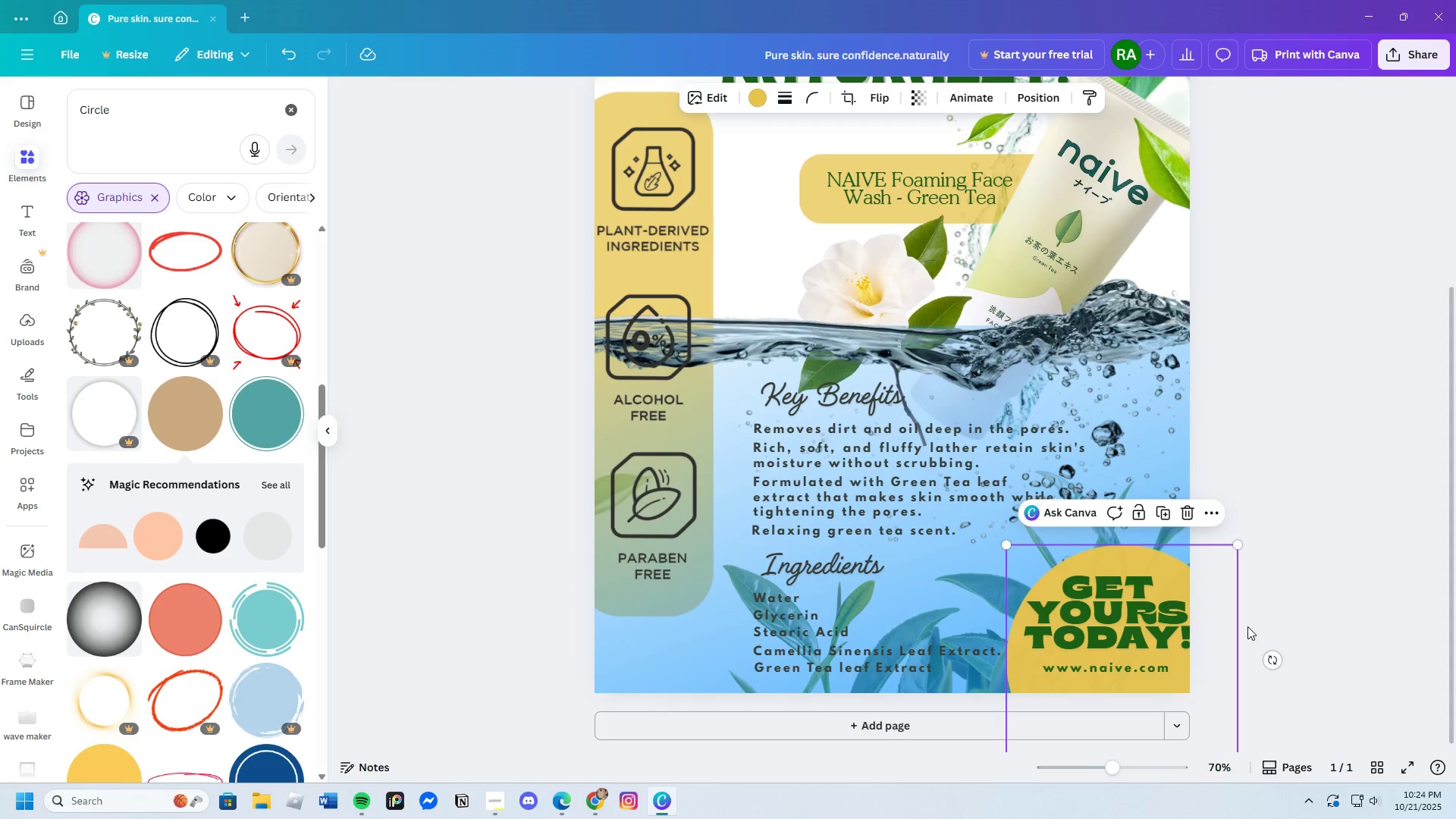 
left_click([1247, 626])
 